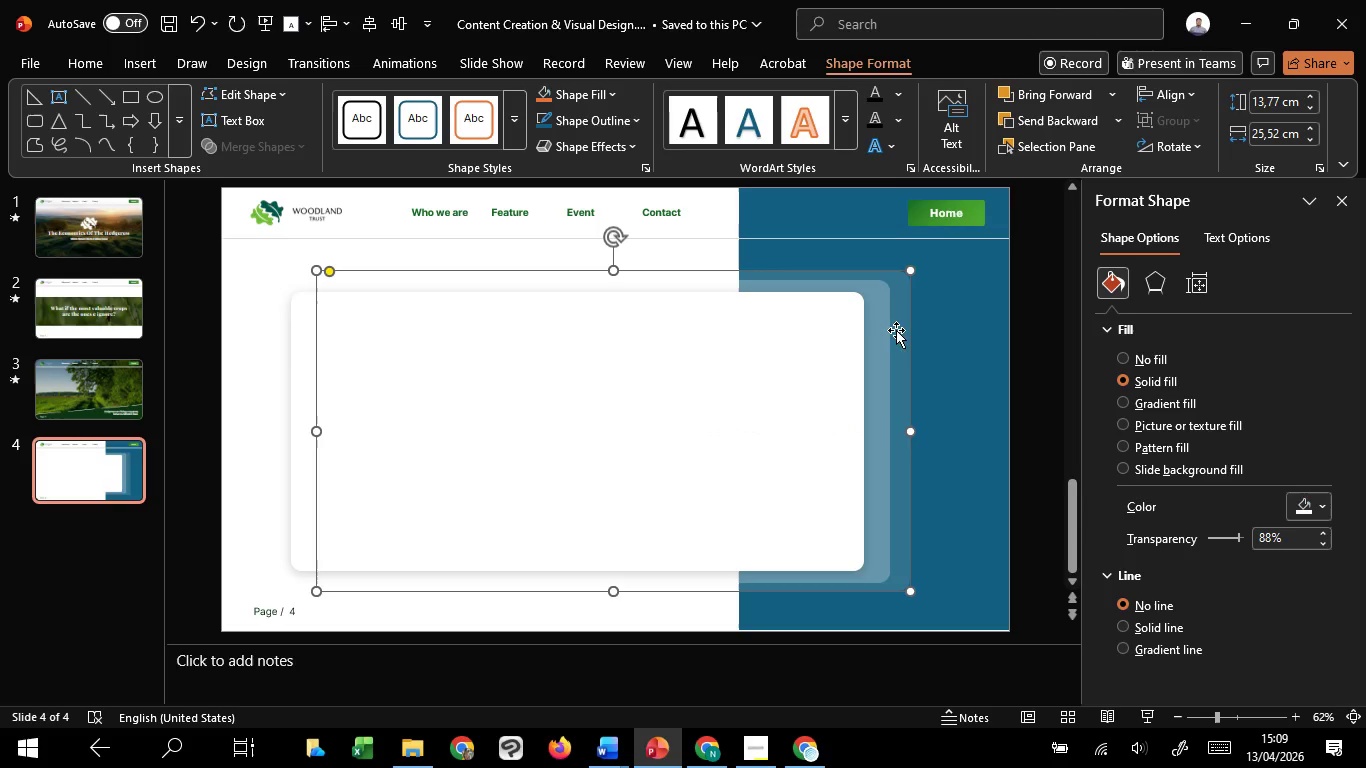 
key(Shift+ShiftLeft)
 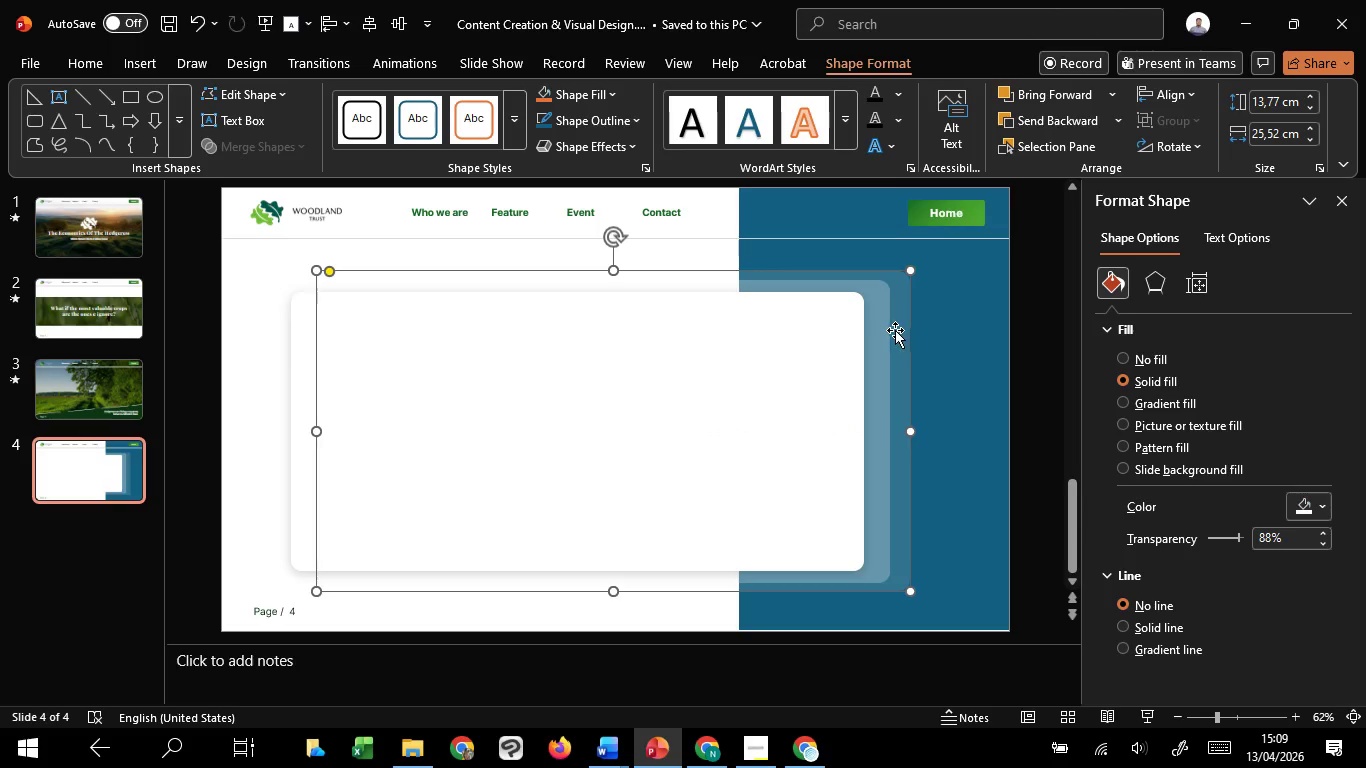 
key(Shift+ShiftLeft)
 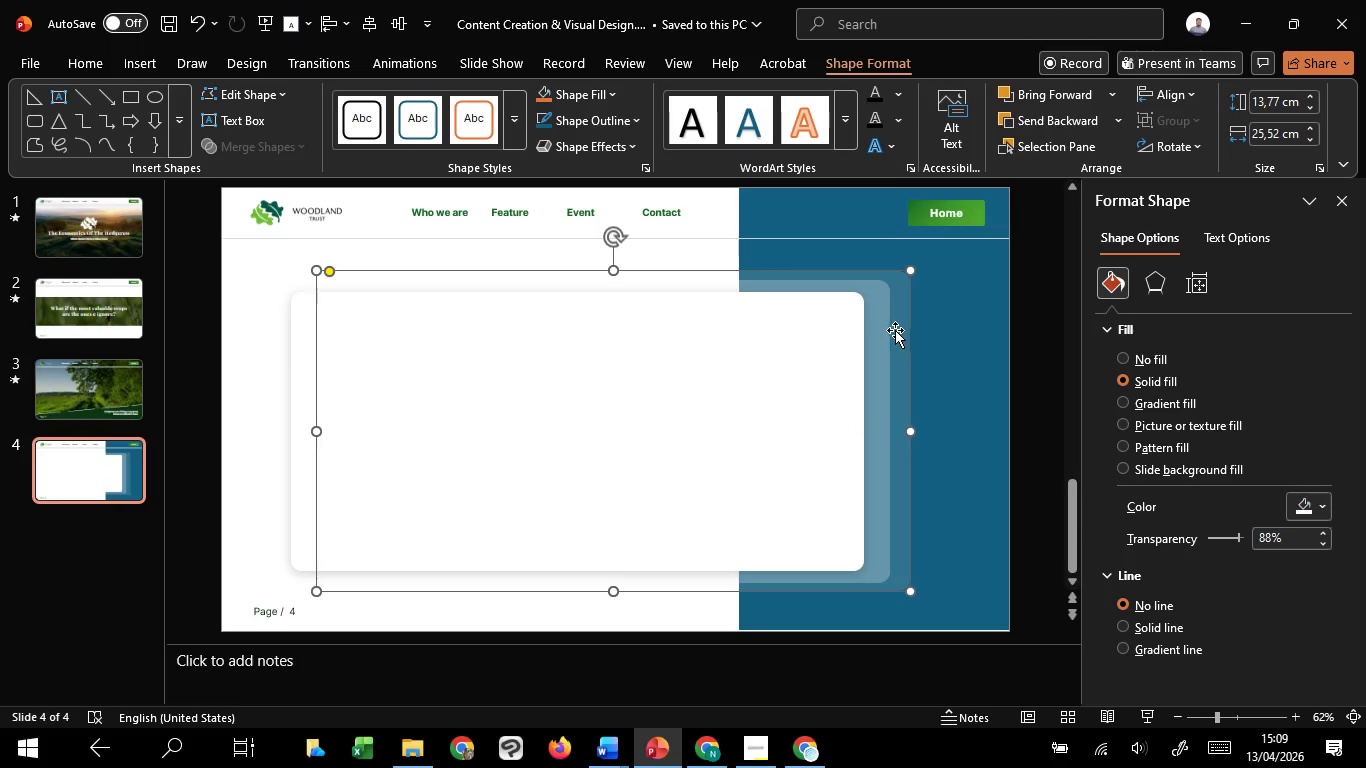 
key(Shift+ShiftLeft)
 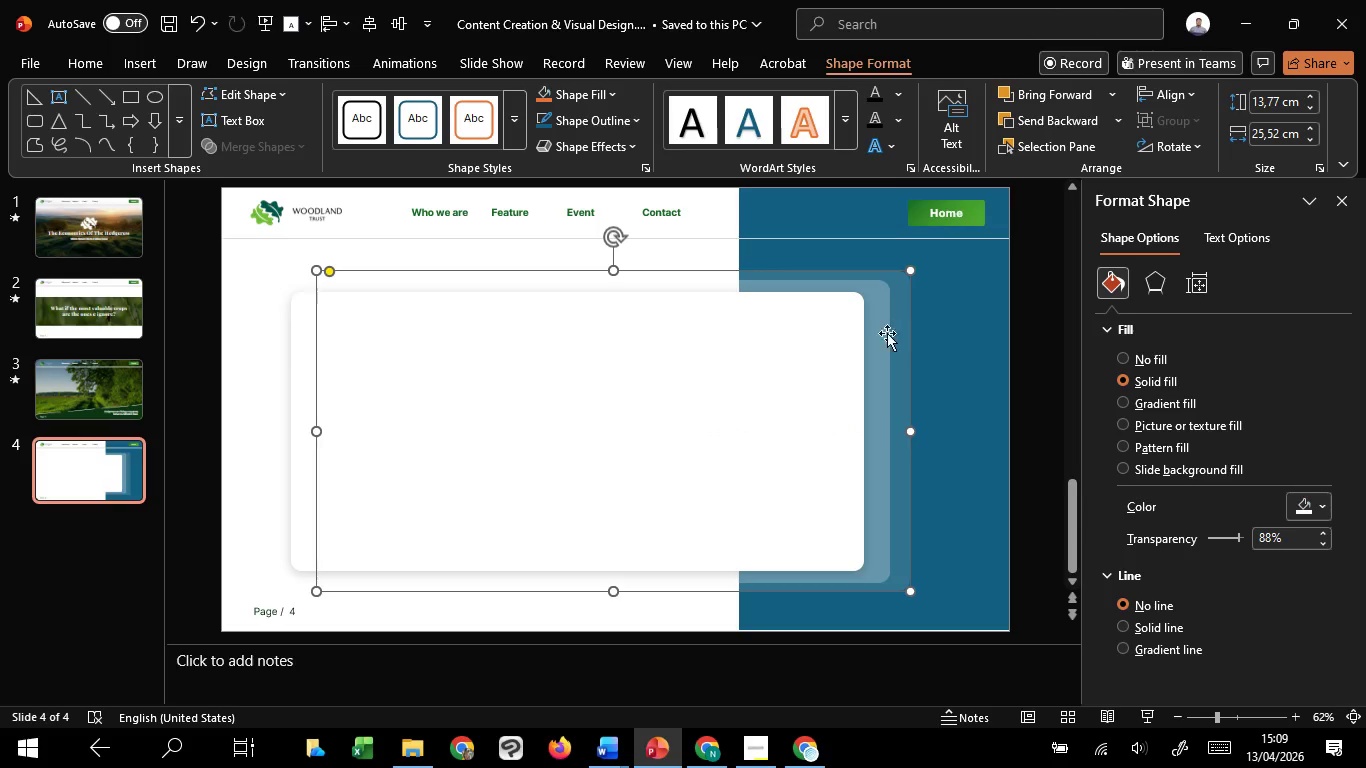 
key(Shift+ShiftLeft)
 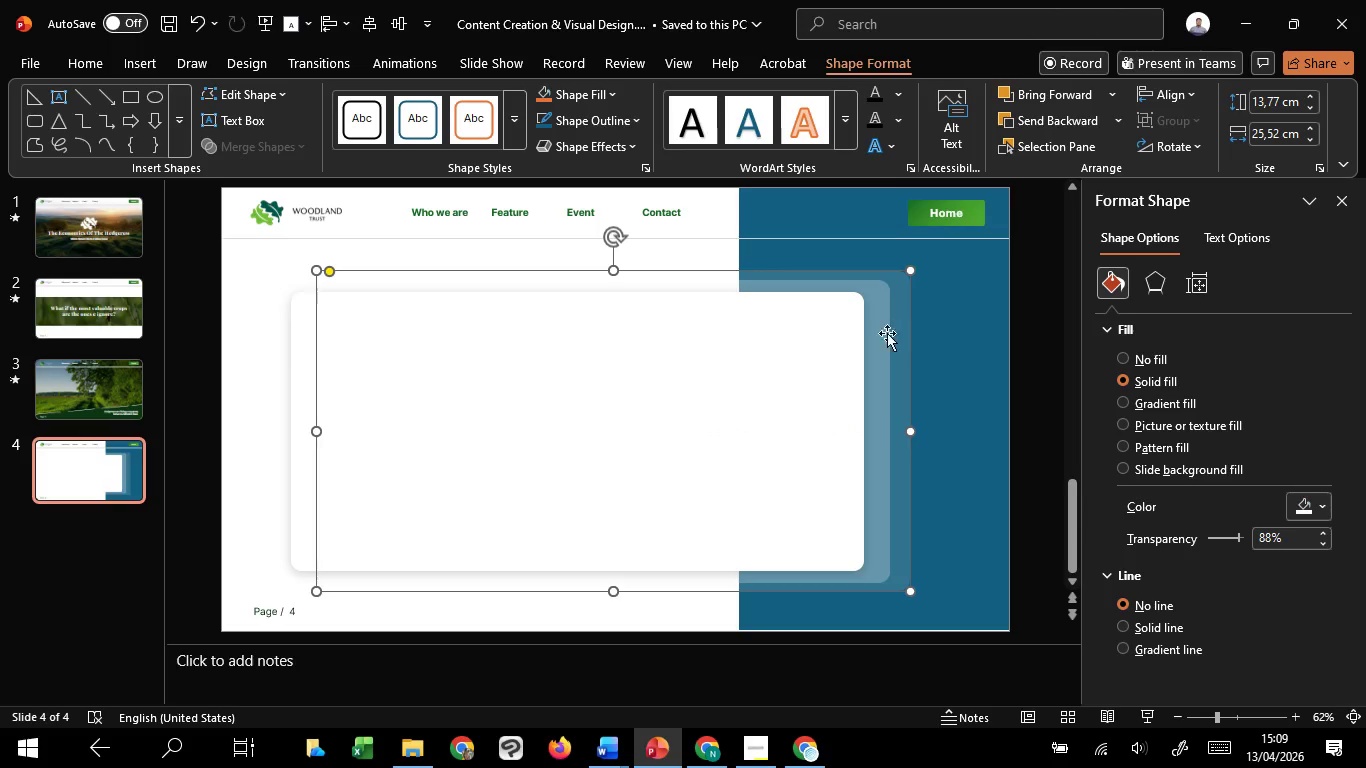 
key(Shift+ShiftLeft)
 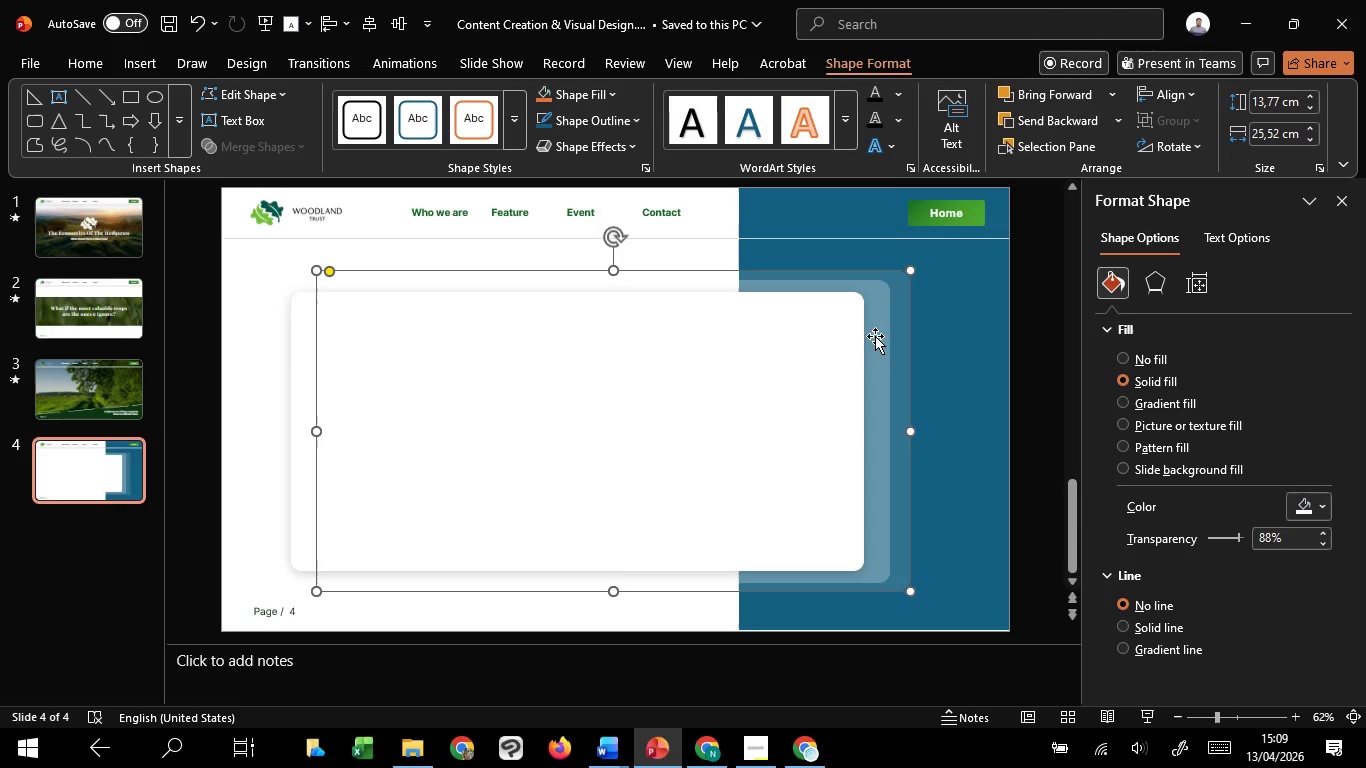 
key(Shift+ShiftLeft)
 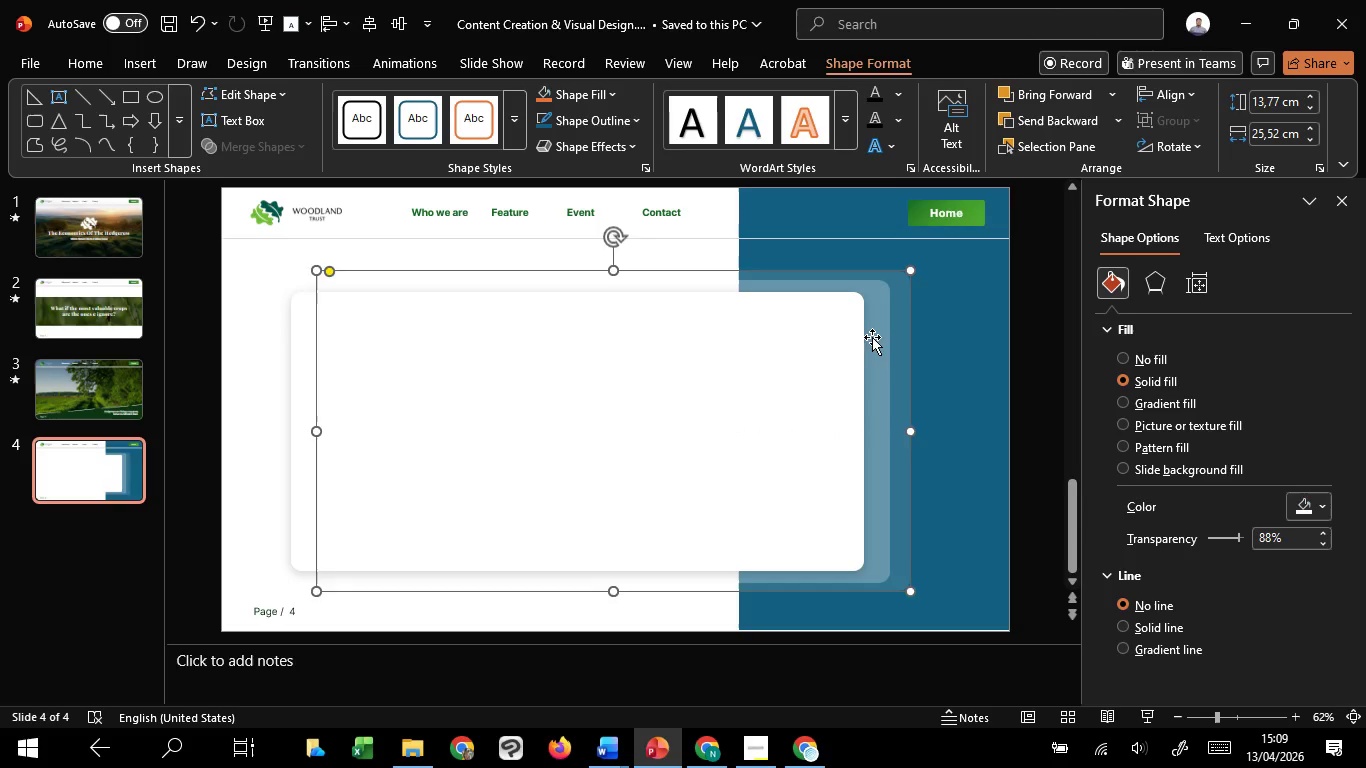 
left_click([872, 337])
 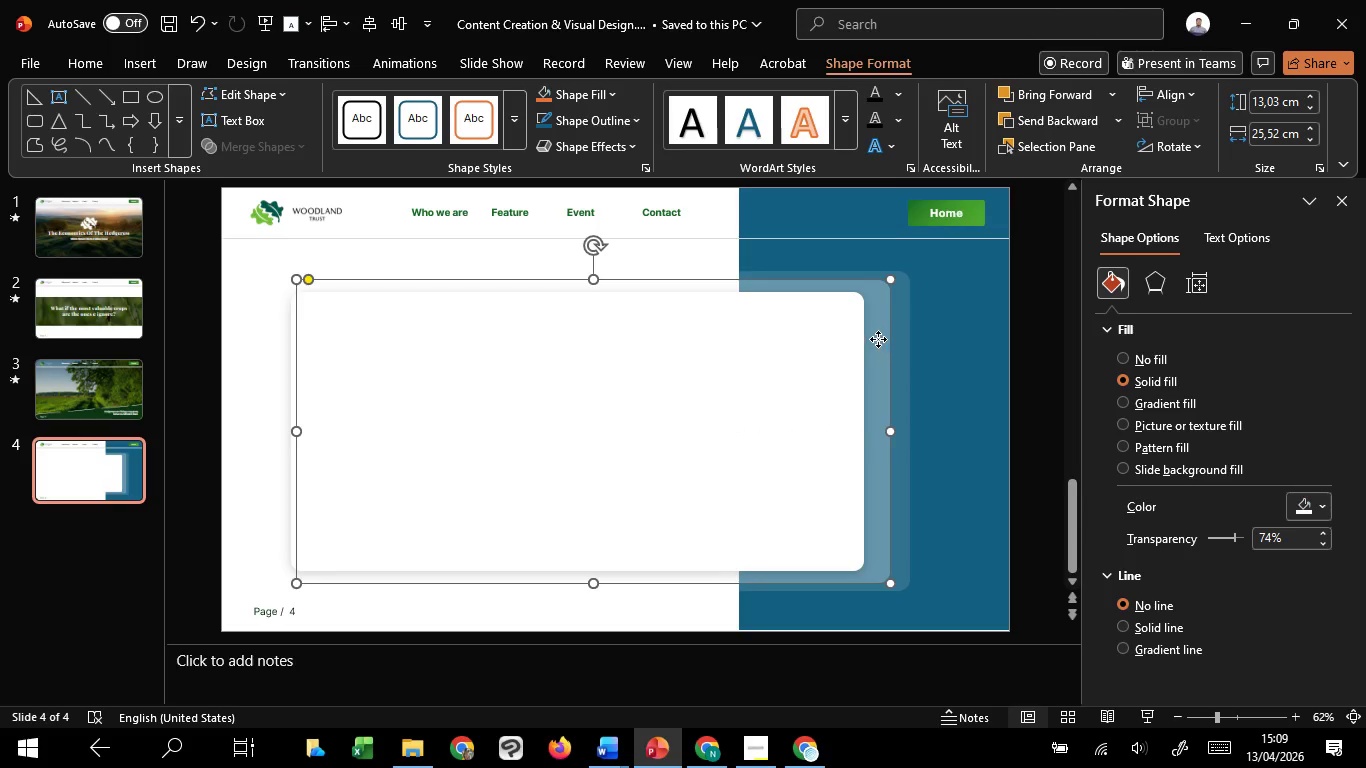 
hold_key(key=ShiftLeft, duration=1.33)
 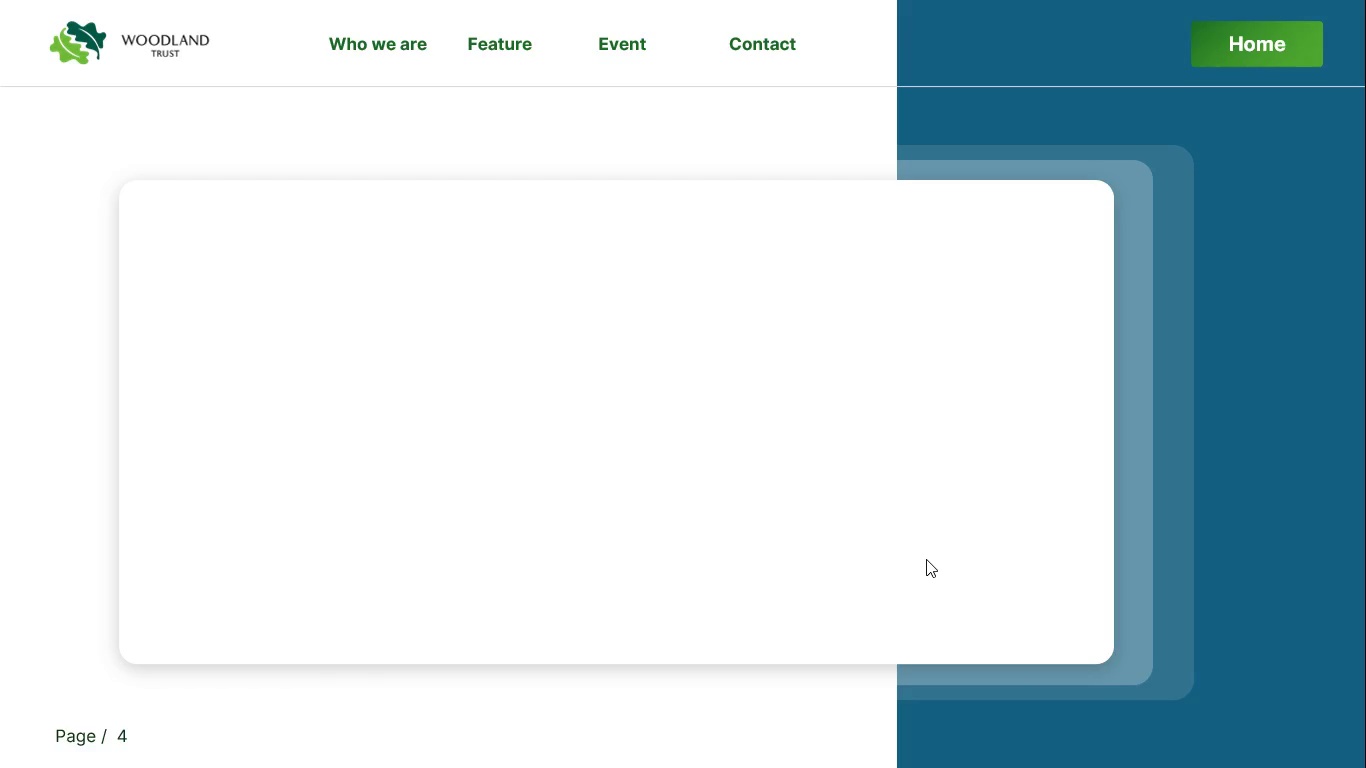 
wait(28.23)
 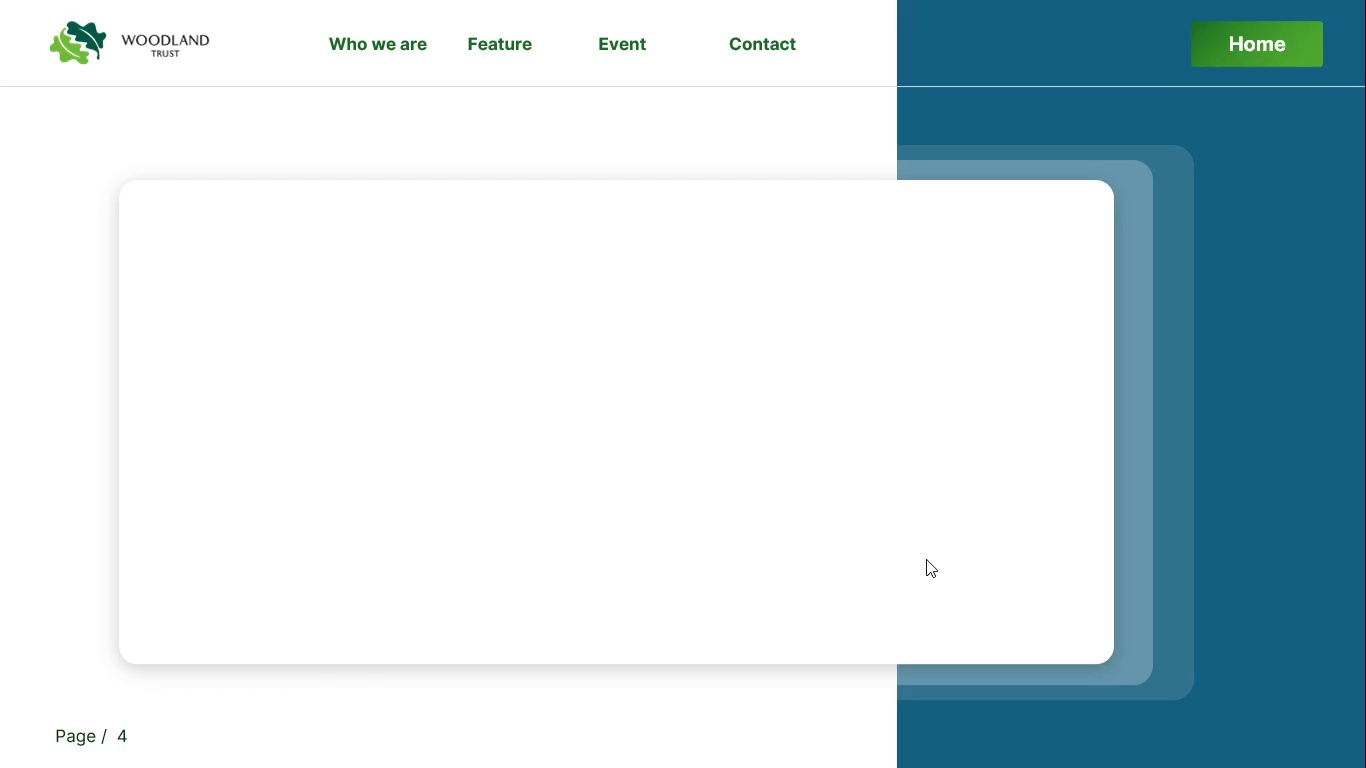 
key(Escape)
 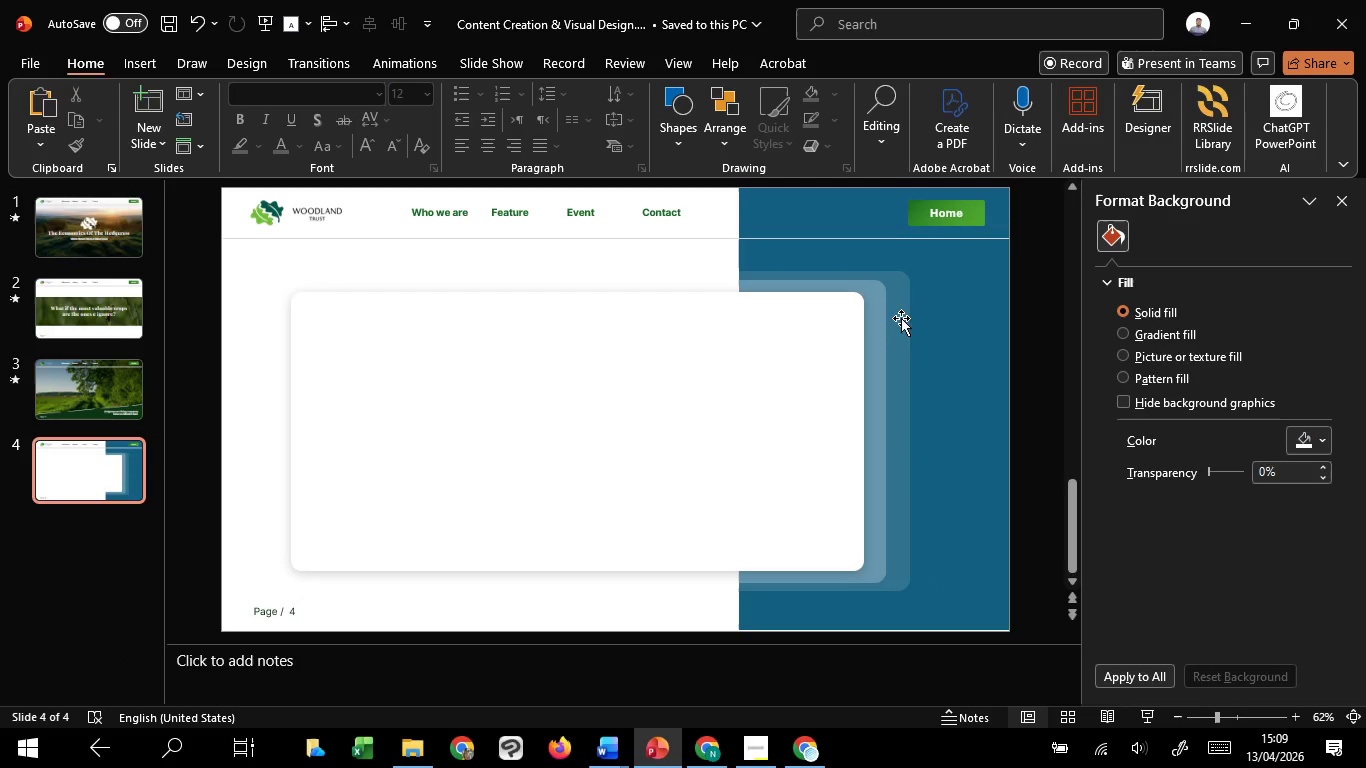 
left_click([901, 312])
 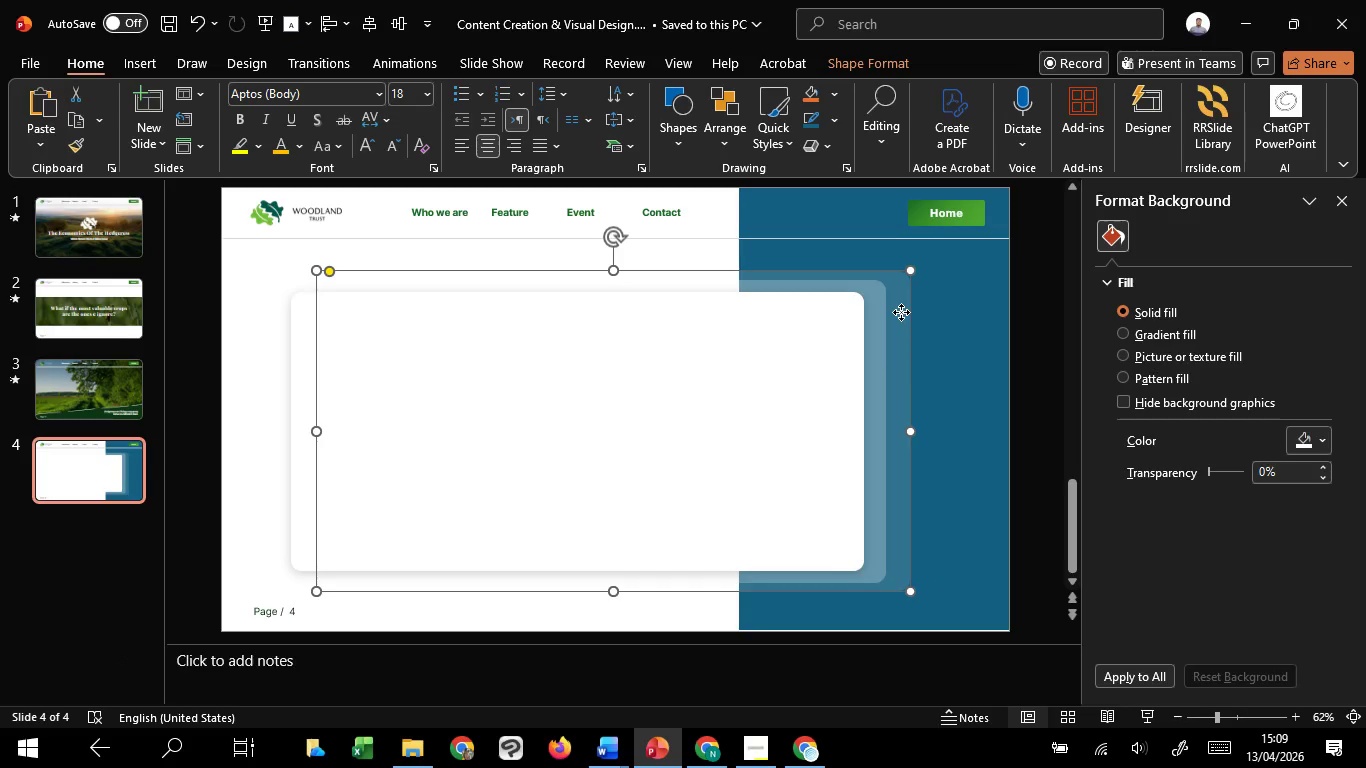 
hold_key(key=ControlLeft, duration=0.59)
scroll: coordinate [901, 312], scroll_direction: up, amount: 2.0
 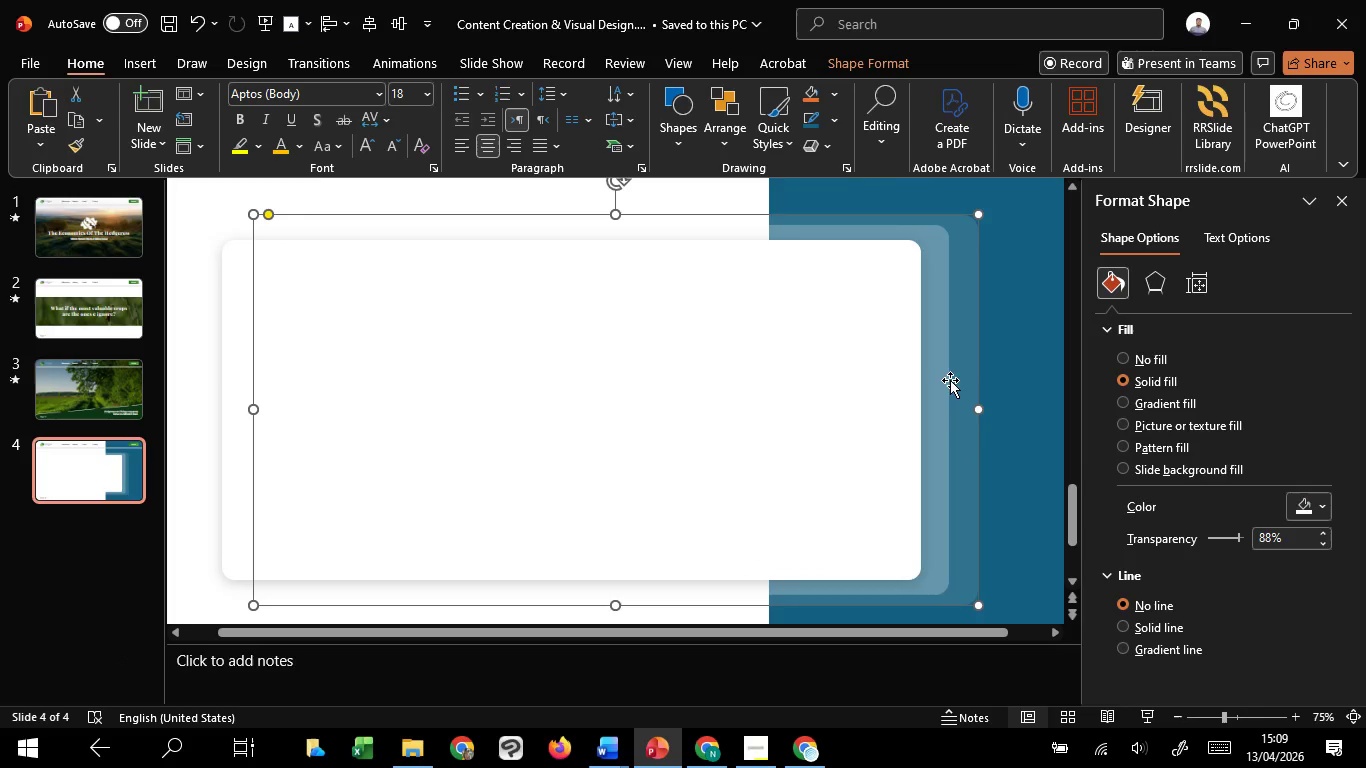 
left_click([942, 374])
 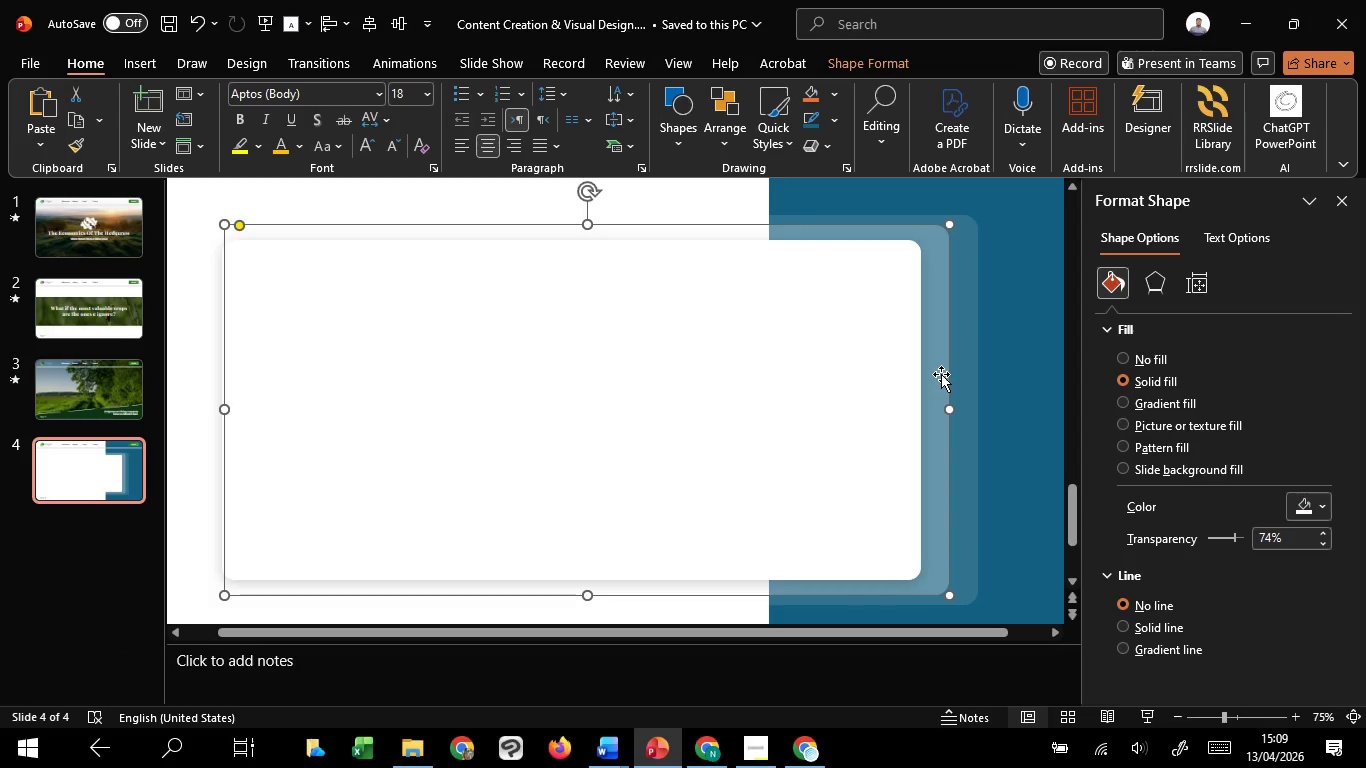 
left_click_drag(start_coordinate=[941, 374], to_coordinate=[933, 375])
 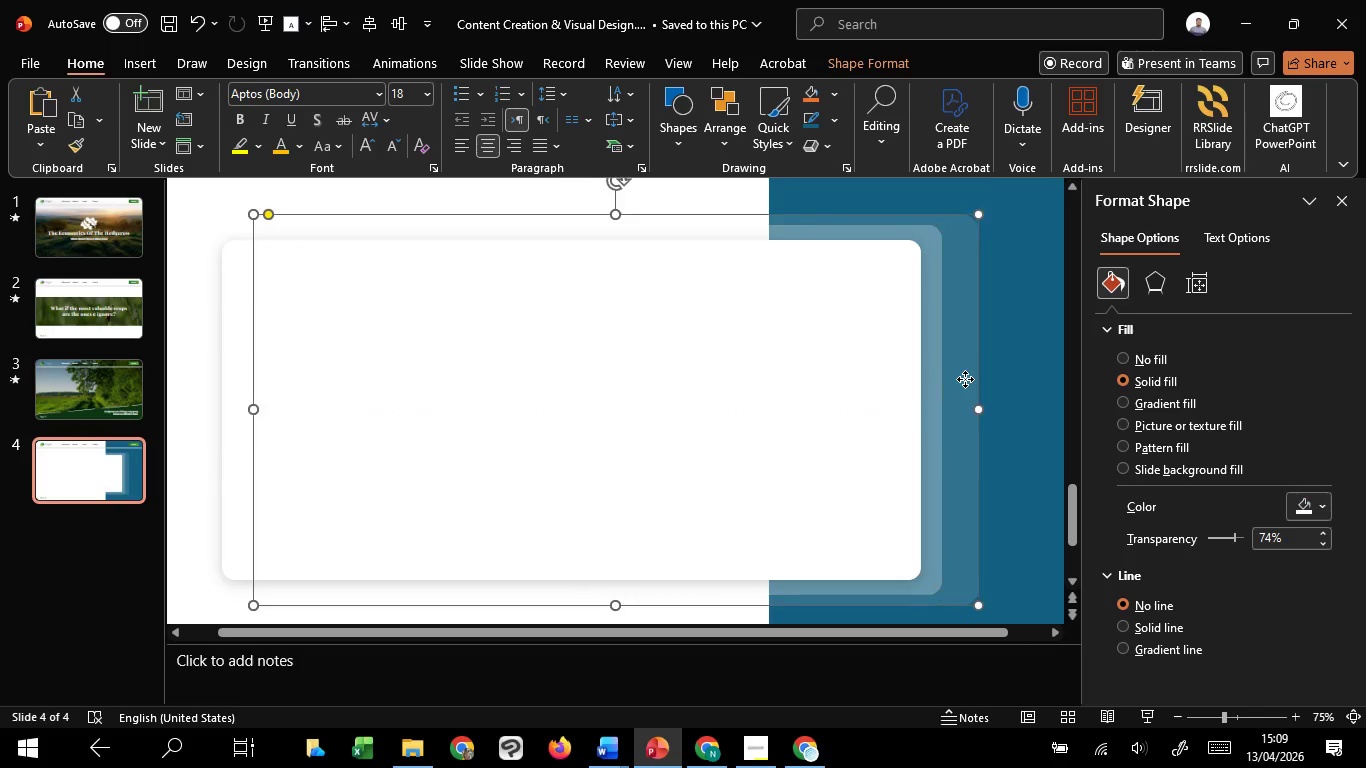 
hold_key(key=ShiftLeft, duration=1.52)
 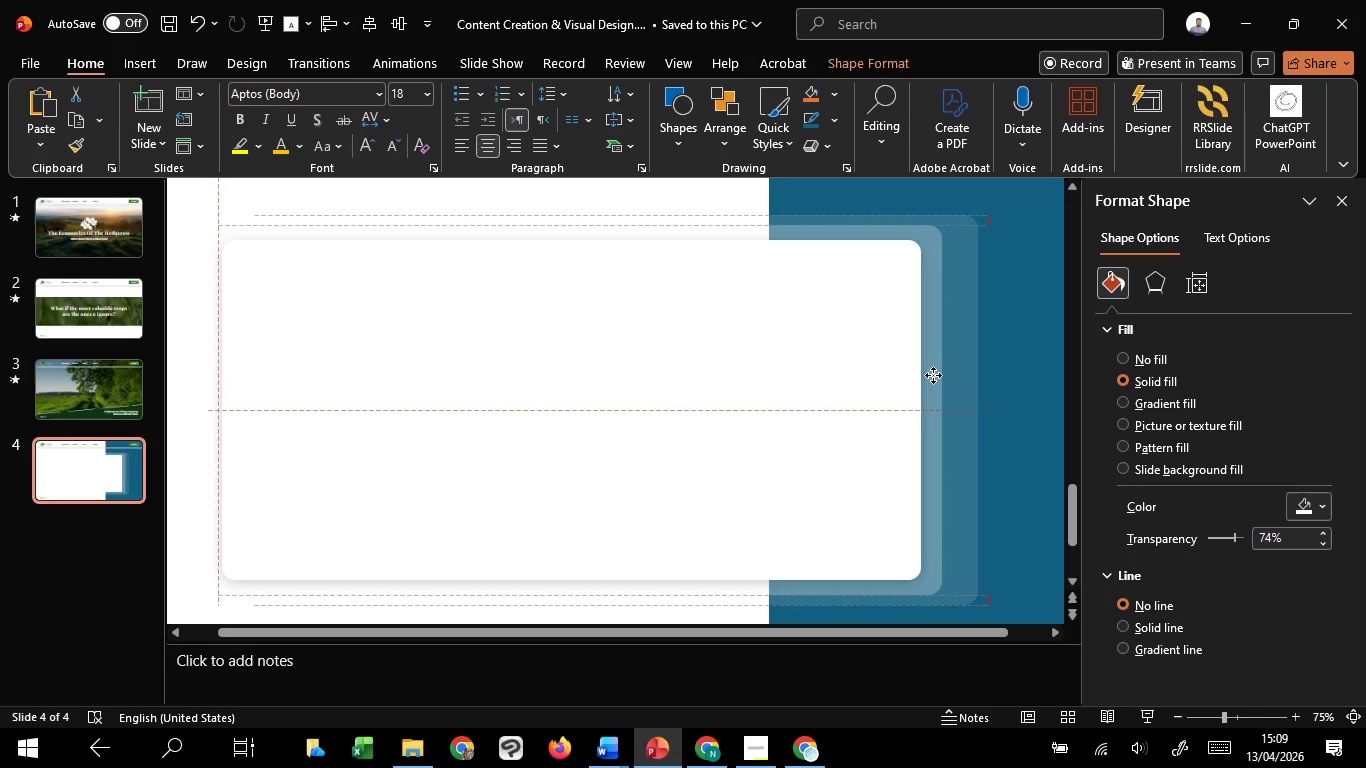 
hold_key(key=ShiftLeft, duration=1.23)
 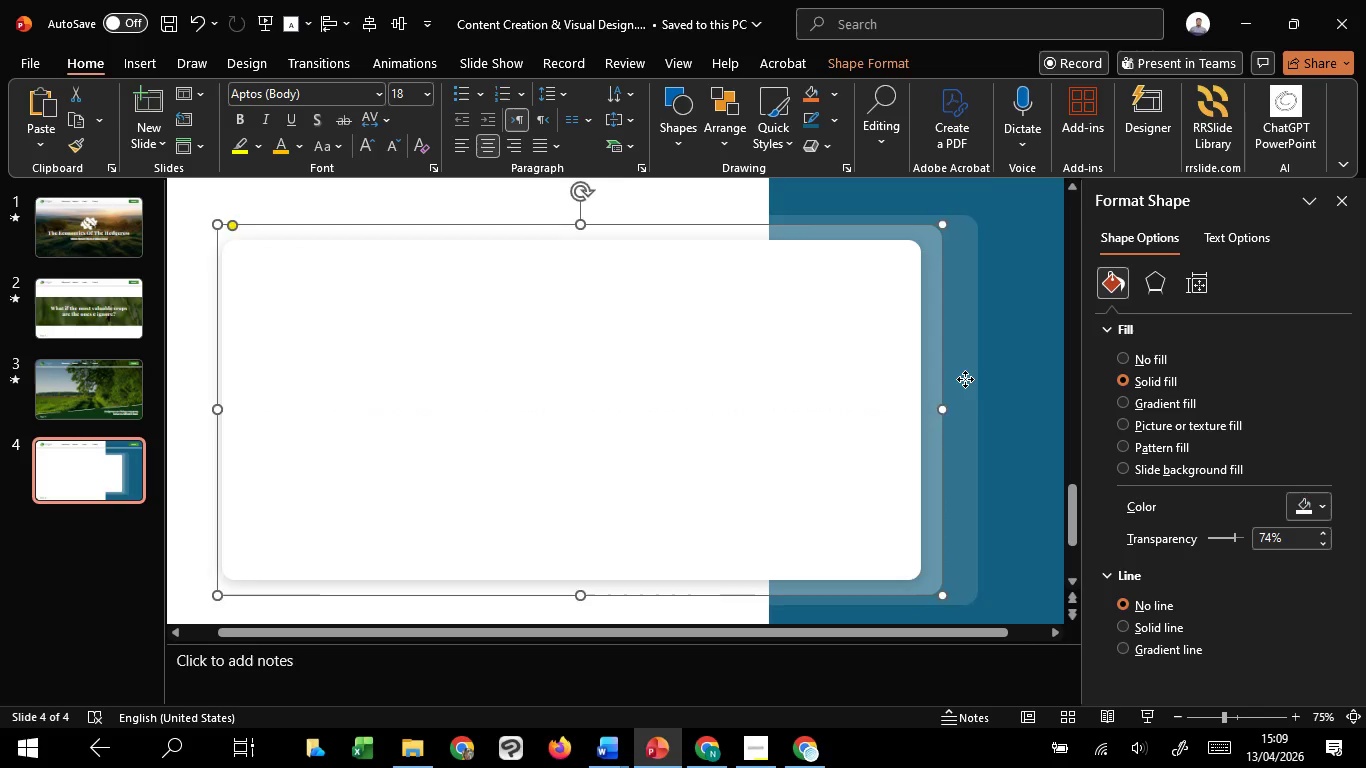 
left_click([965, 379])
 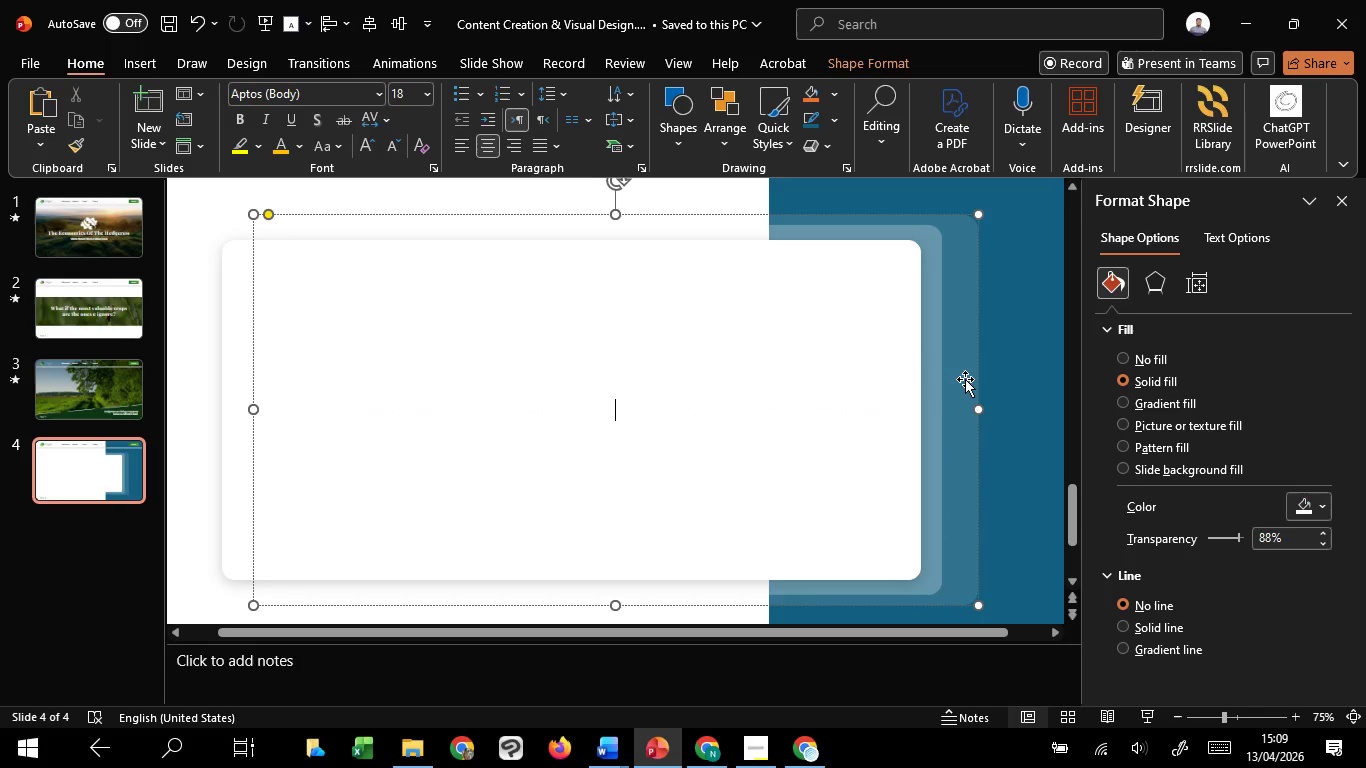 
left_click_drag(start_coordinate=[965, 379], to_coordinate=[956, 379])
 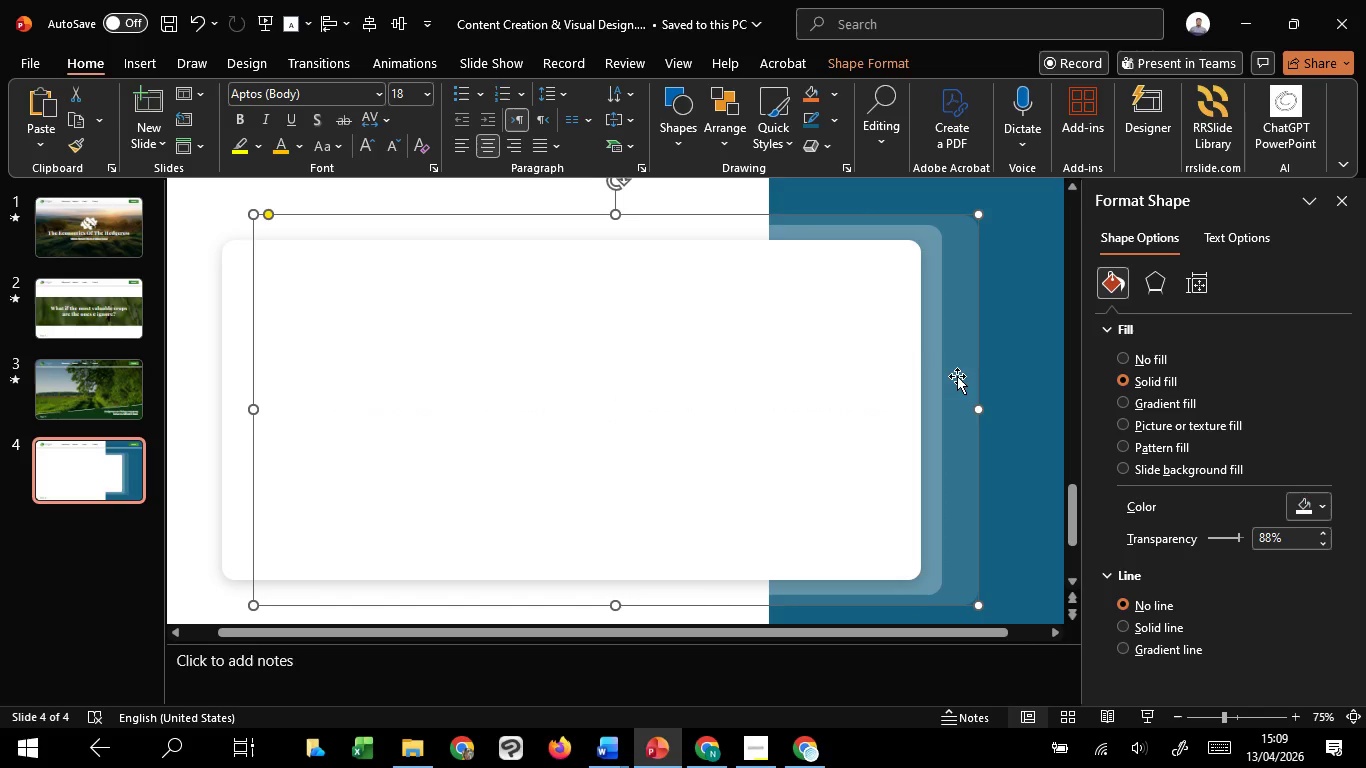 
hold_key(key=ShiftLeft, duration=0.91)
 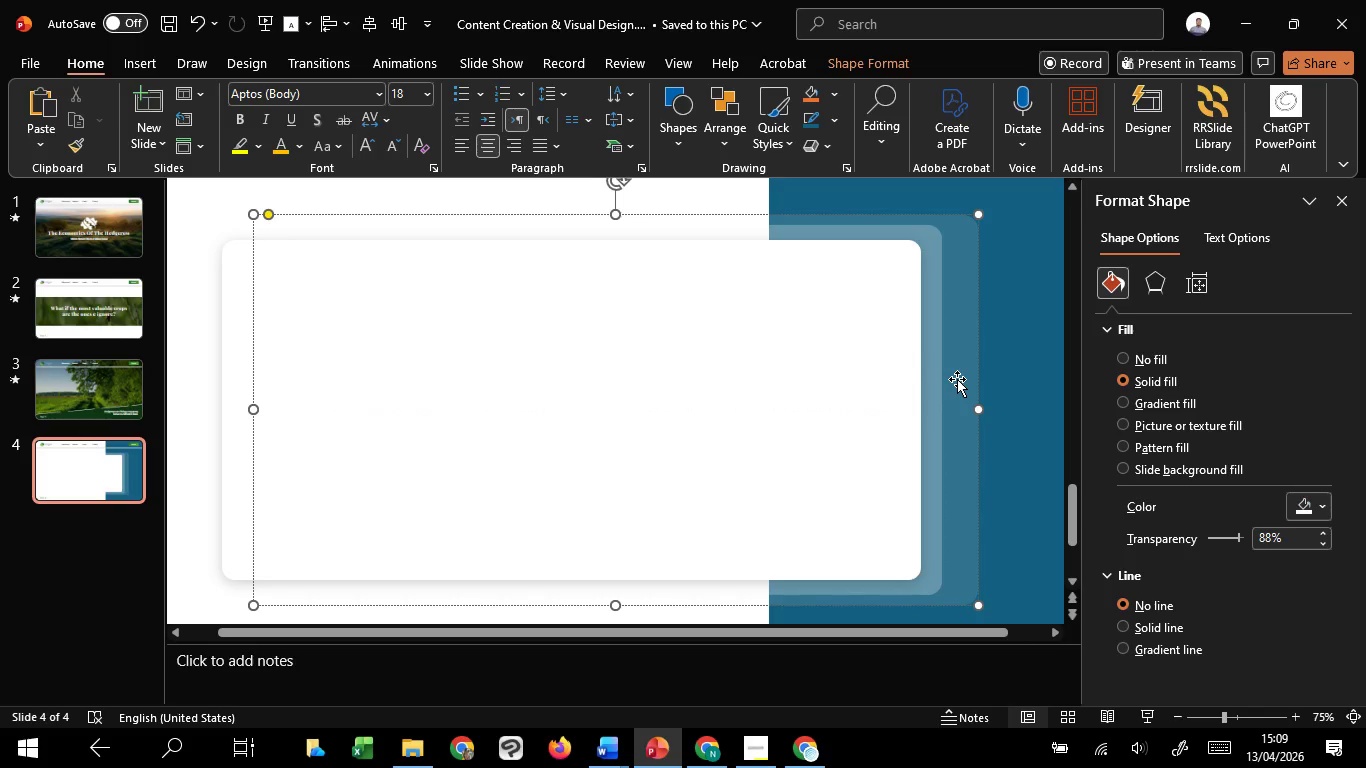 
left_click([957, 379])
 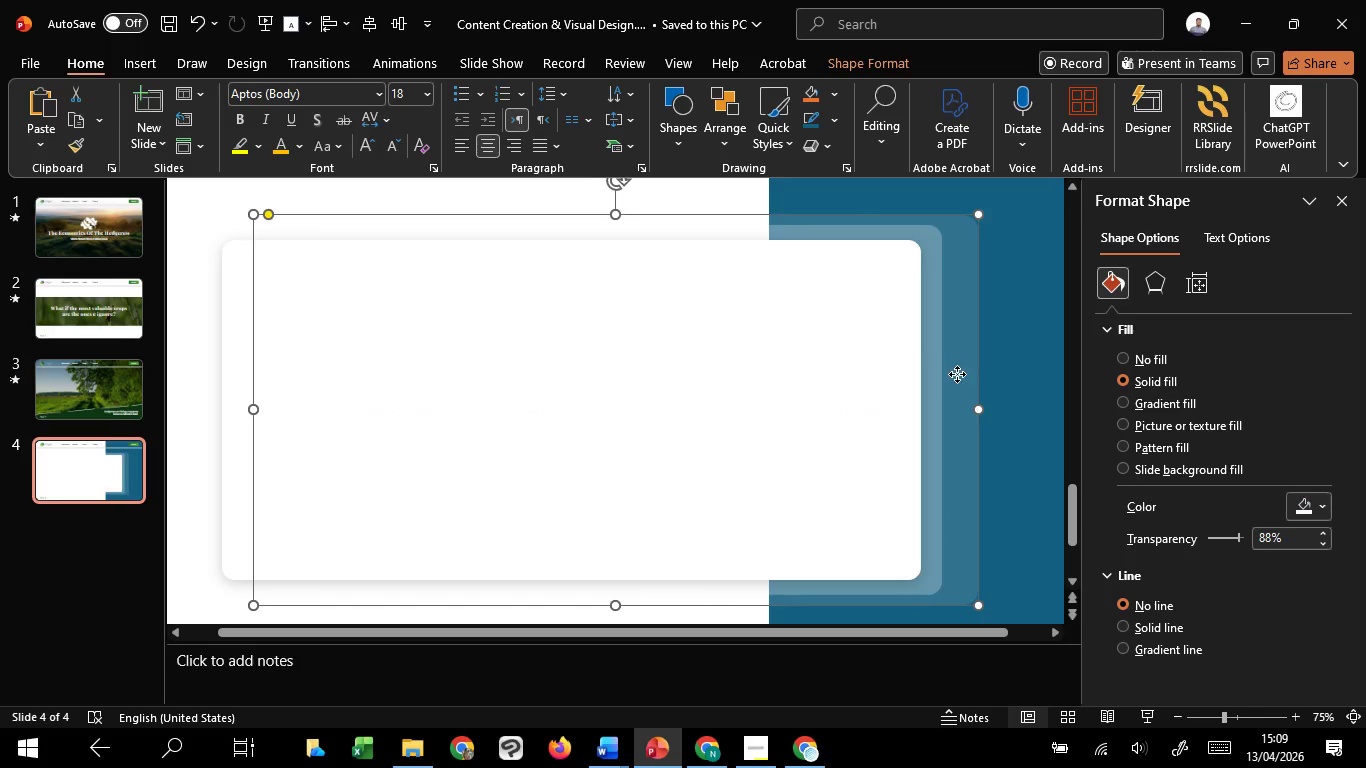 
left_click_drag(start_coordinate=[957, 374], to_coordinate=[944, 370])
 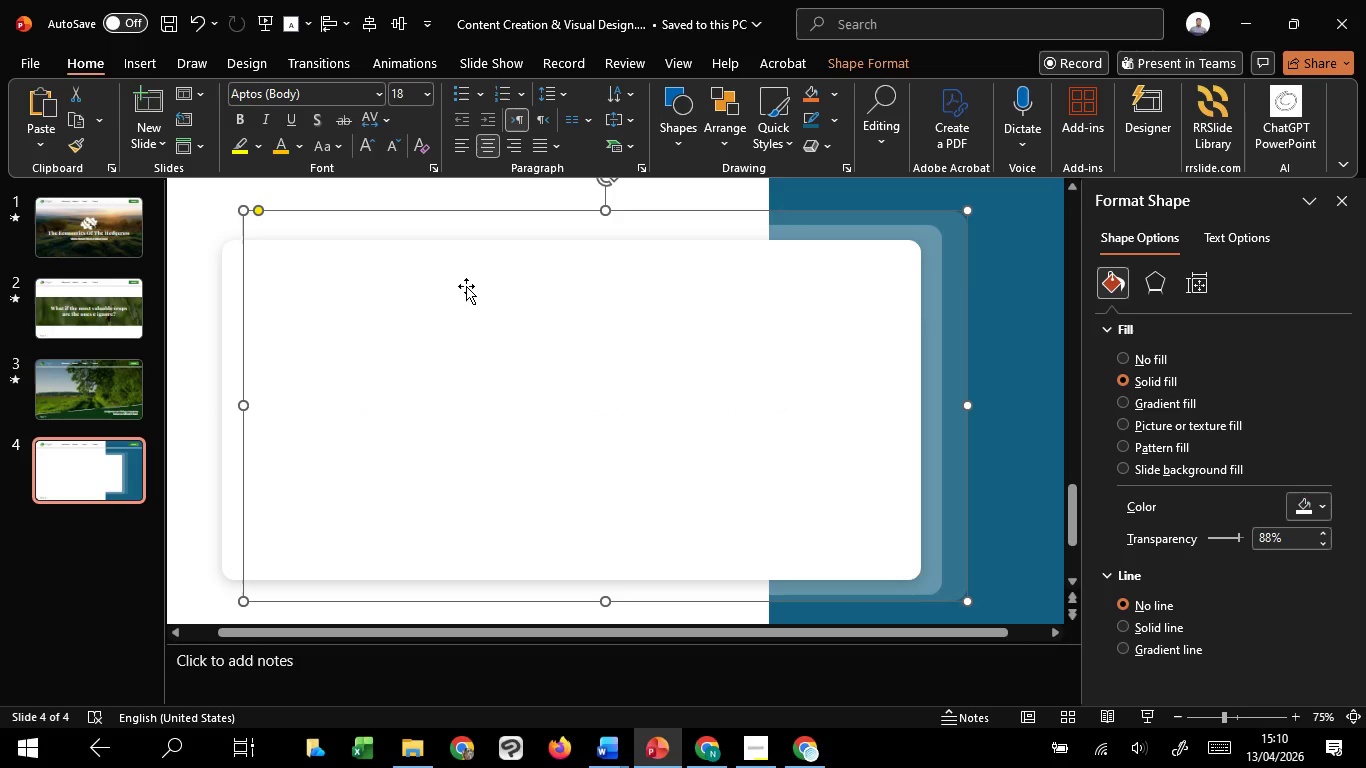 
hold_key(key=ShiftLeft, duration=1.48)
 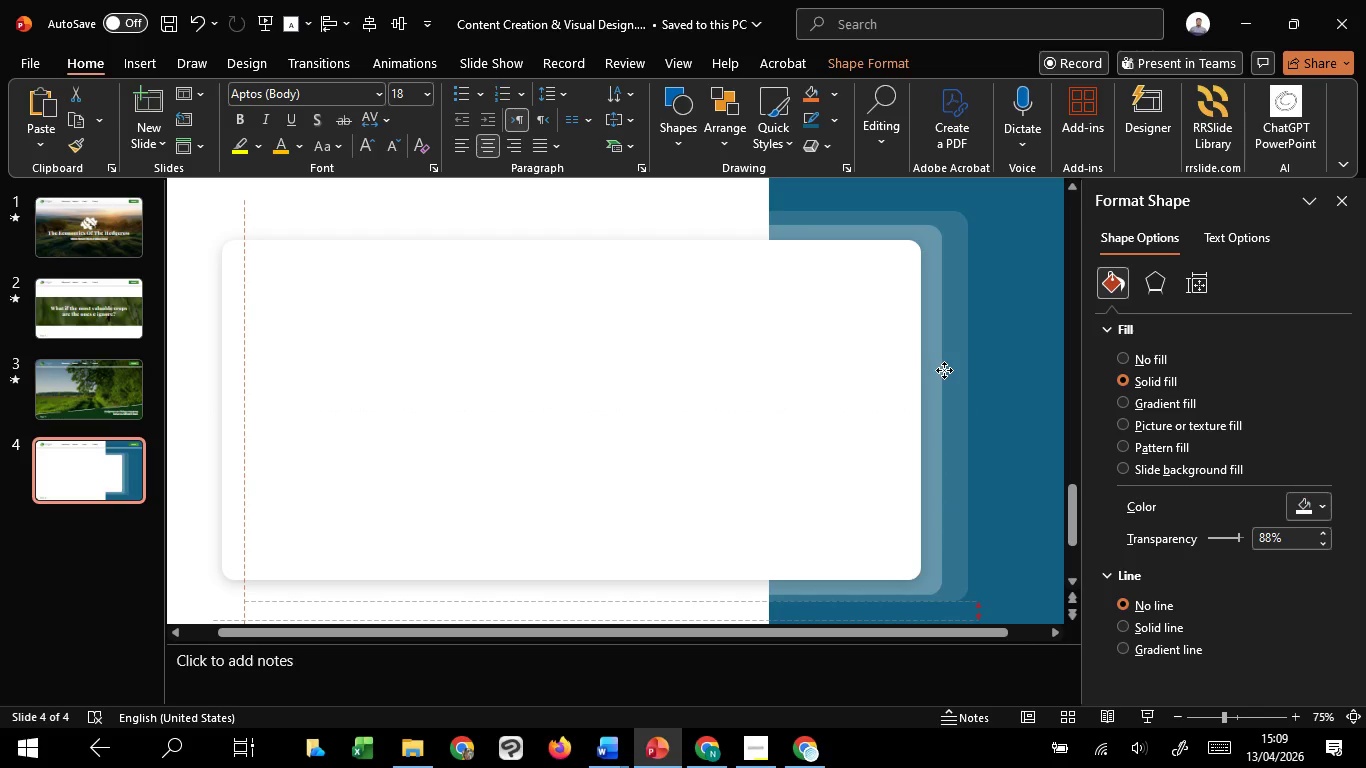 
key(Shift+ShiftLeft)
 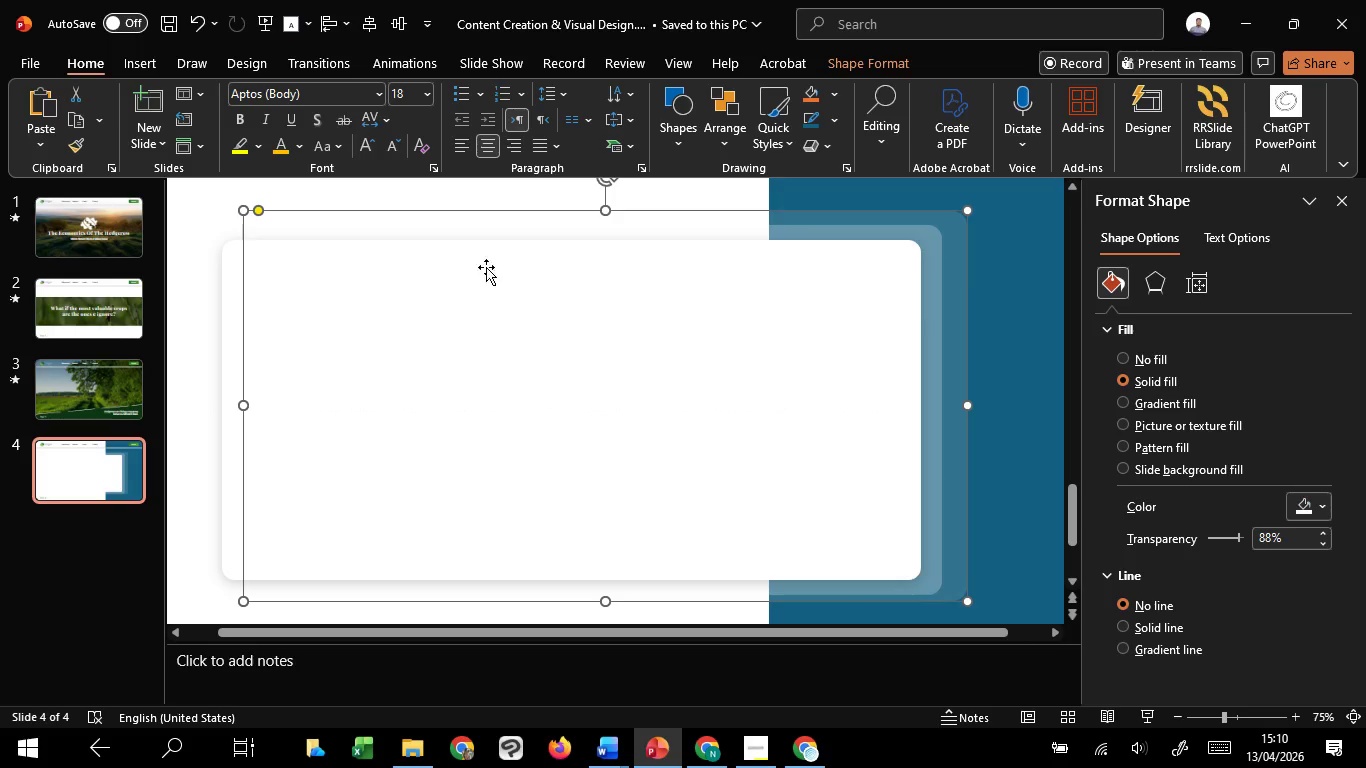 
hold_key(key=ControlLeft, duration=3.56)
hold_key(key=ShiftLeft, duration=1.51)
left_click_drag(start_coordinate=[601, 206], to_coordinate=[614, 203])
 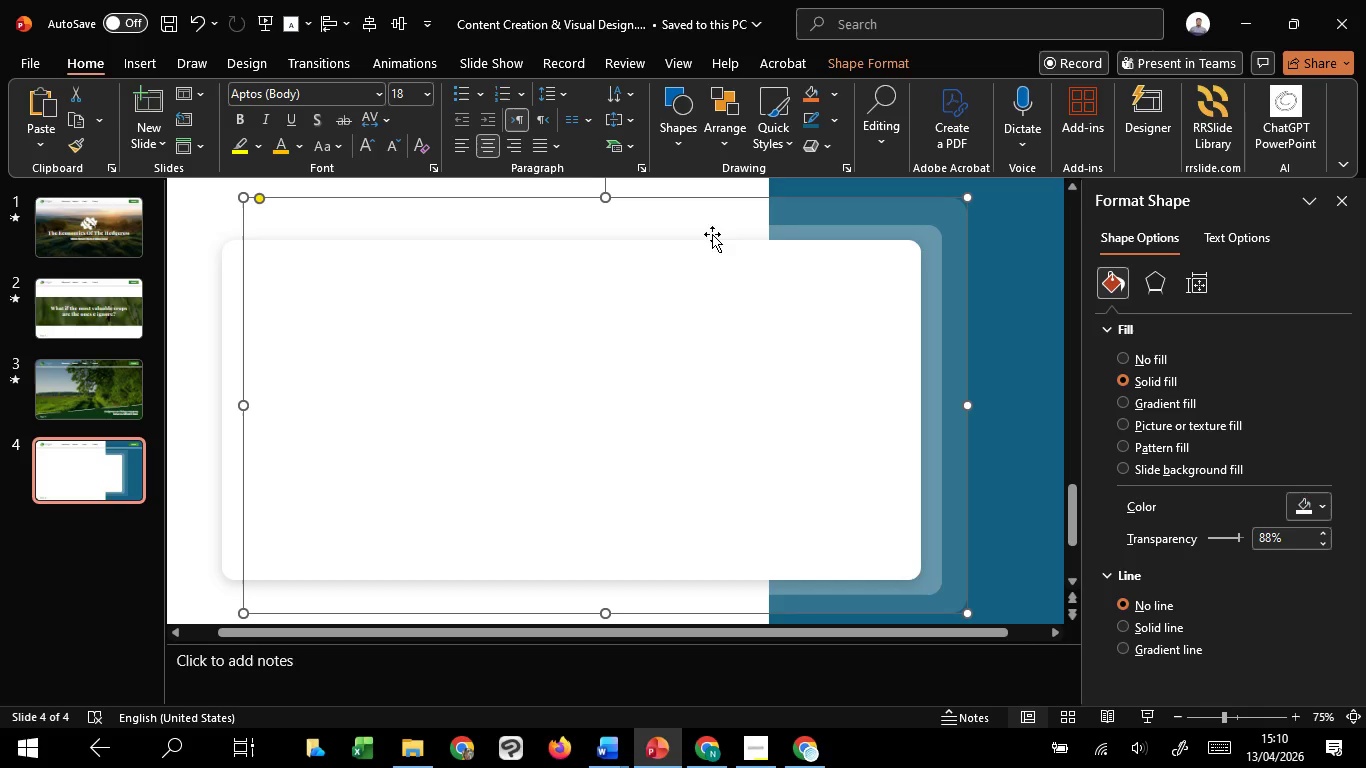 
hold_key(key=ShiftLeft, duration=1.53)
 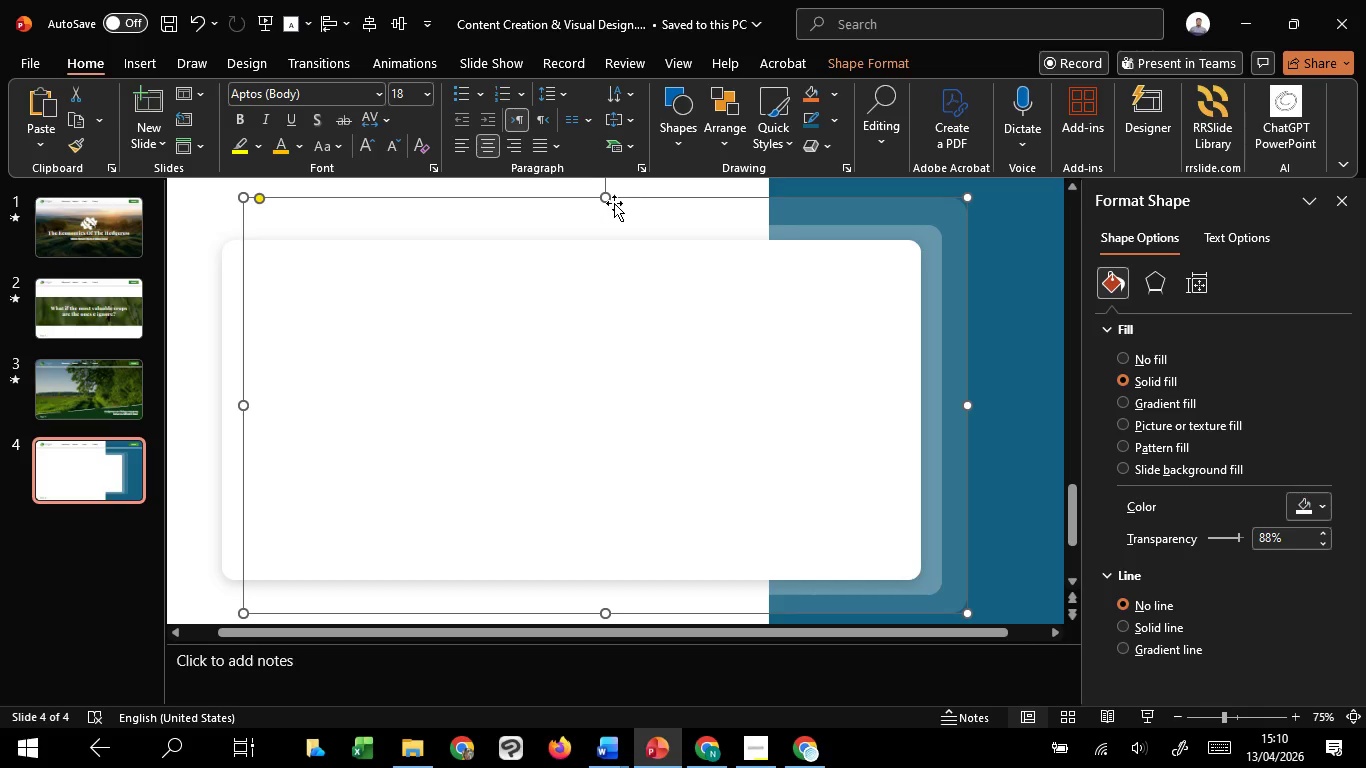 
hold_key(key=ShiftLeft, duration=0.34)
 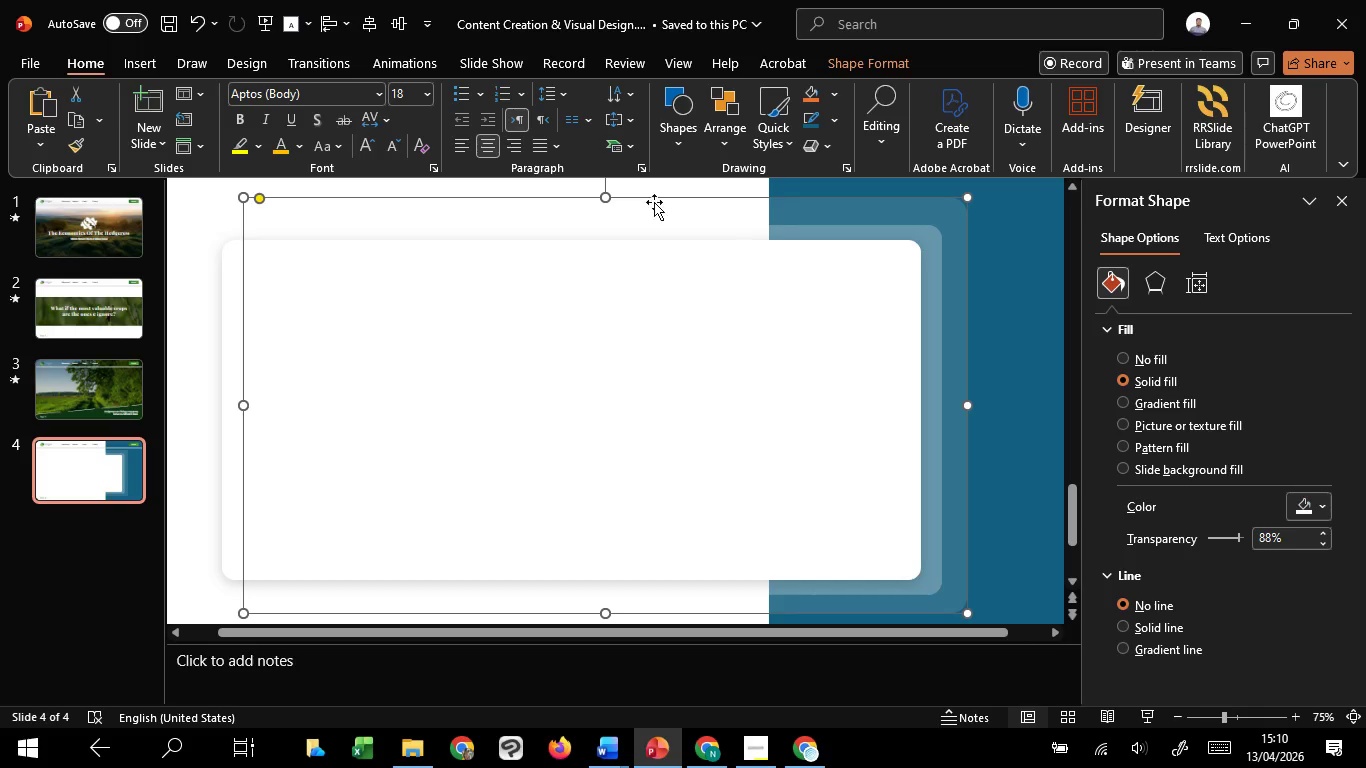 
hold_key(key=ControlLeft, duration=4.2)
hold_key(key=ShiftLeft, duration=1.52)
left_click_drag(start_coordinate=[604, 192], to_coordinate=[606, 207])
 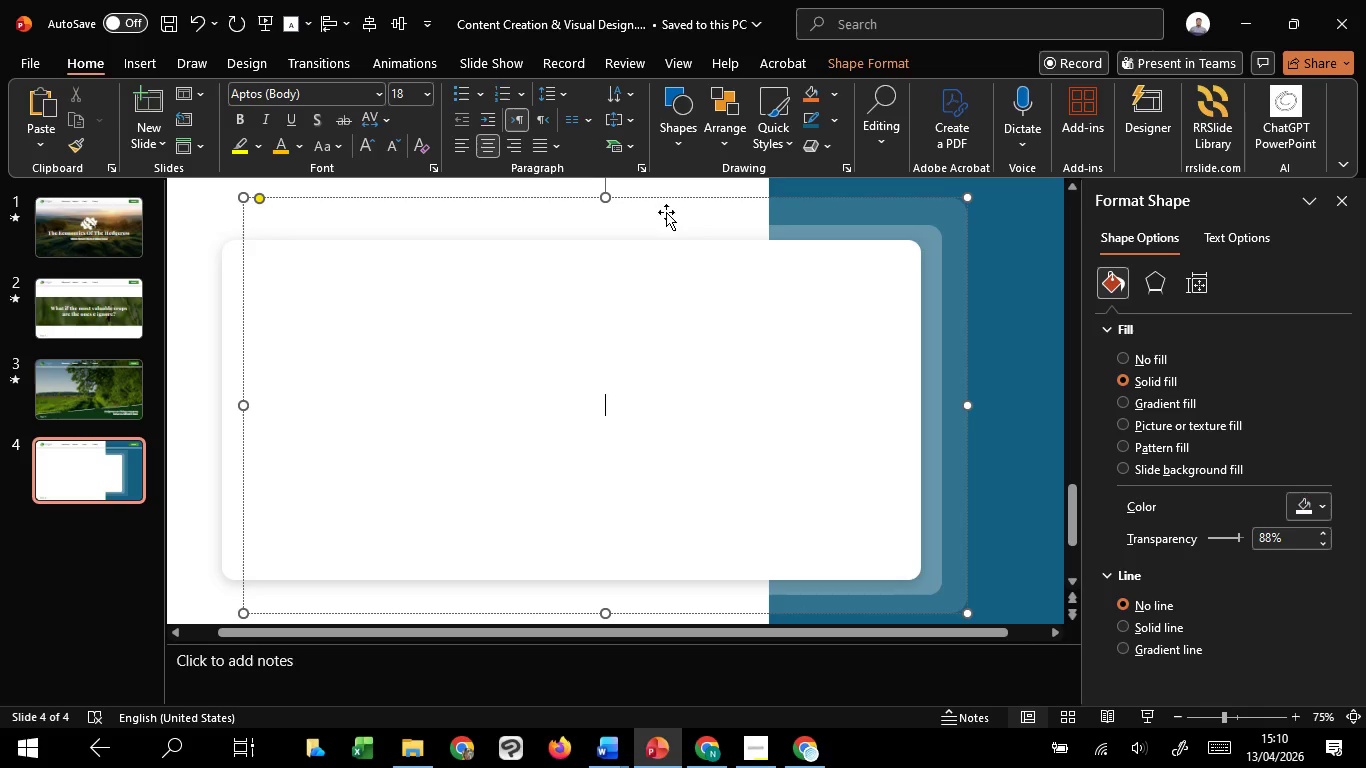 
hold_key(key=ShiftLeft, duration=1.5)
 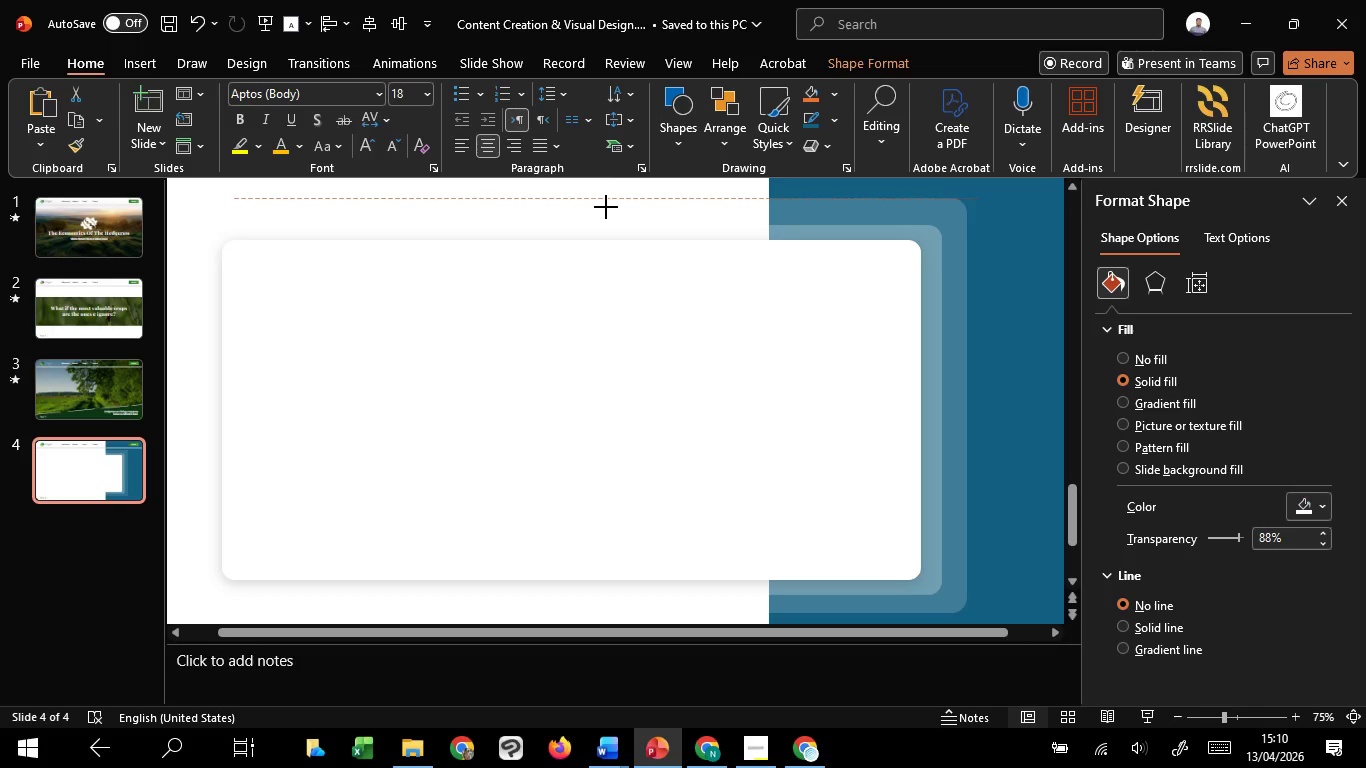 
hold_key(key=ShiftLeft, duration=0.97)
 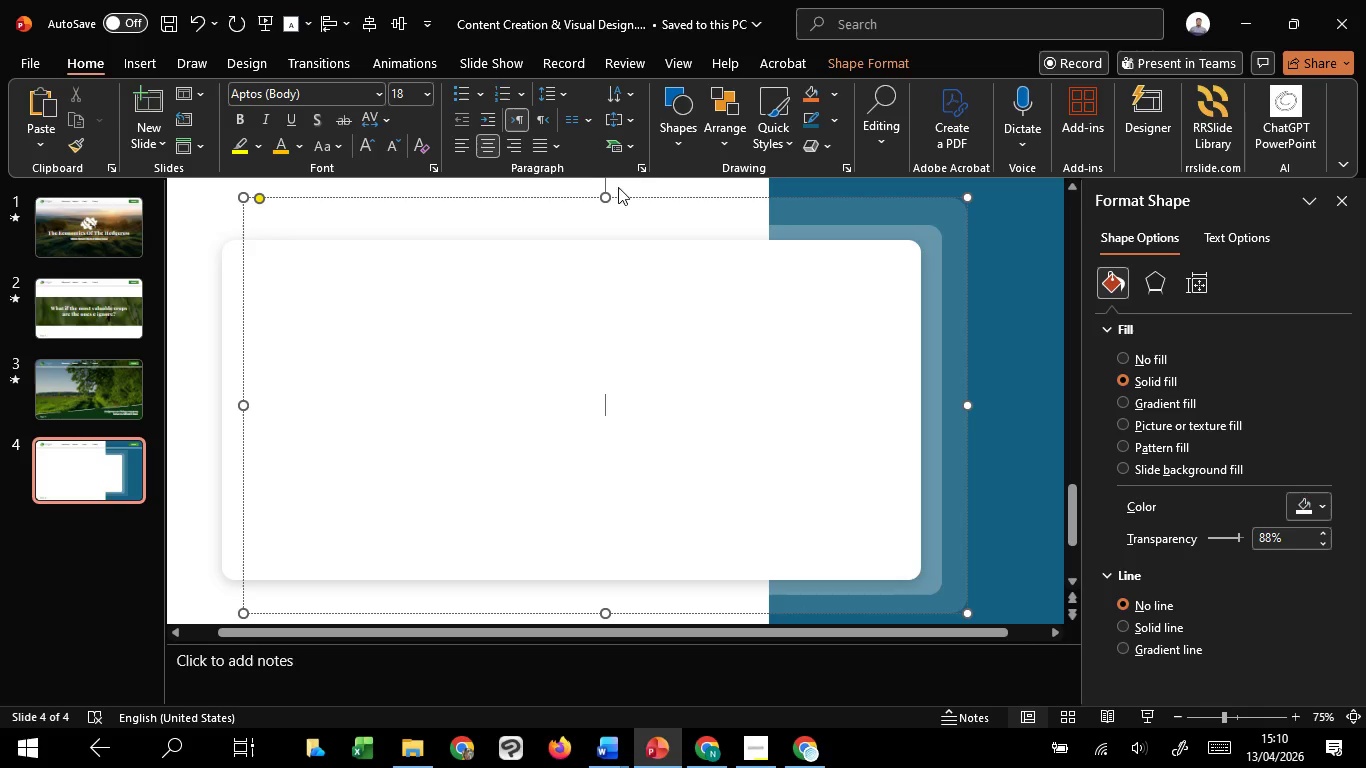 
hold_key(key=ControlLeft, duration=0.48)
scroll: coordinate [682, 231], scroll_direction: up, amount: 9.0
 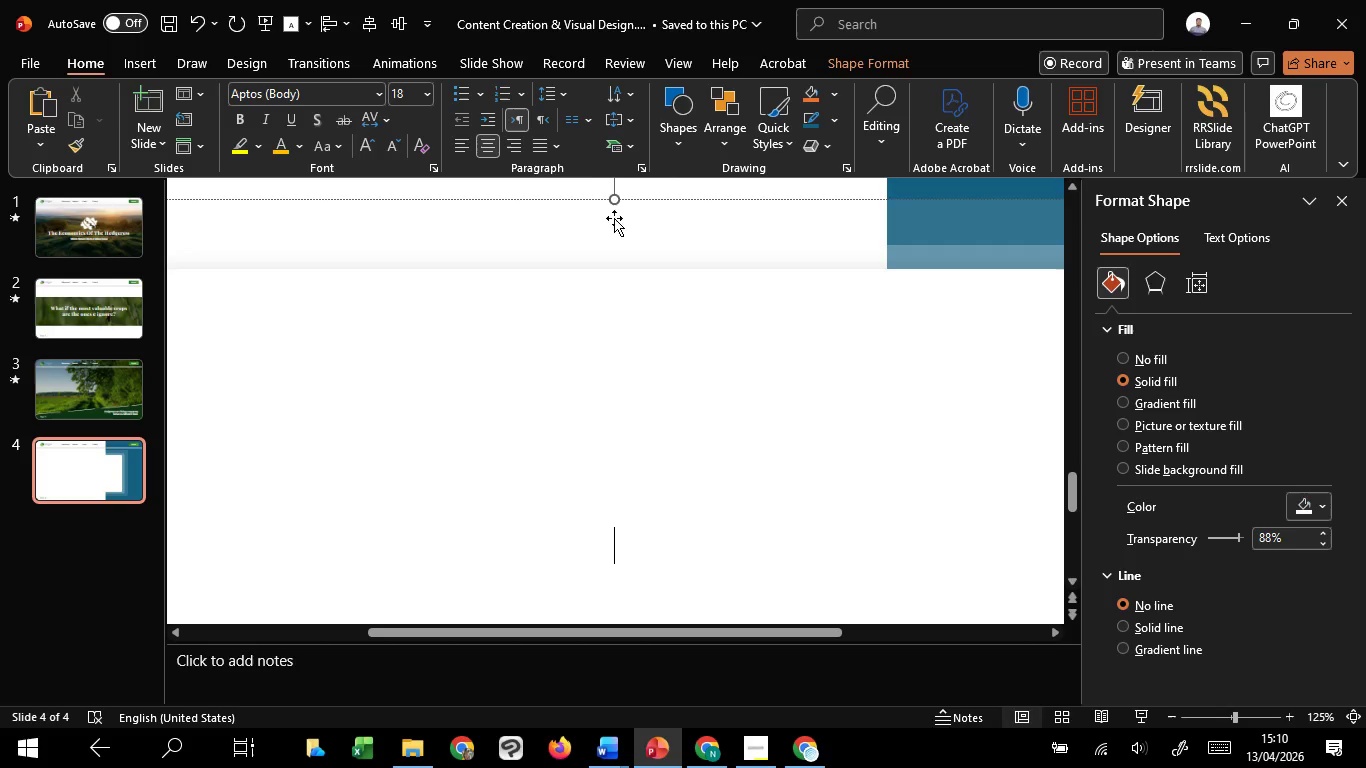 
hold_key(key=ControlLeft, duration=0.8)
hold_key(key=ShiftLeft, duration=1.89)
left_click_drag(start_coordinate=[615, 201], to_coordinate=[618, 215])
 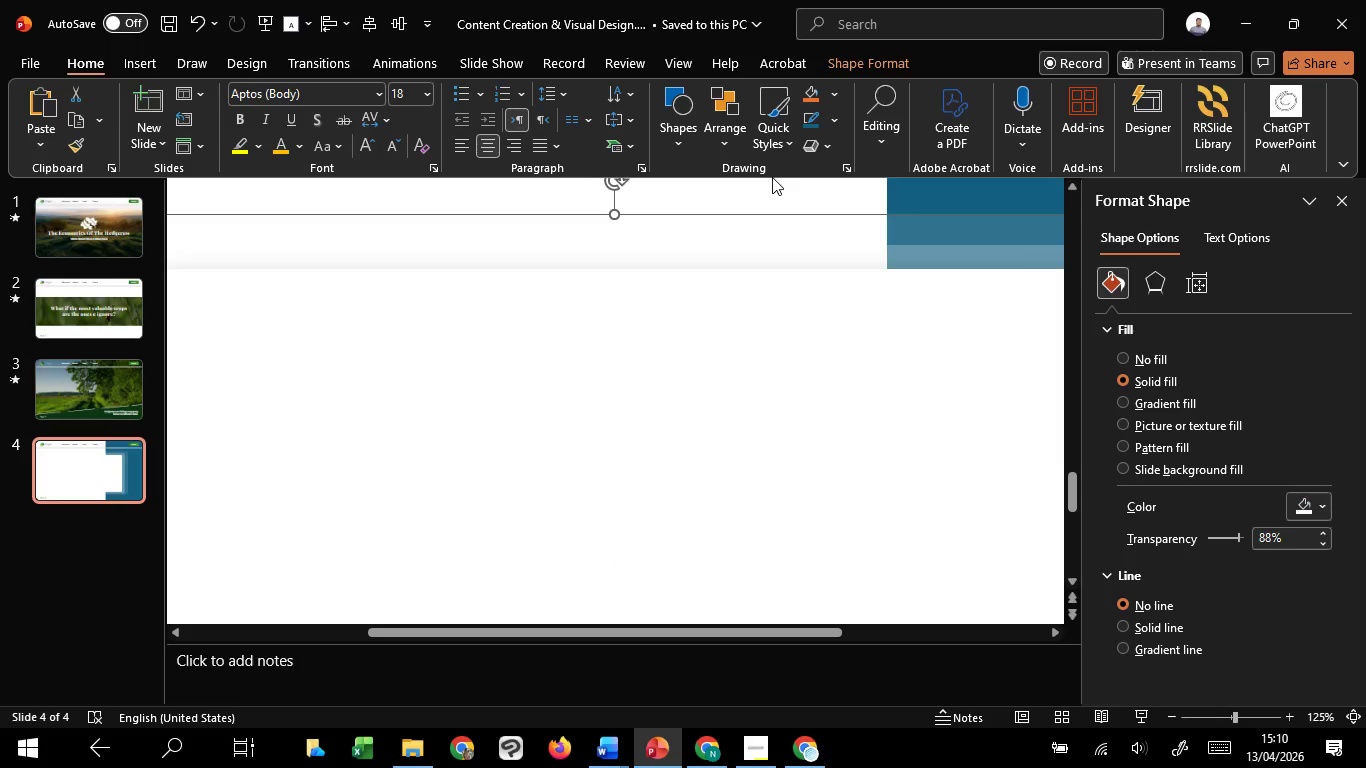 
hold_key(key=ControlLeft, duration=0.55)
 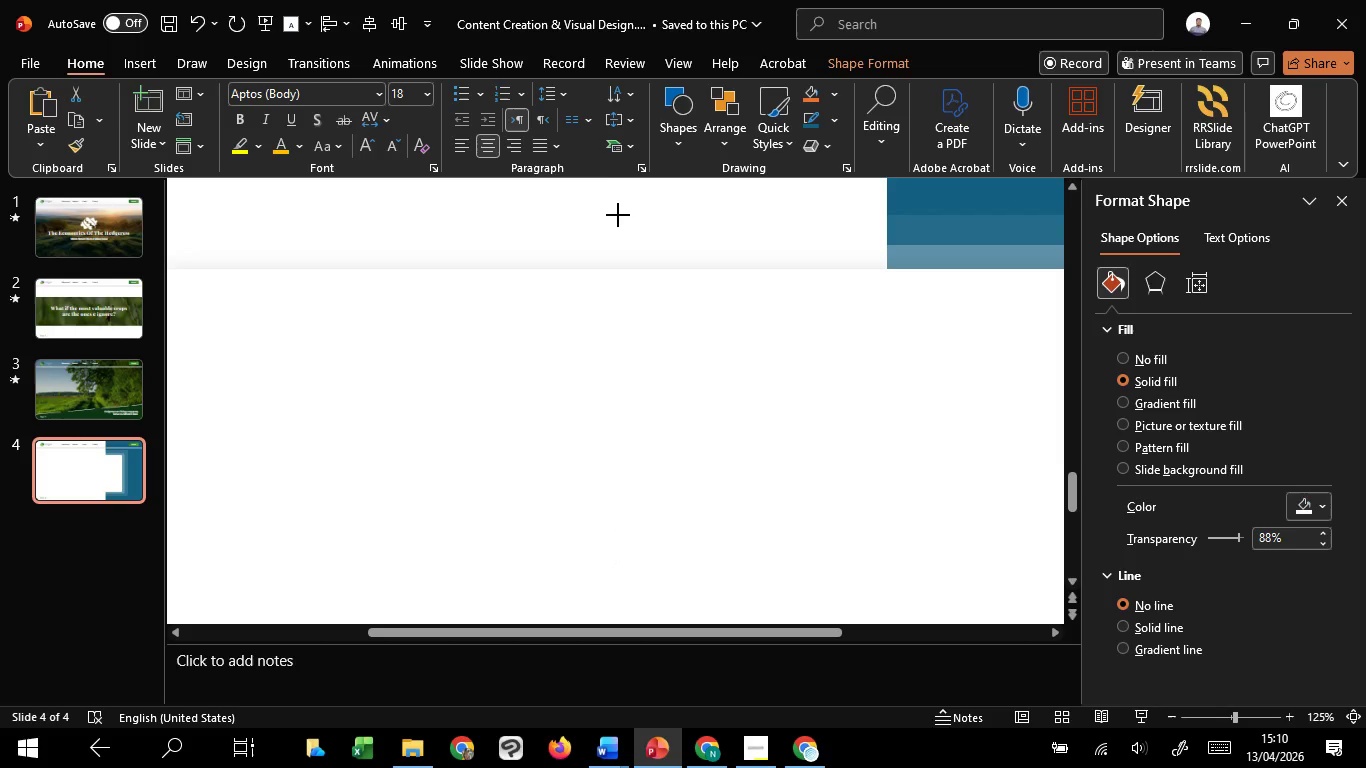 
hold_key(key=ControlLeft, duration=0.39)
 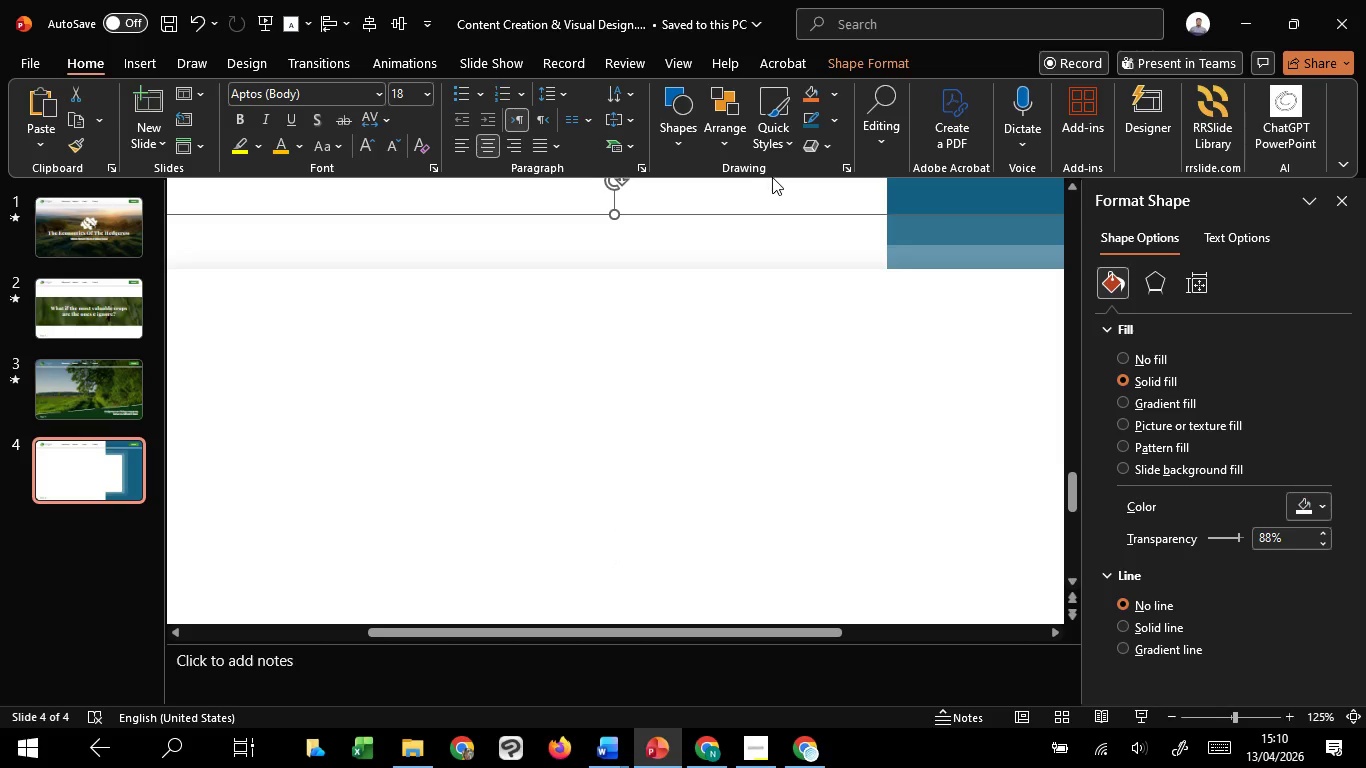 
left_click([772, 177])
 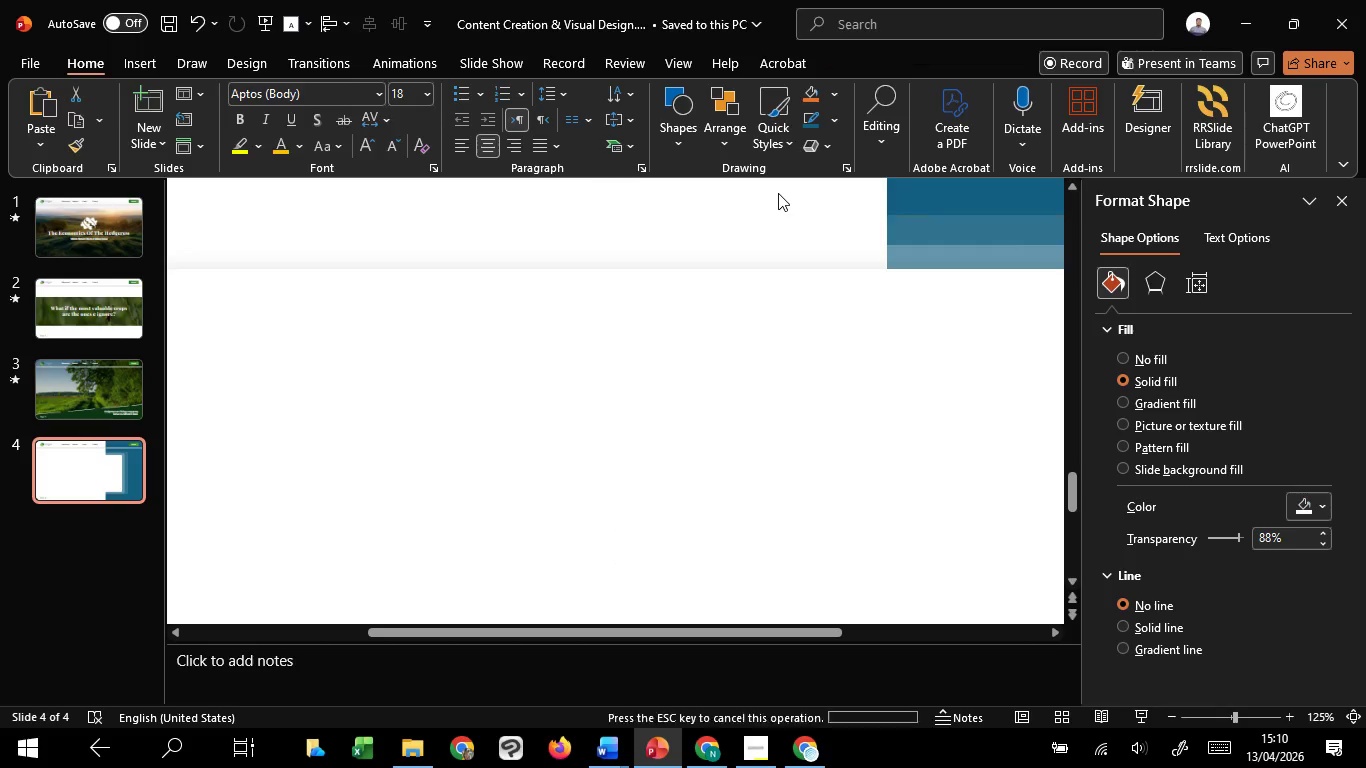 
left_click([778, 193])
 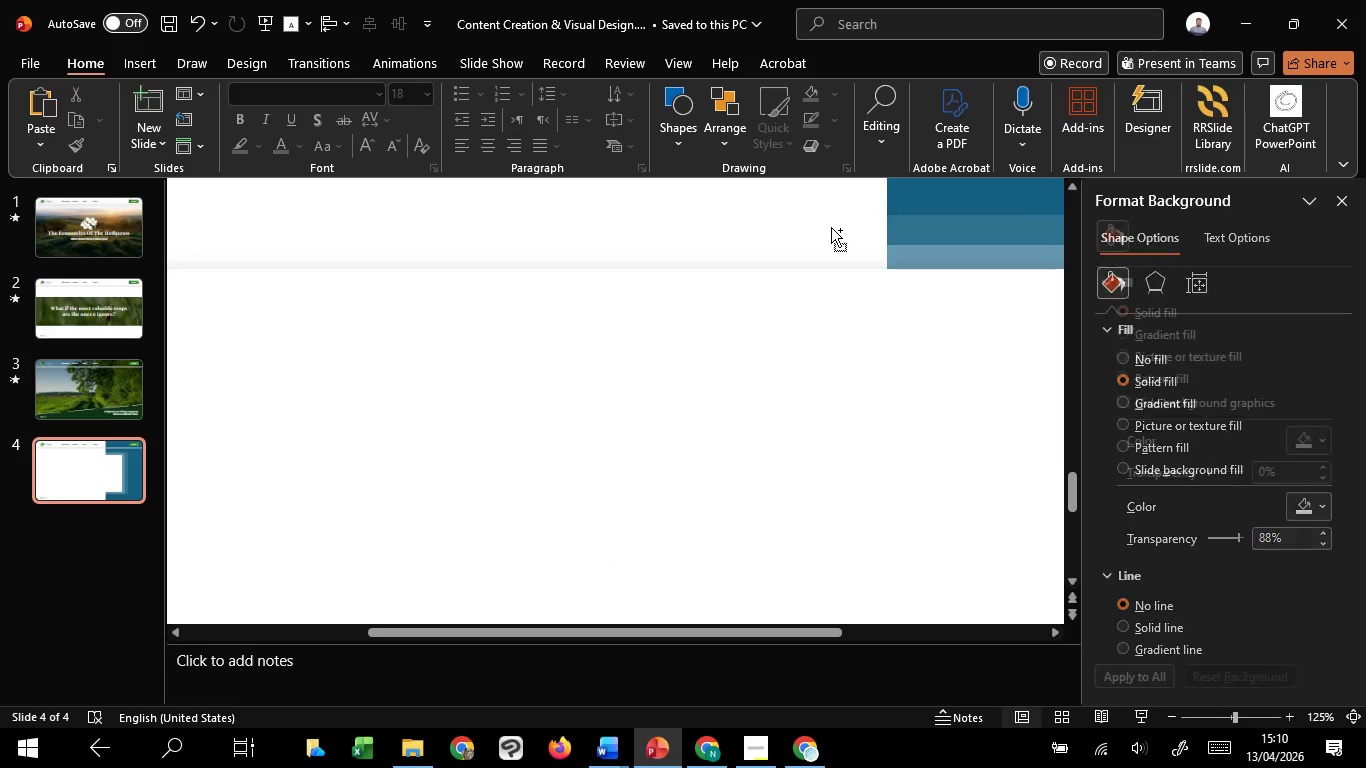 
hold_key(key=ControlLeft, duration=1.51)
scroll: coordinate [818, 255], scroll_direction: down, amount: 3.0
 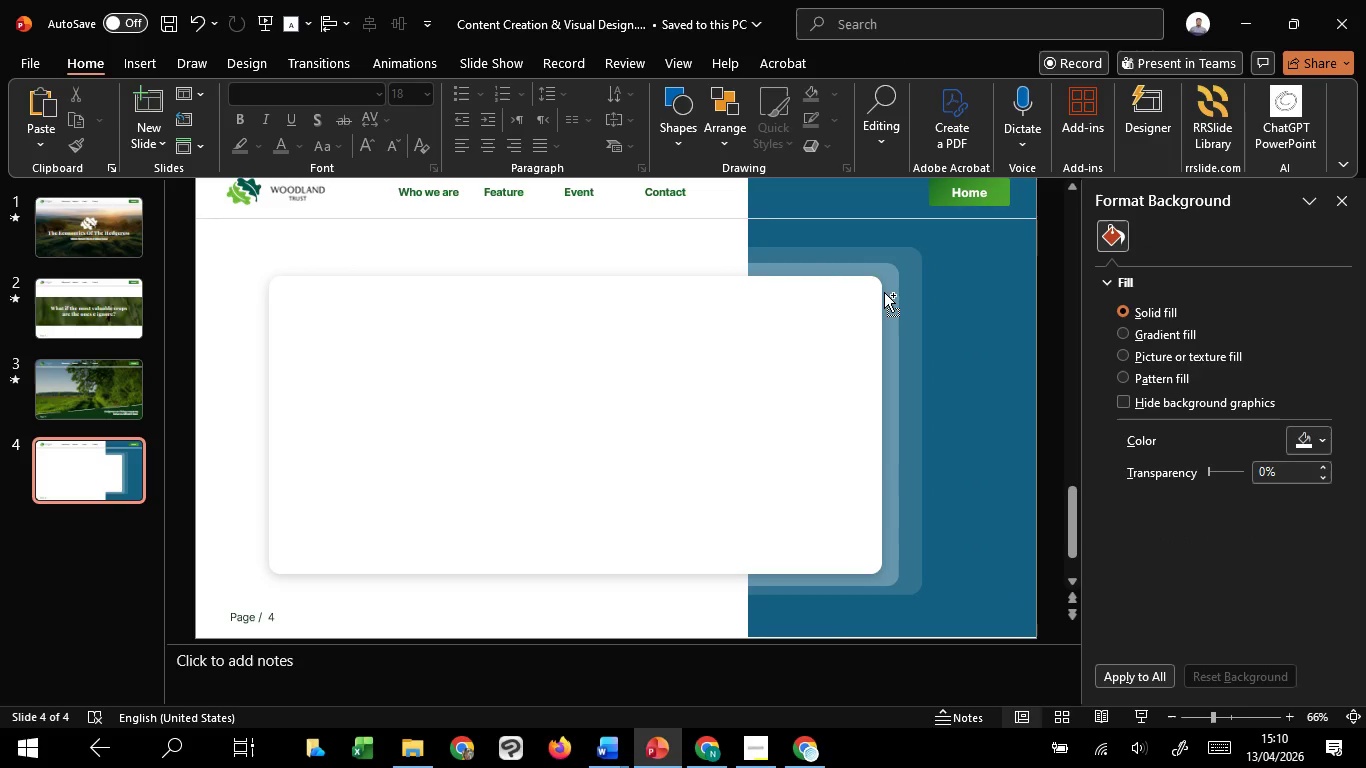 
hold_key(key=ControlLeft, duration=0.33)
 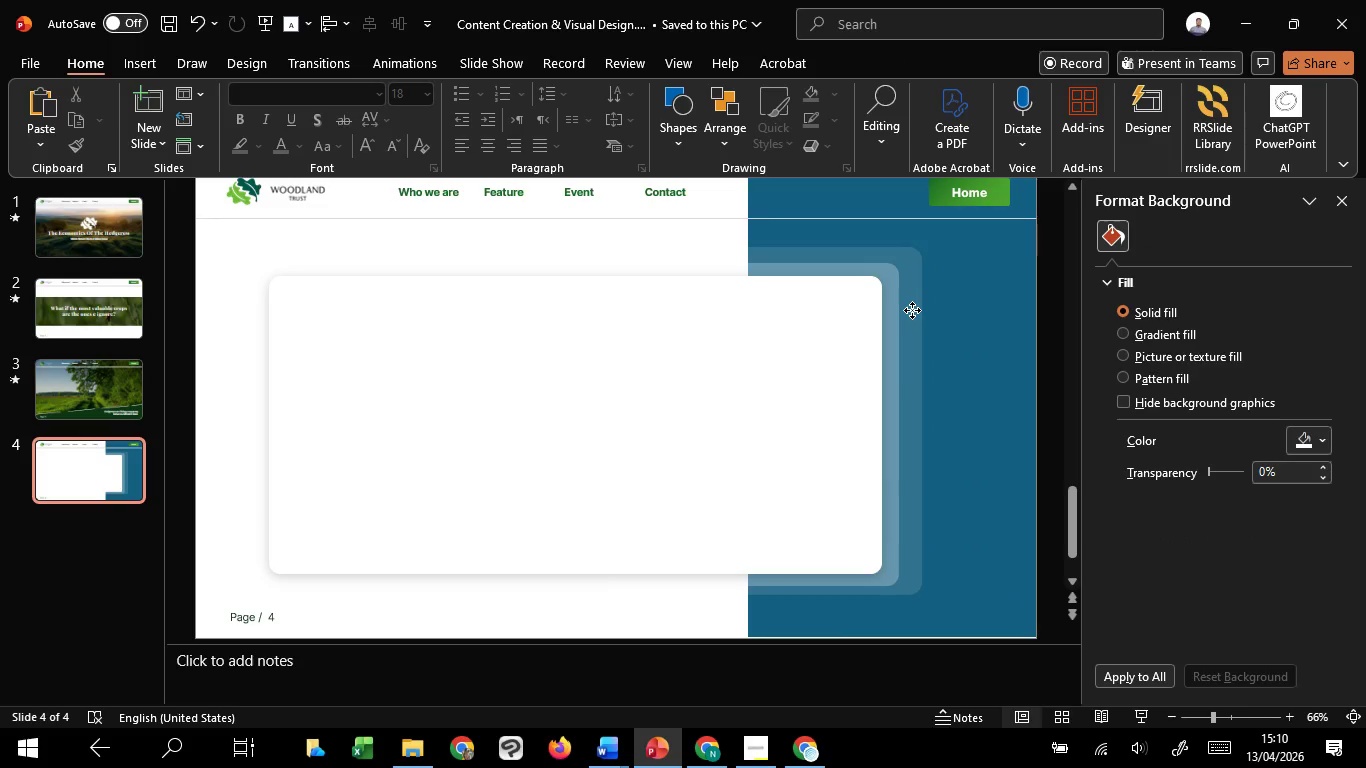 
left_click([912, 310])
 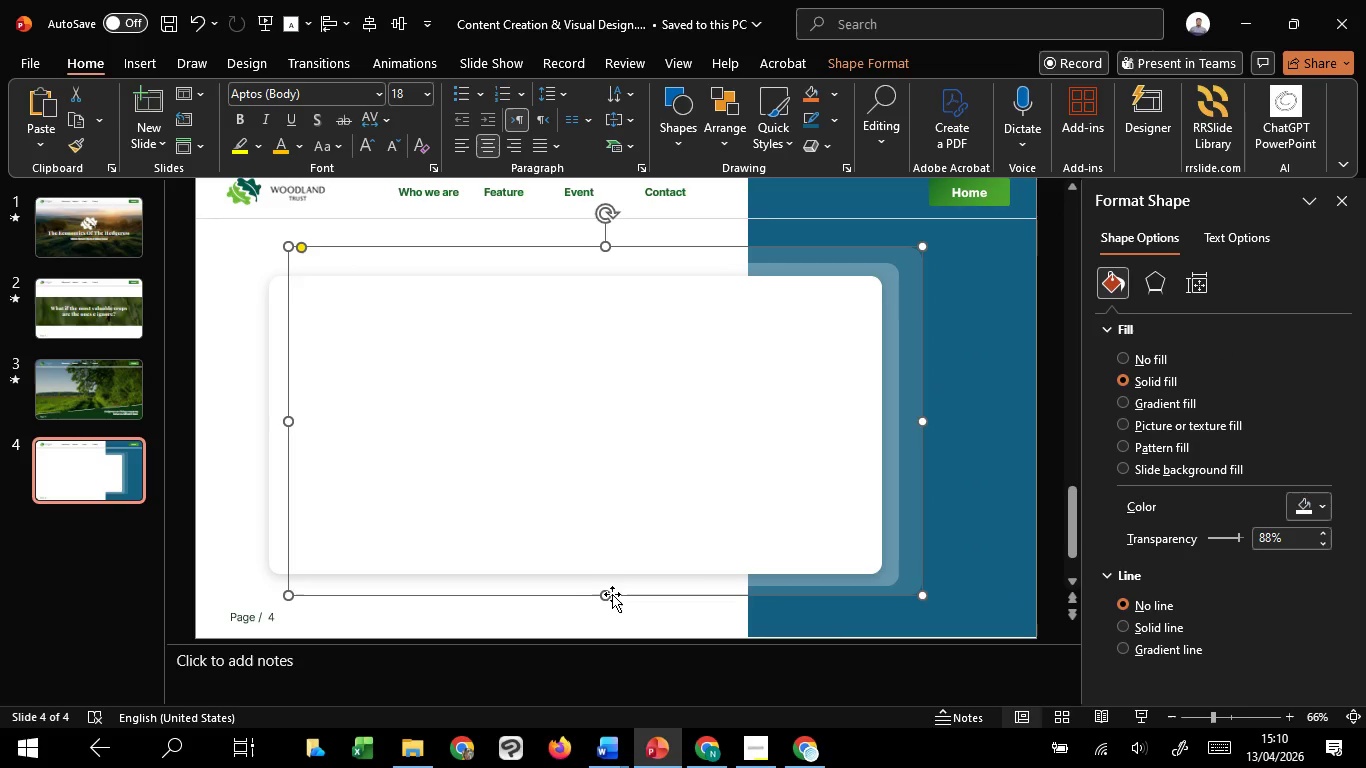 
left_click_drag(start_coordinate=[604, 596], to_coordinate=[596, 603])
 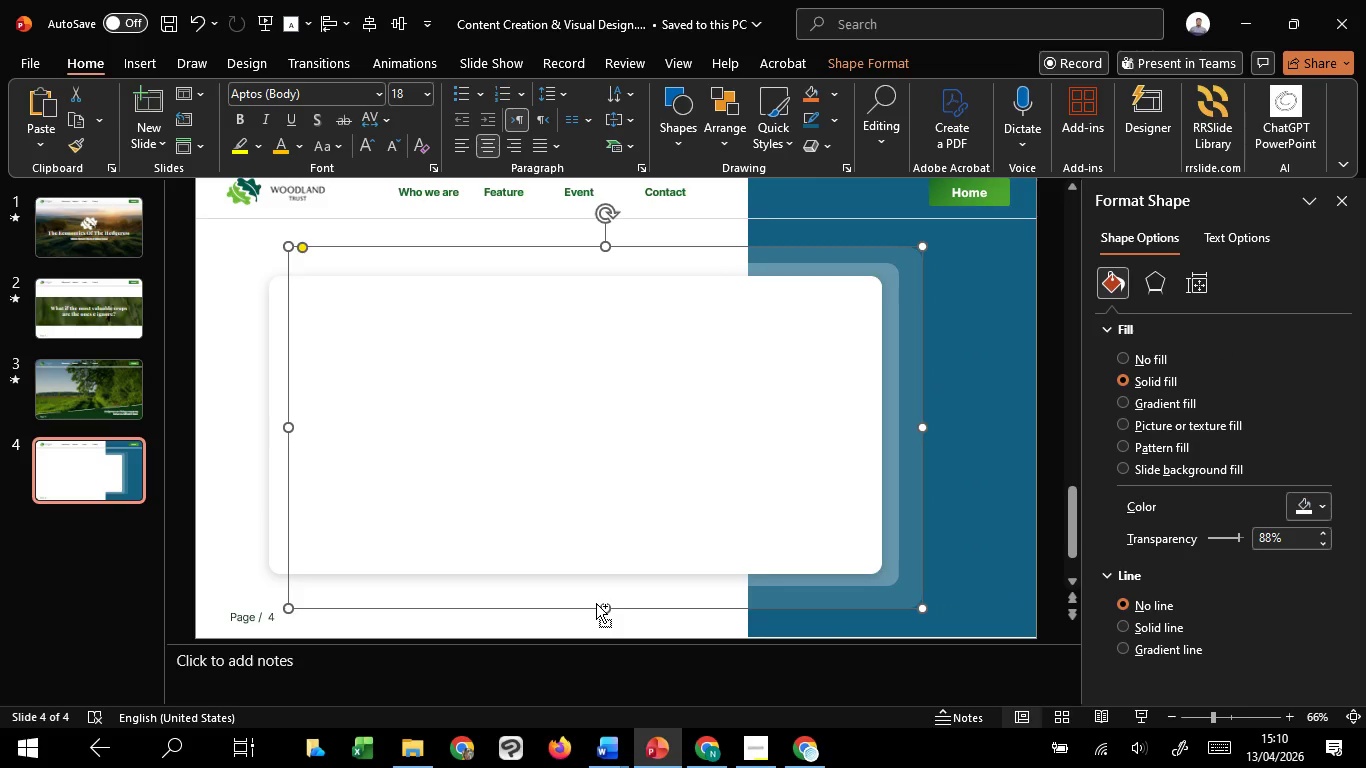 
hold_key(key=ControlLeft, duration=0.67)
scroll: coordinate [595, 602], scroll_direction: up, amount: 4.0
 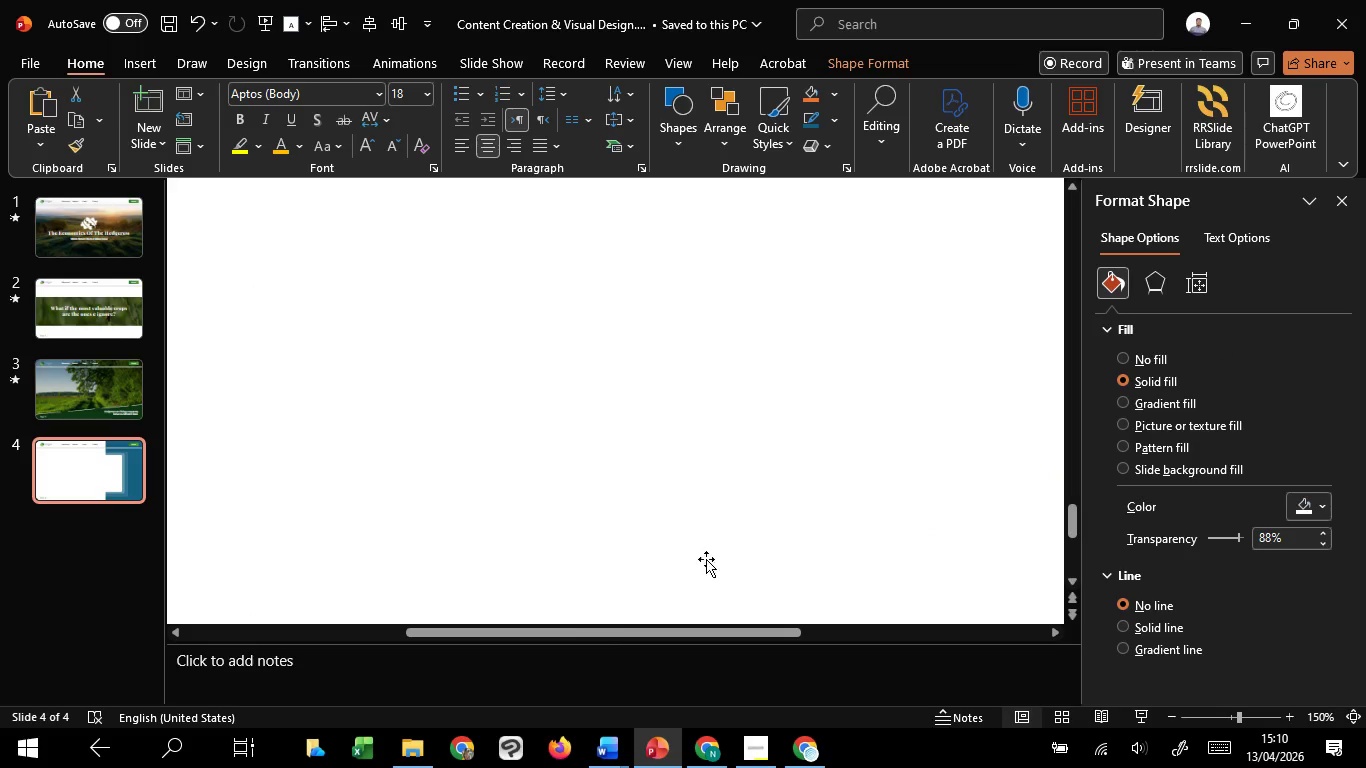 
scroll: coordinate [773, 528], scroll_direction: down, amount: 12.0
 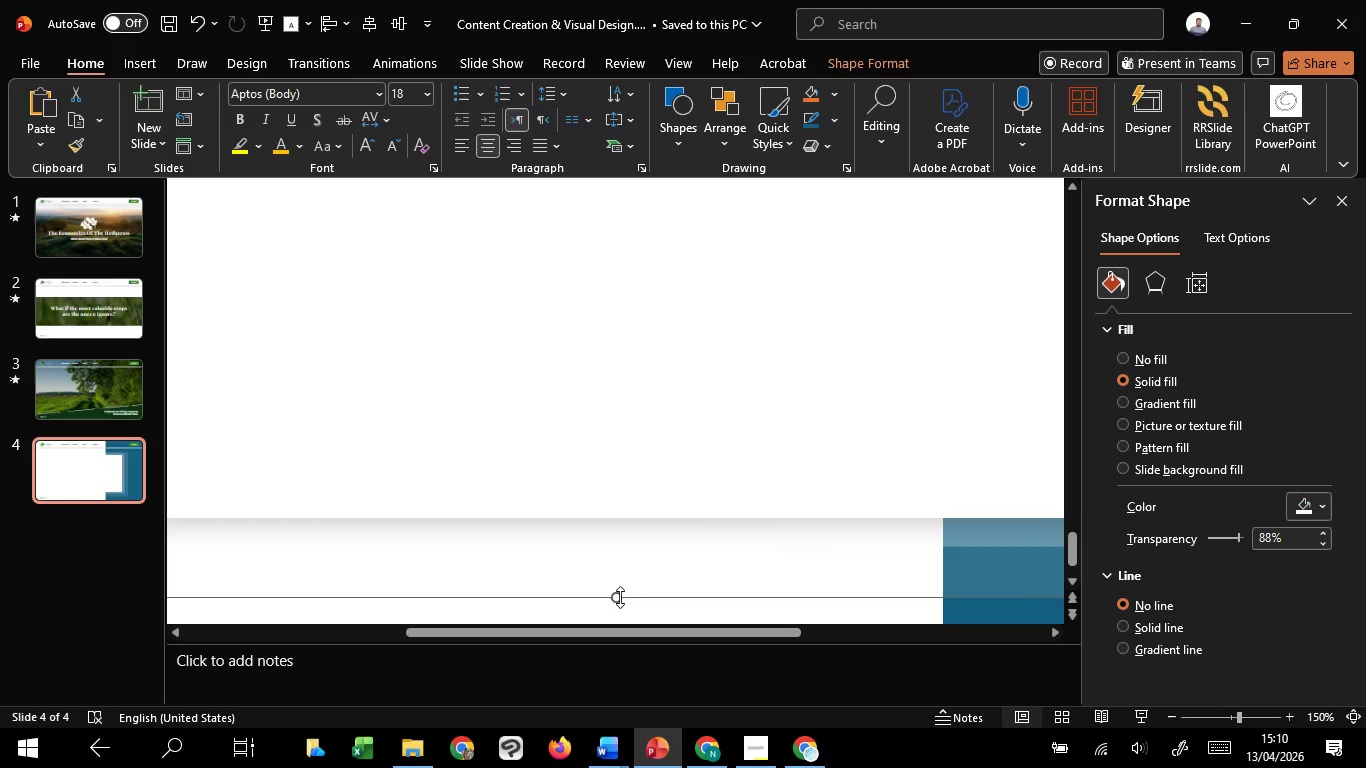 
left_click_drag(start_coordinate=[616, 597], to_coordinate=[618, 585])
 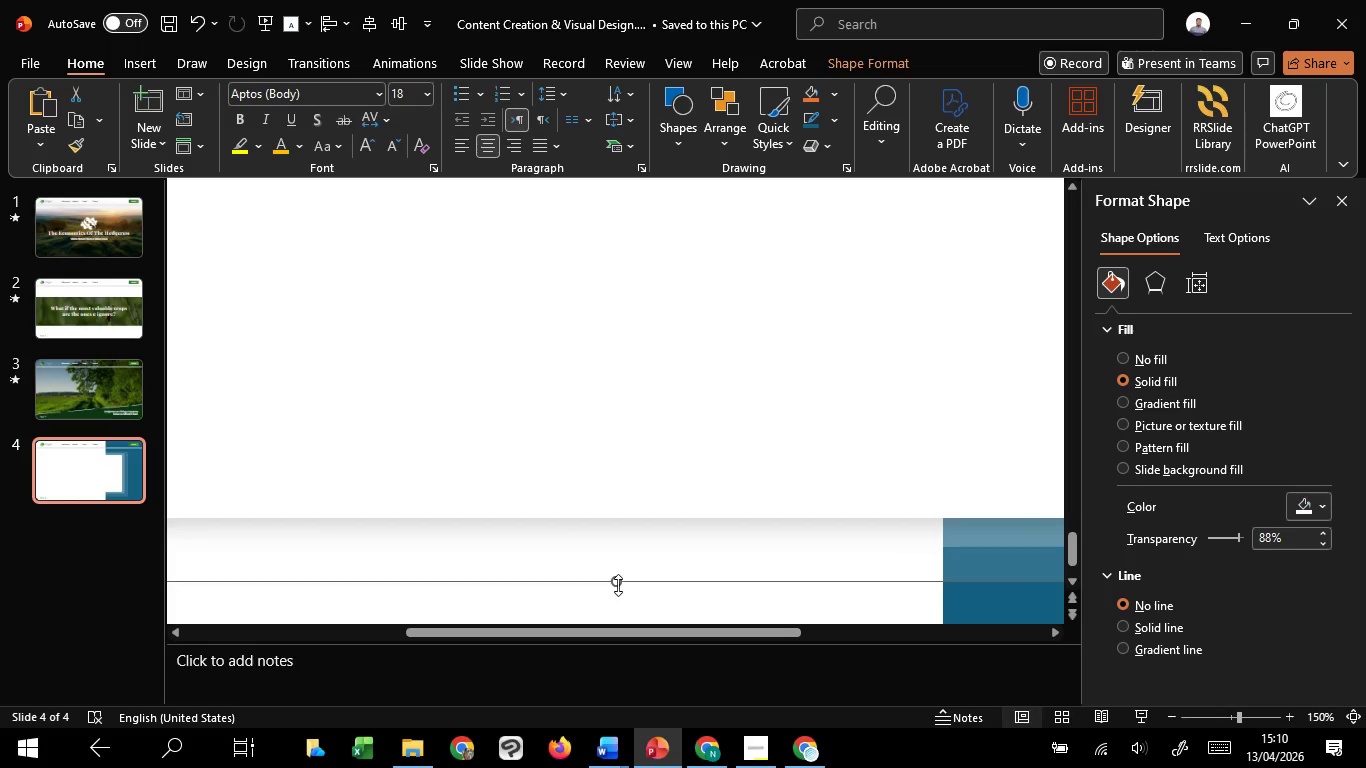 
hold_key(key=ControlLeft, duration=1.52)
scroll: coordinate [618, 585], scroll_direction: down, amount: 9.0
 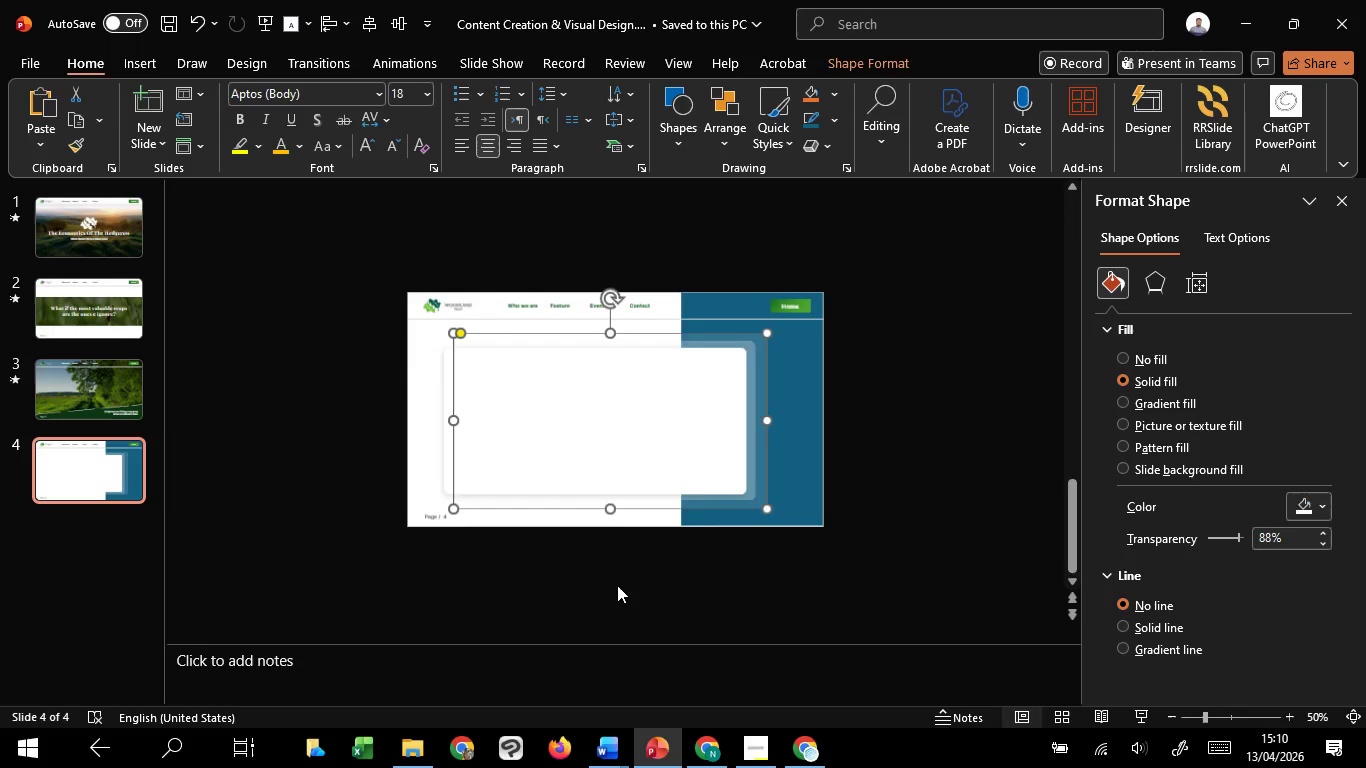 
hold_key(key=ControlLeft, duration=0.33)
 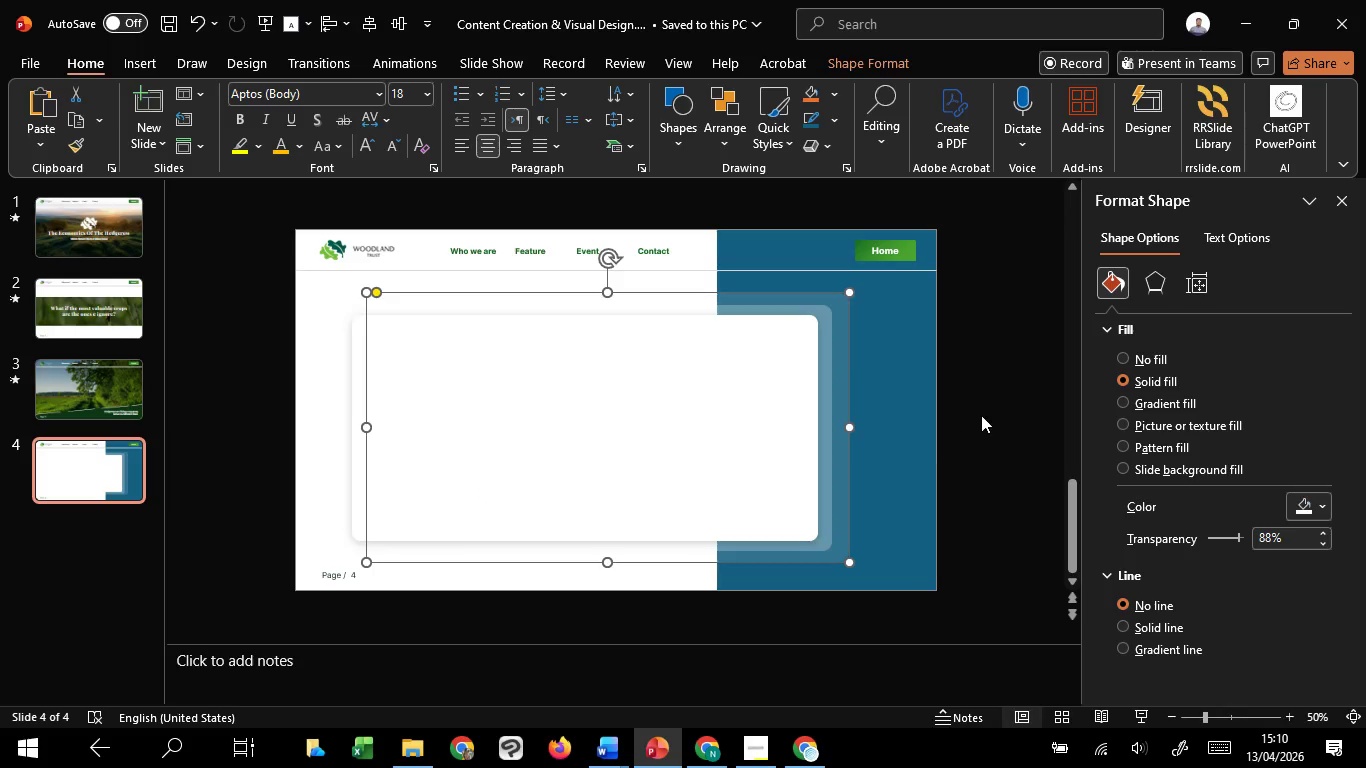 
scroll: coordinate [617, 585], scroll_direction: up, amount: 1.0
 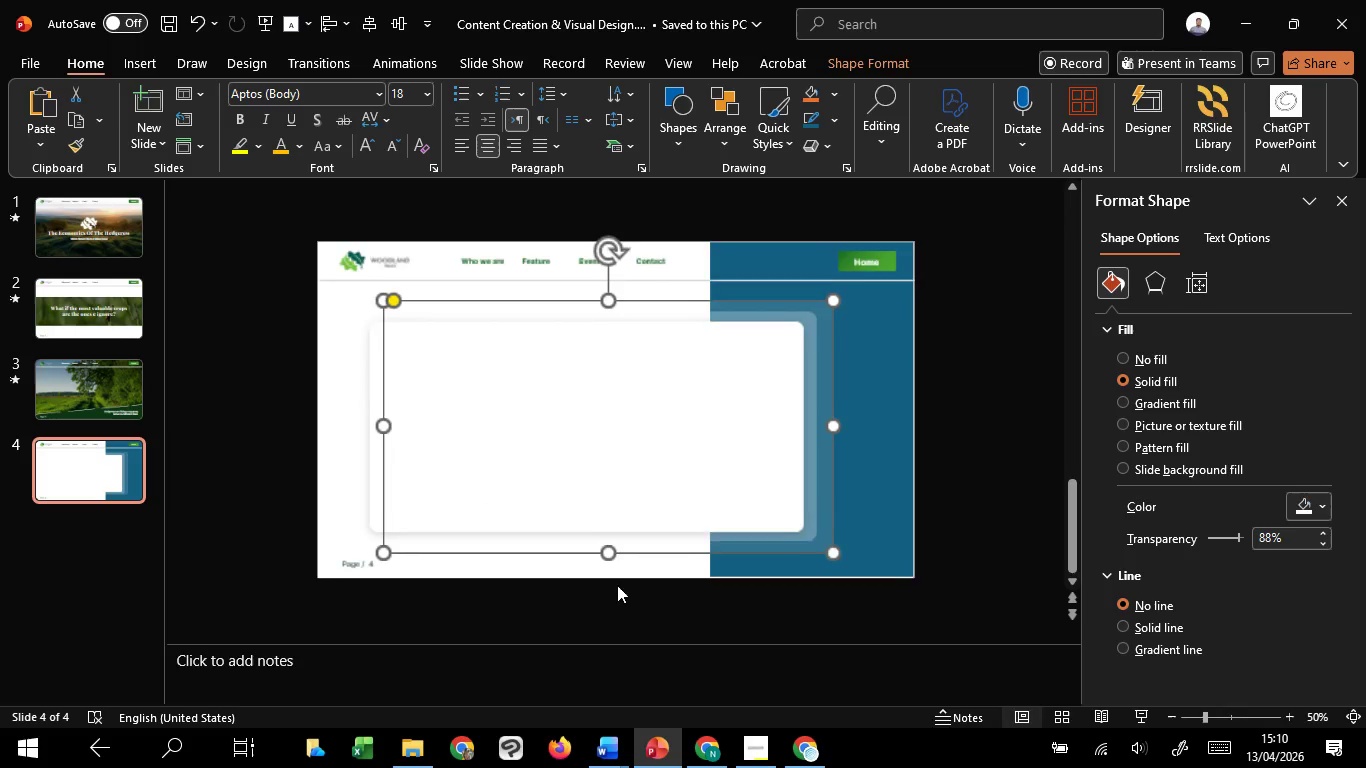 
left_click([981, 415])
 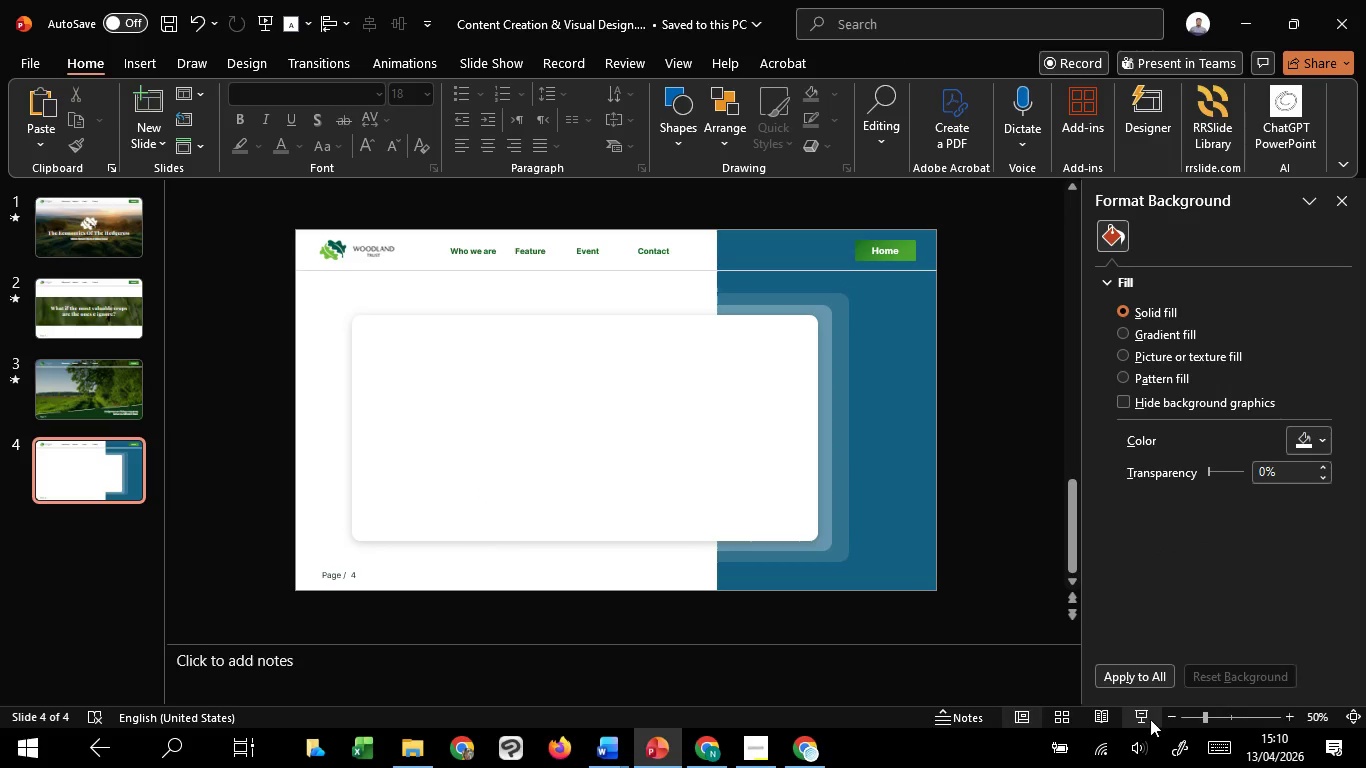 
left_click([1148, 719])
 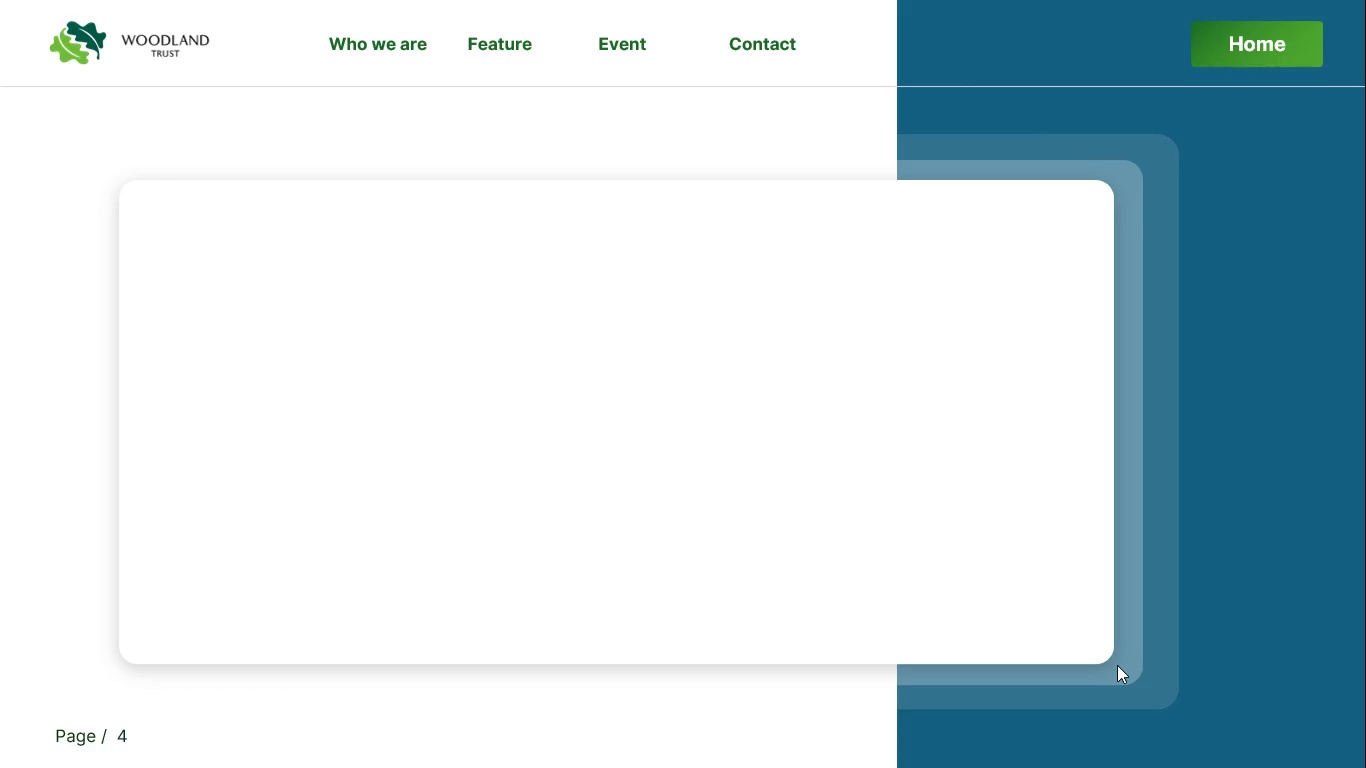 
wait(22.58)
 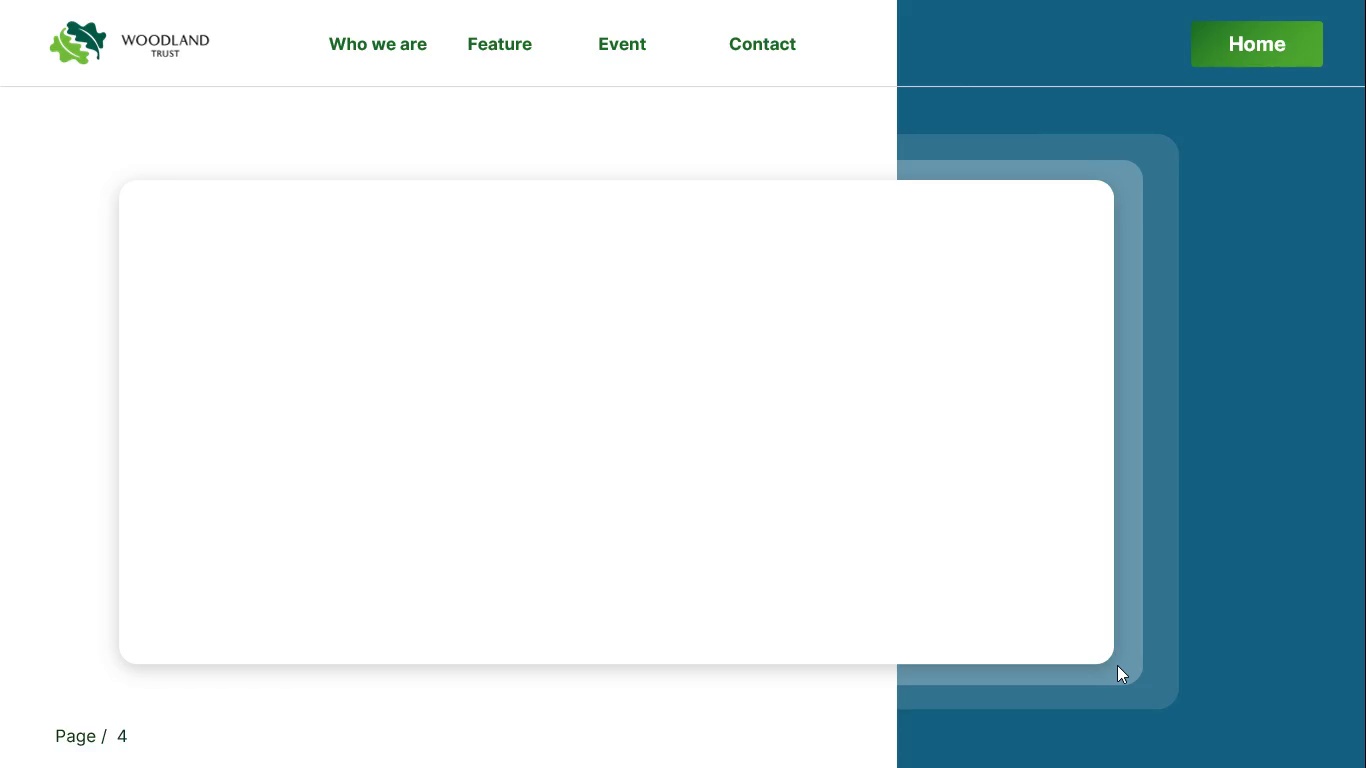 
key(Escape)
 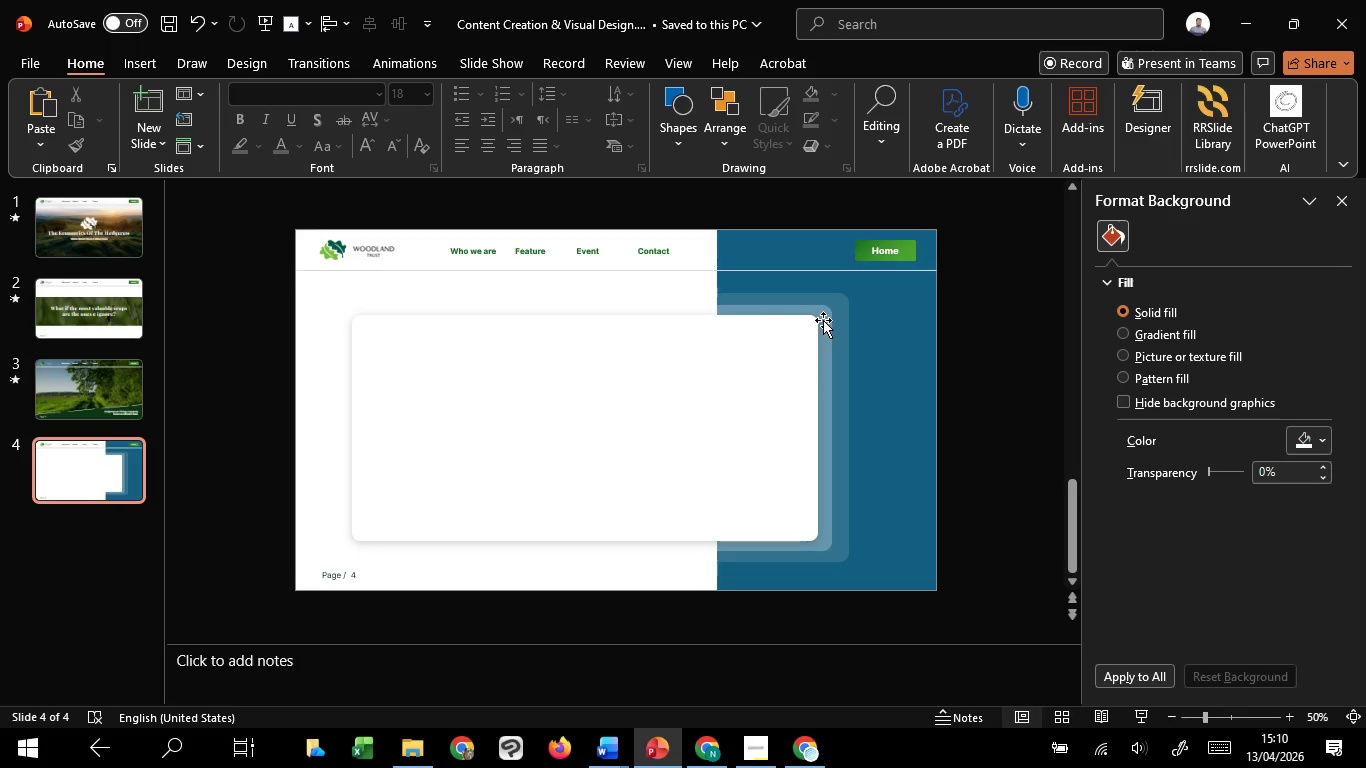 
left_click([823, 320])
 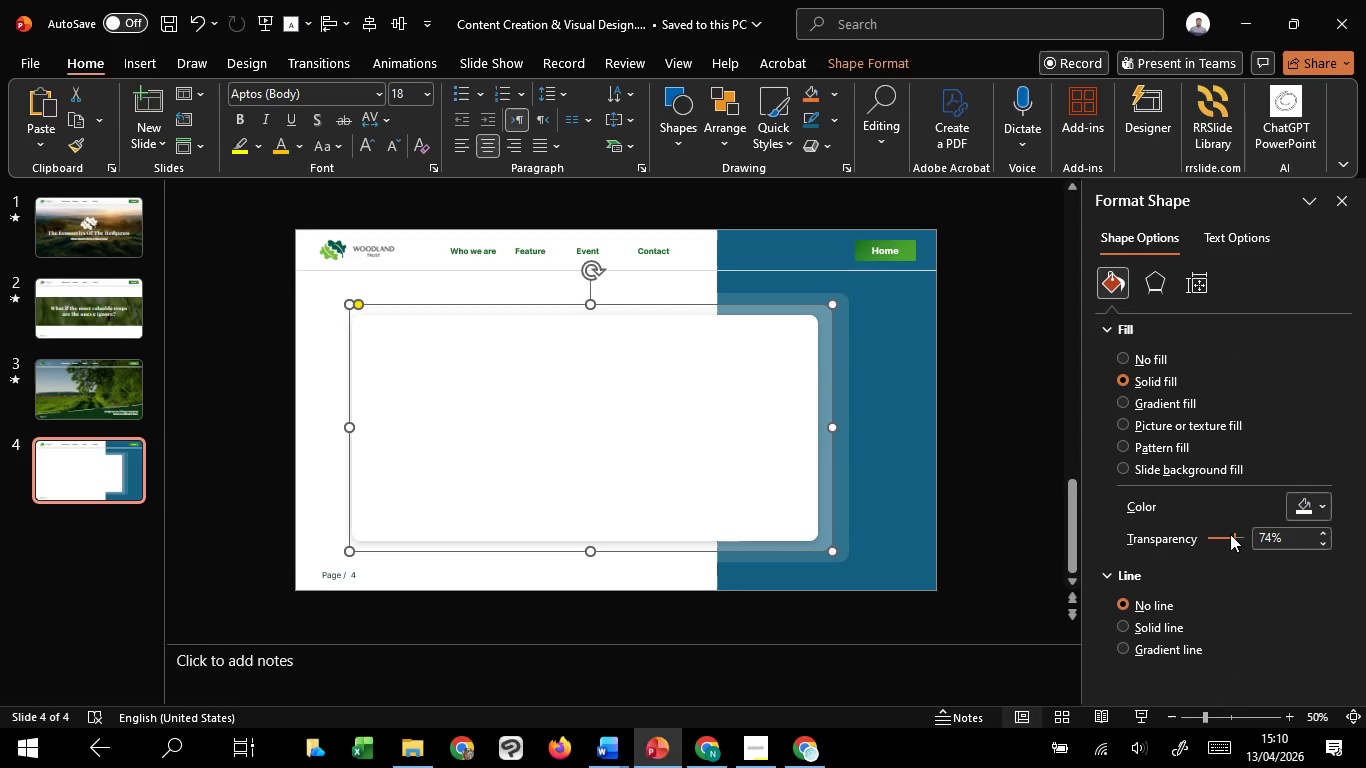 
scroll: coordinate [1230, 534], scroll_direction: up, amount: 6.0
 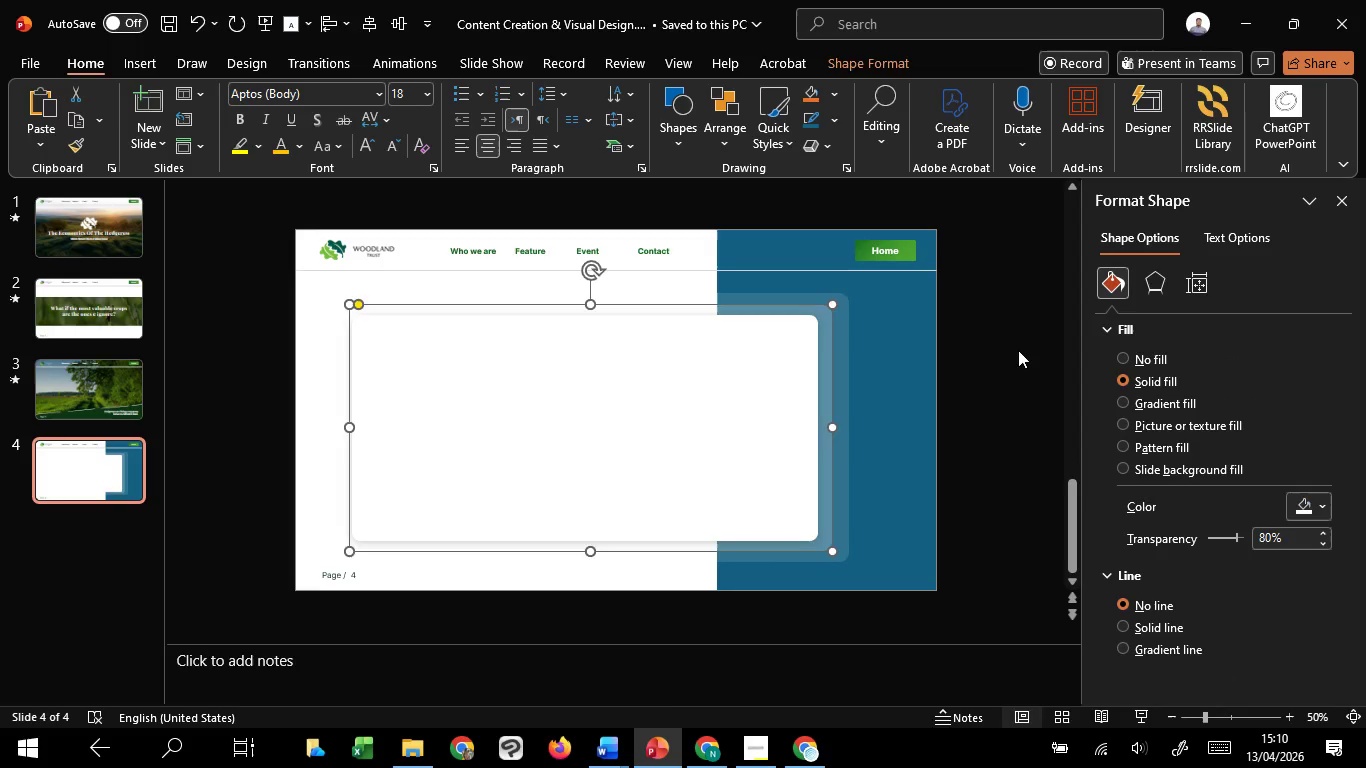 
left_click([1016, 346])
 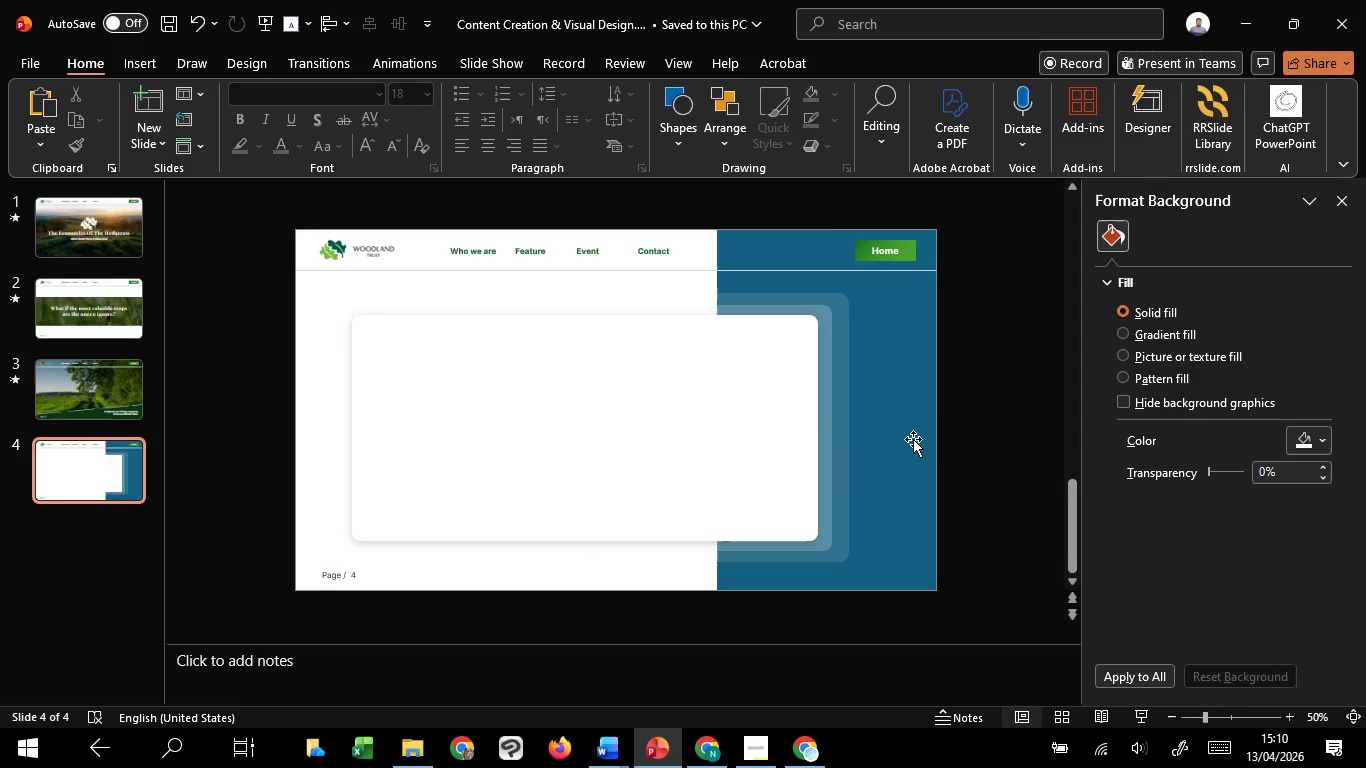 
left_click([913, 439])
 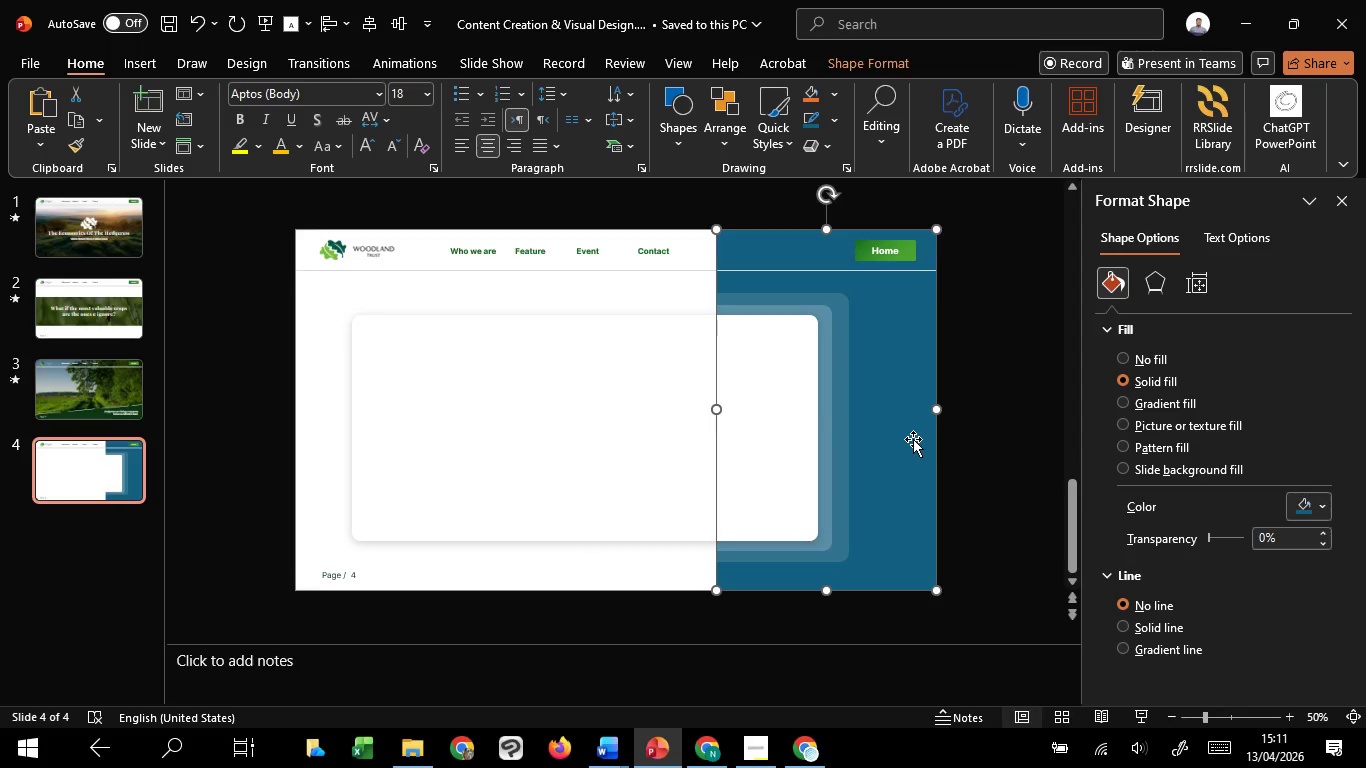 
hold_key(key=ControlLeft, duration=1.52)
 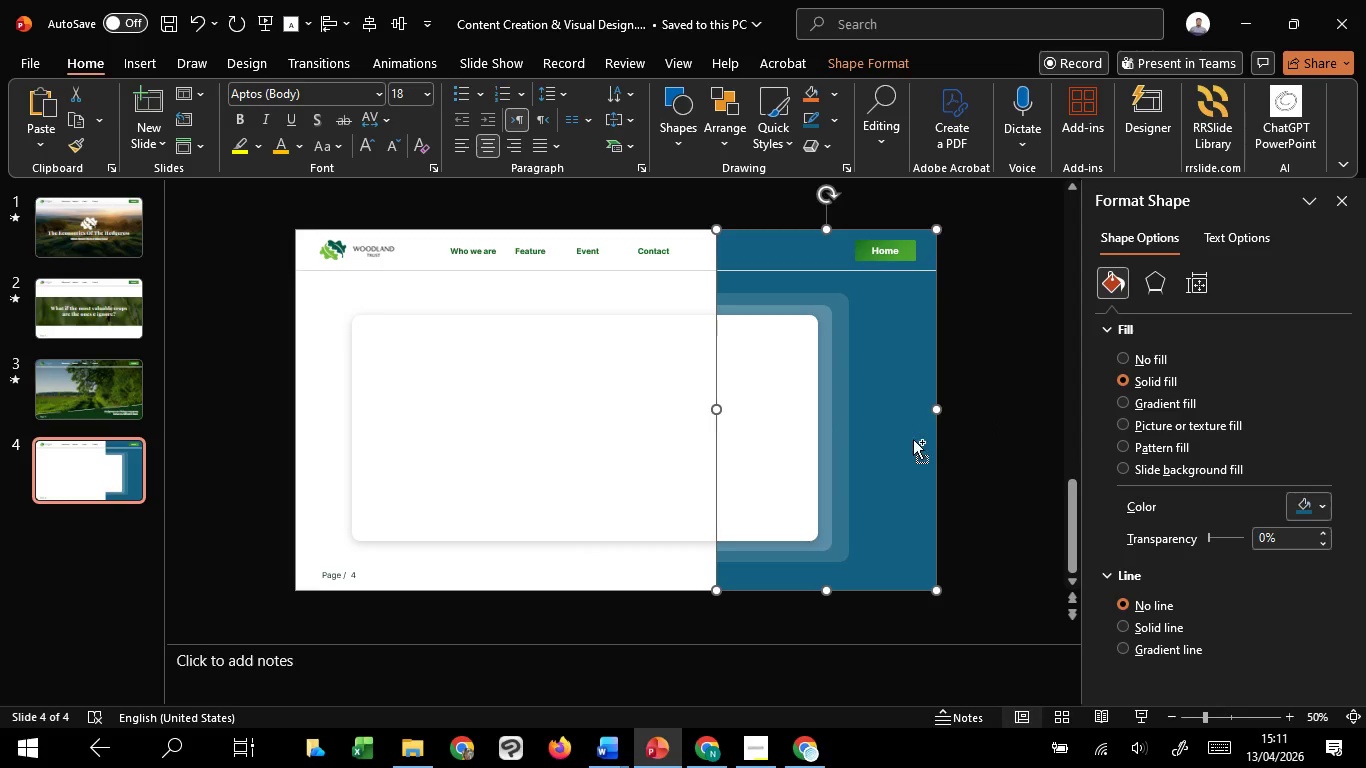 
key(Control+C)
 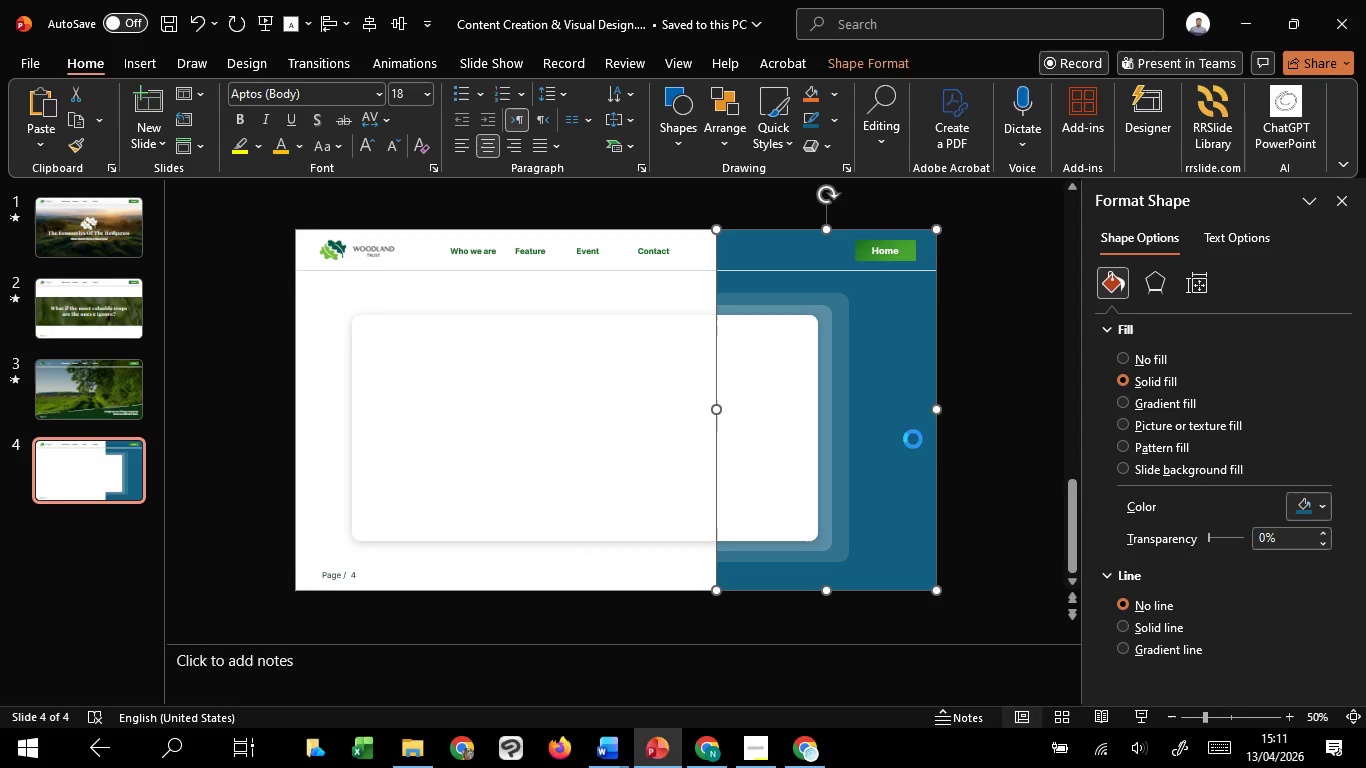 
key(Control+C)
 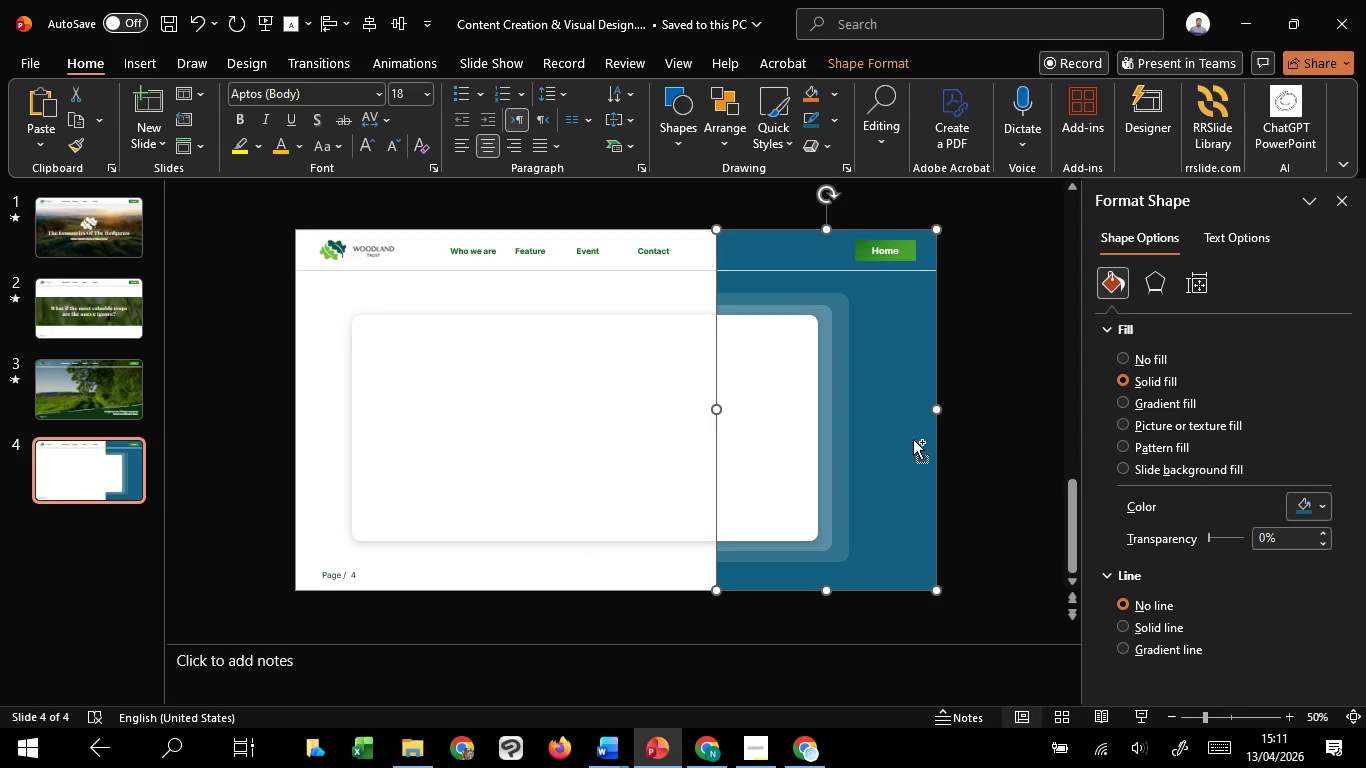 
key(Control+C)
 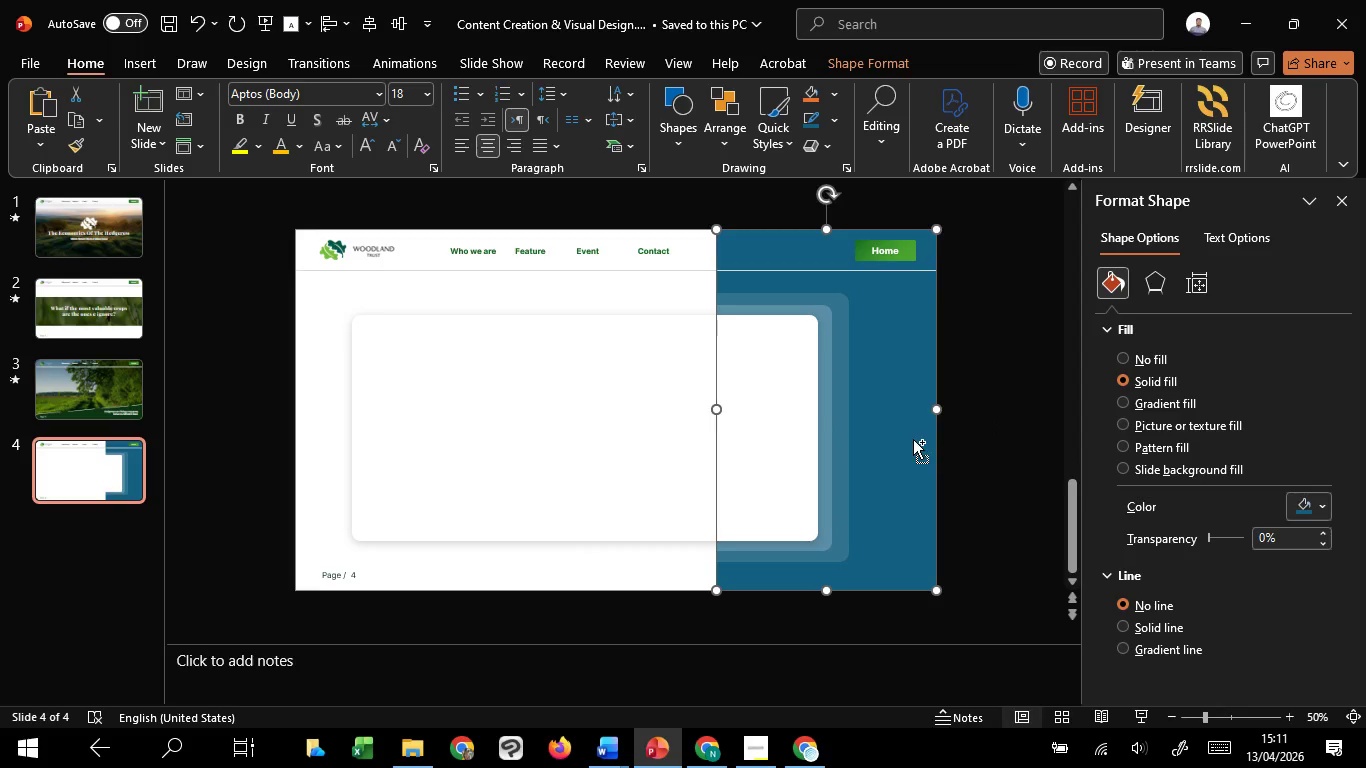 
key(Control+C)
 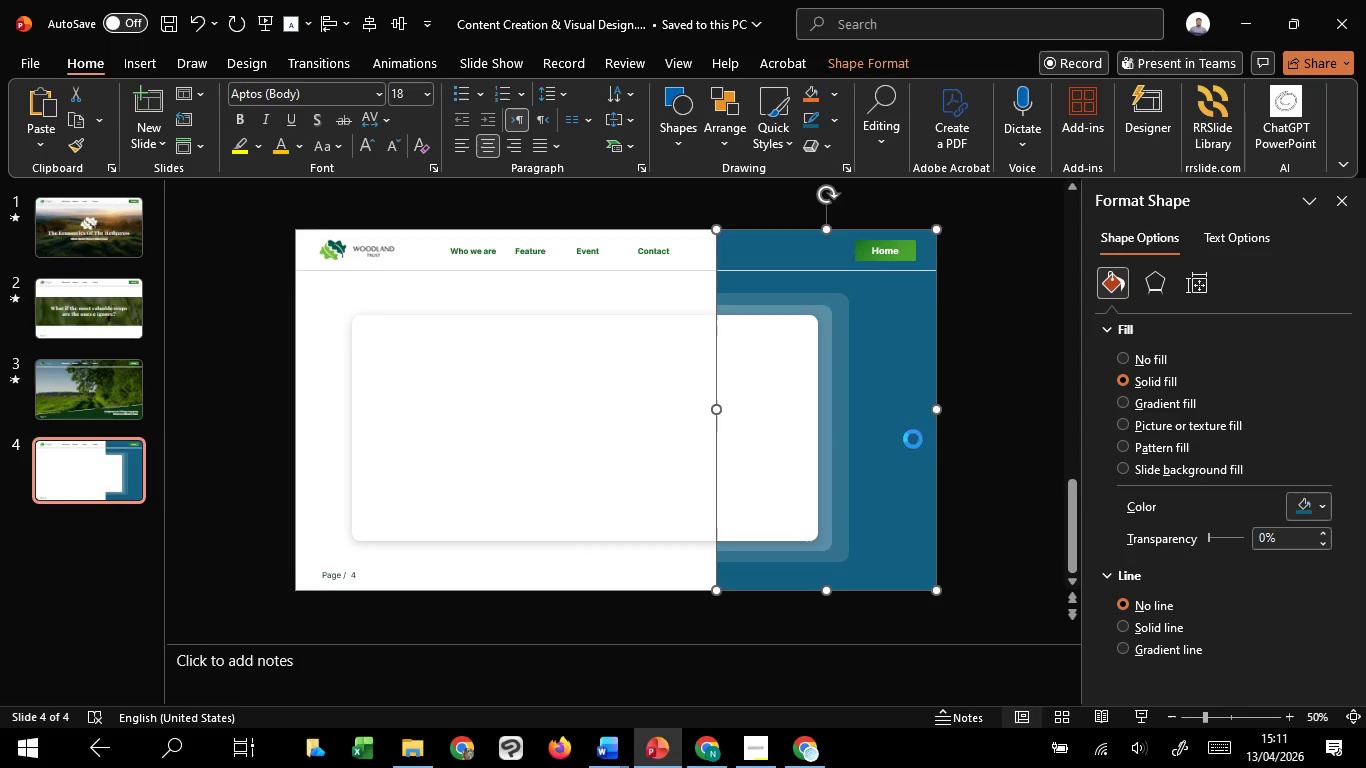 
key(Control+C)
 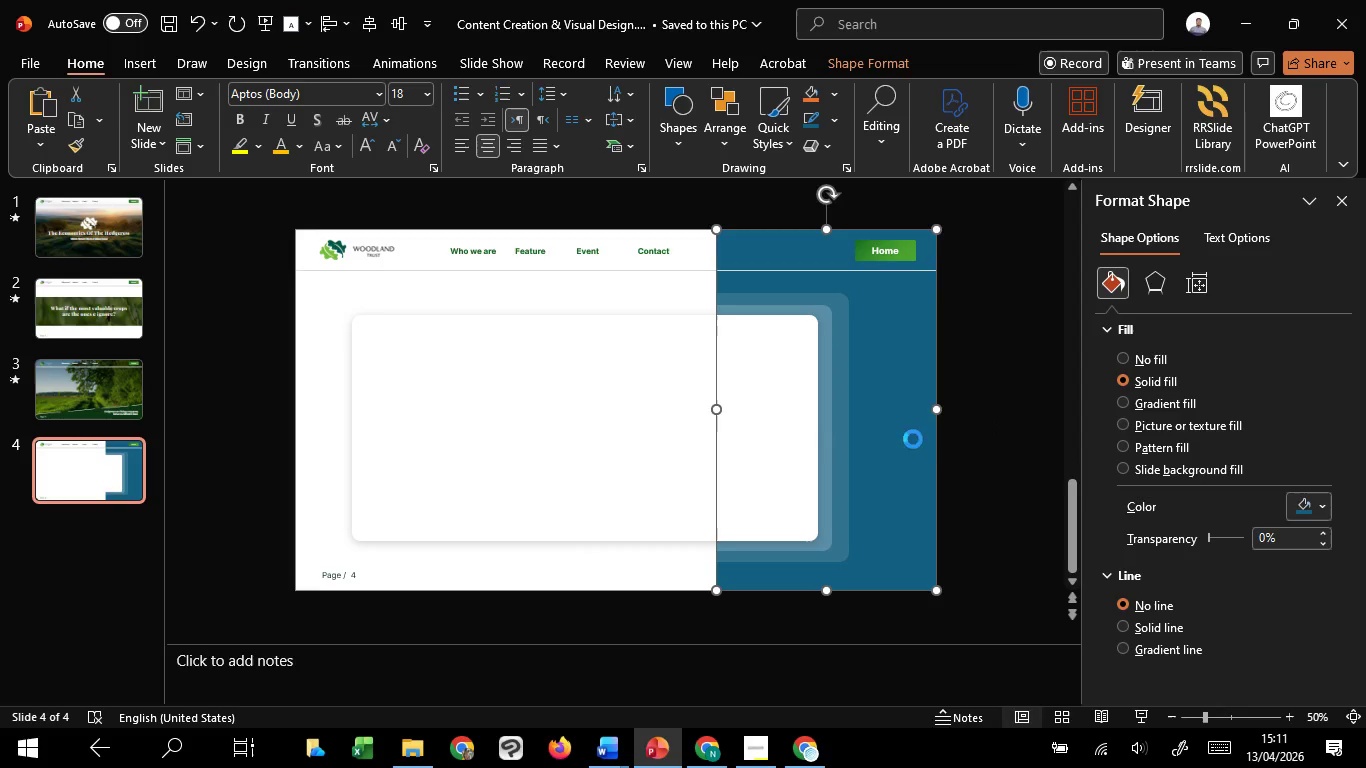 
key(Control+C)
 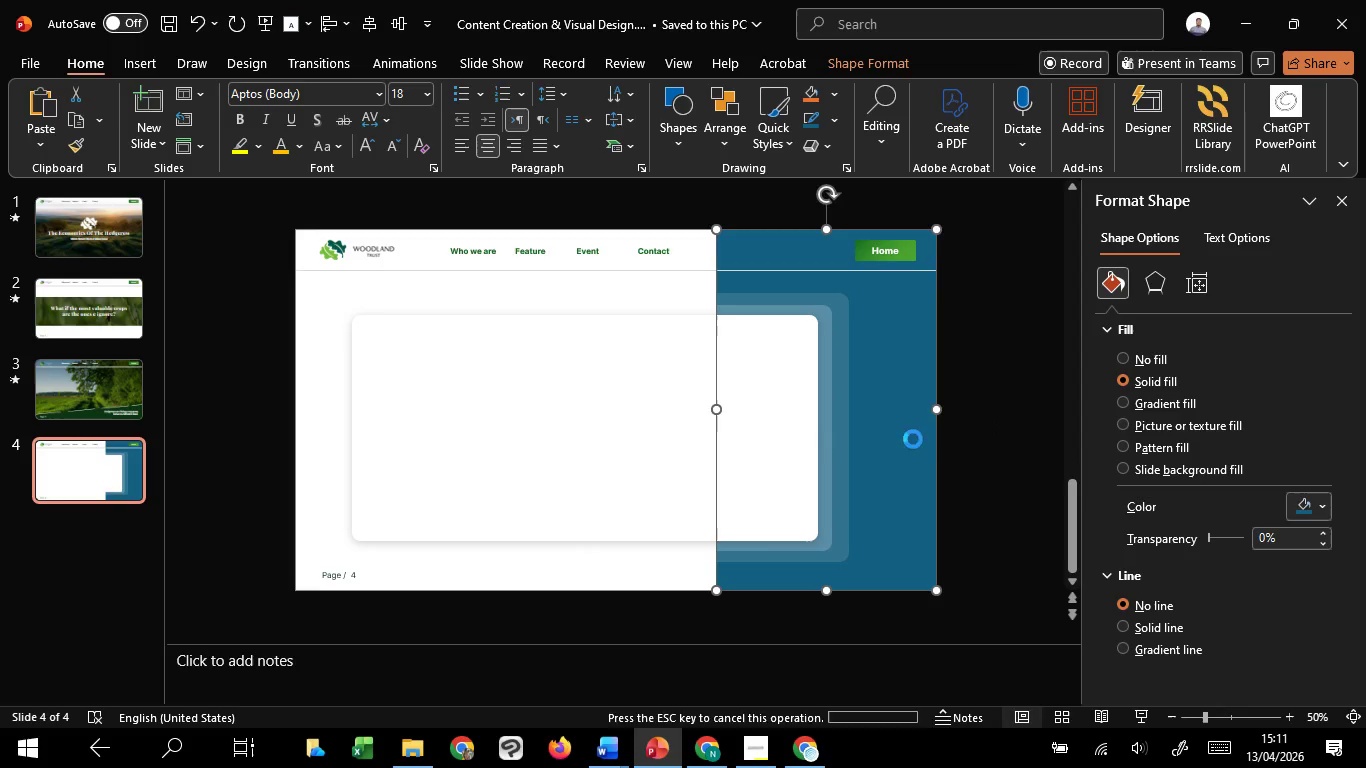 
key(Control+C)
 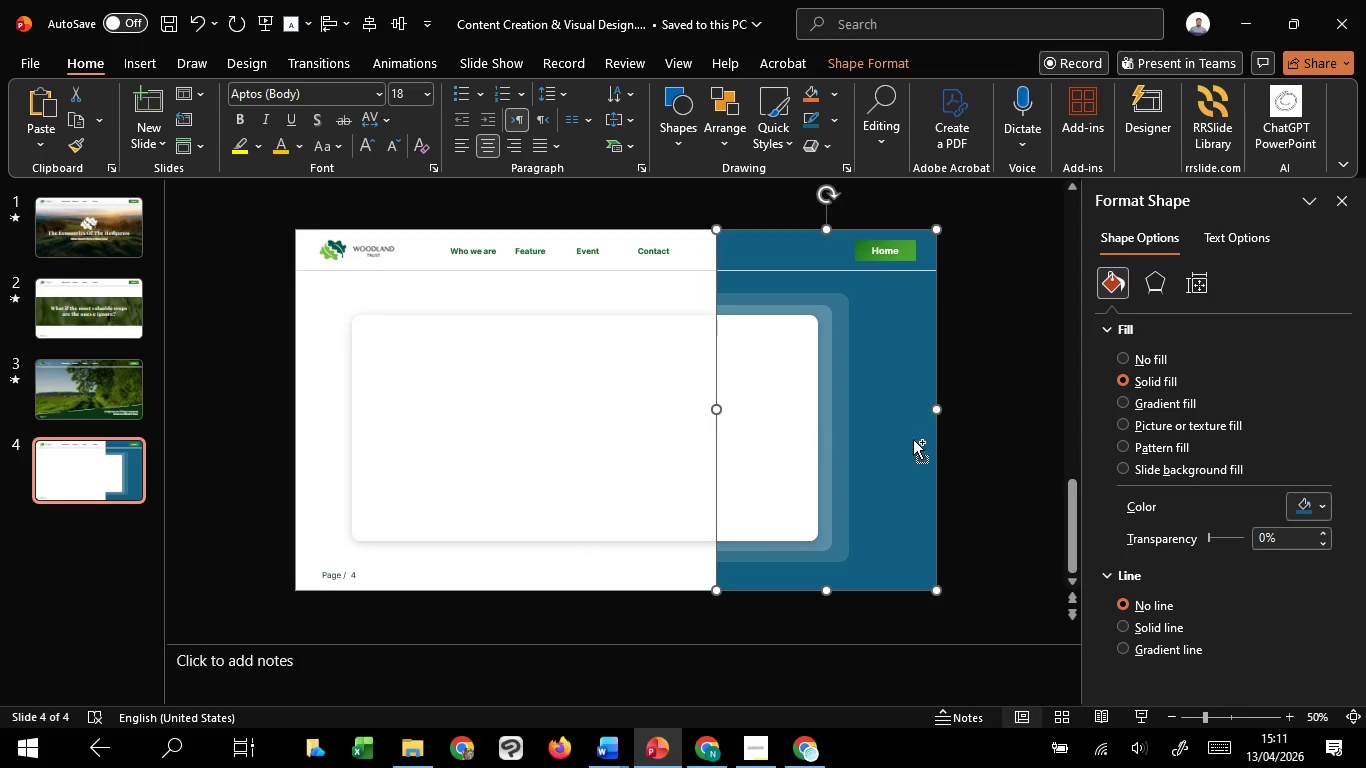 
key(Control+C)
 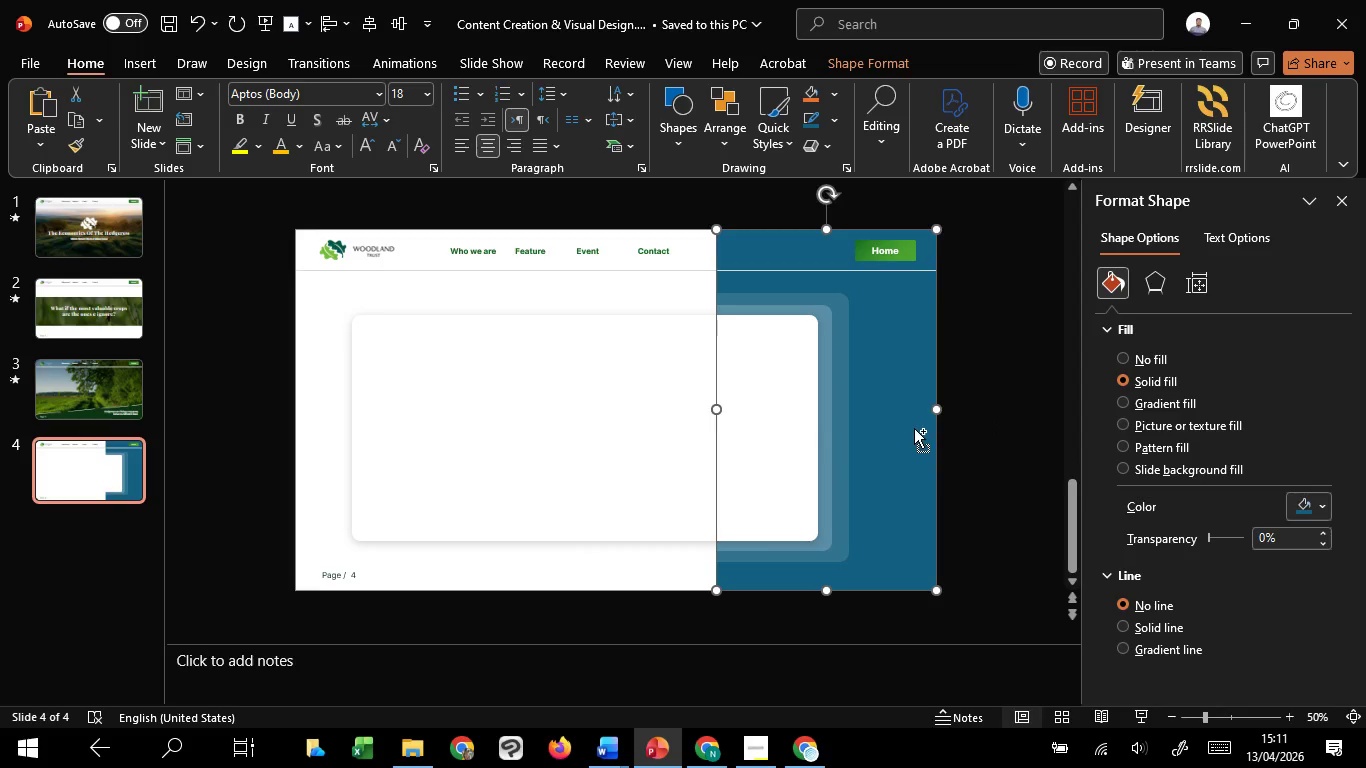 
key(Control+C)
 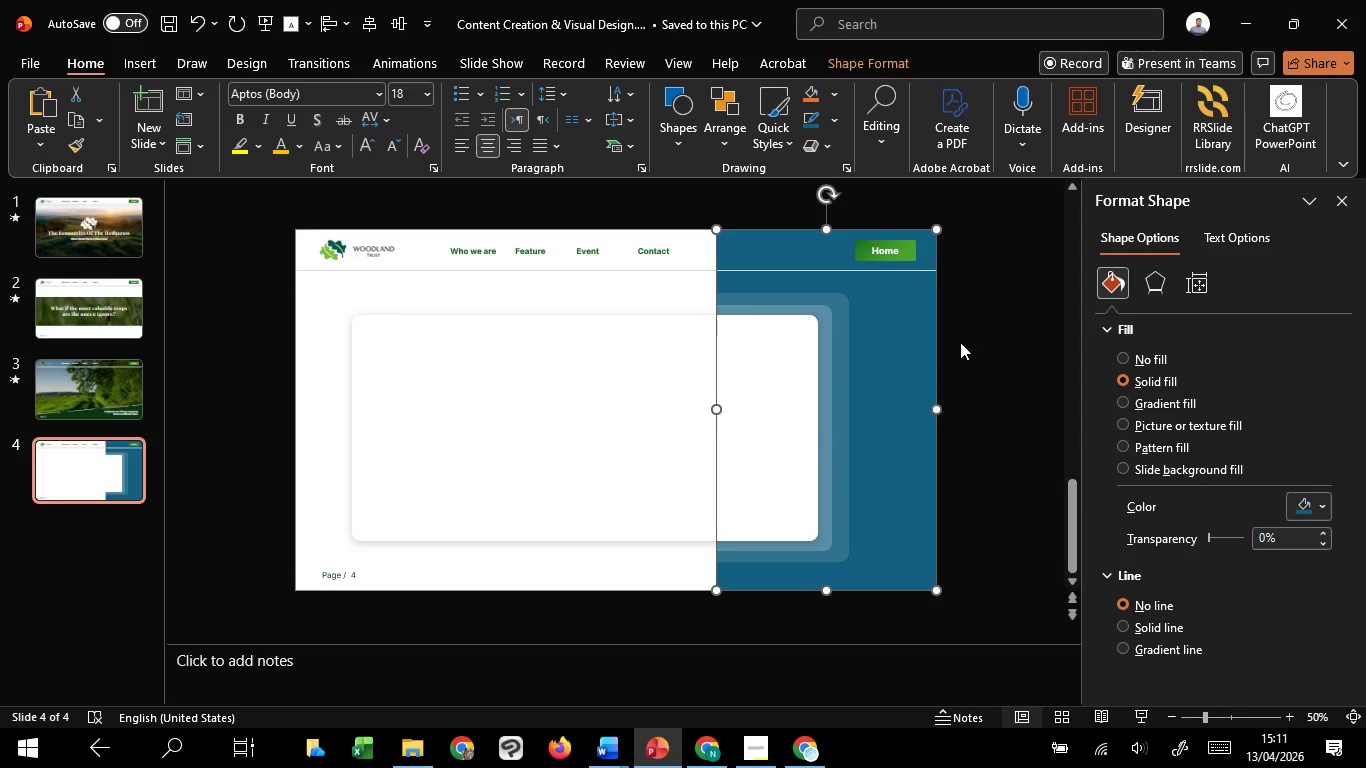 
key(Control+C)
 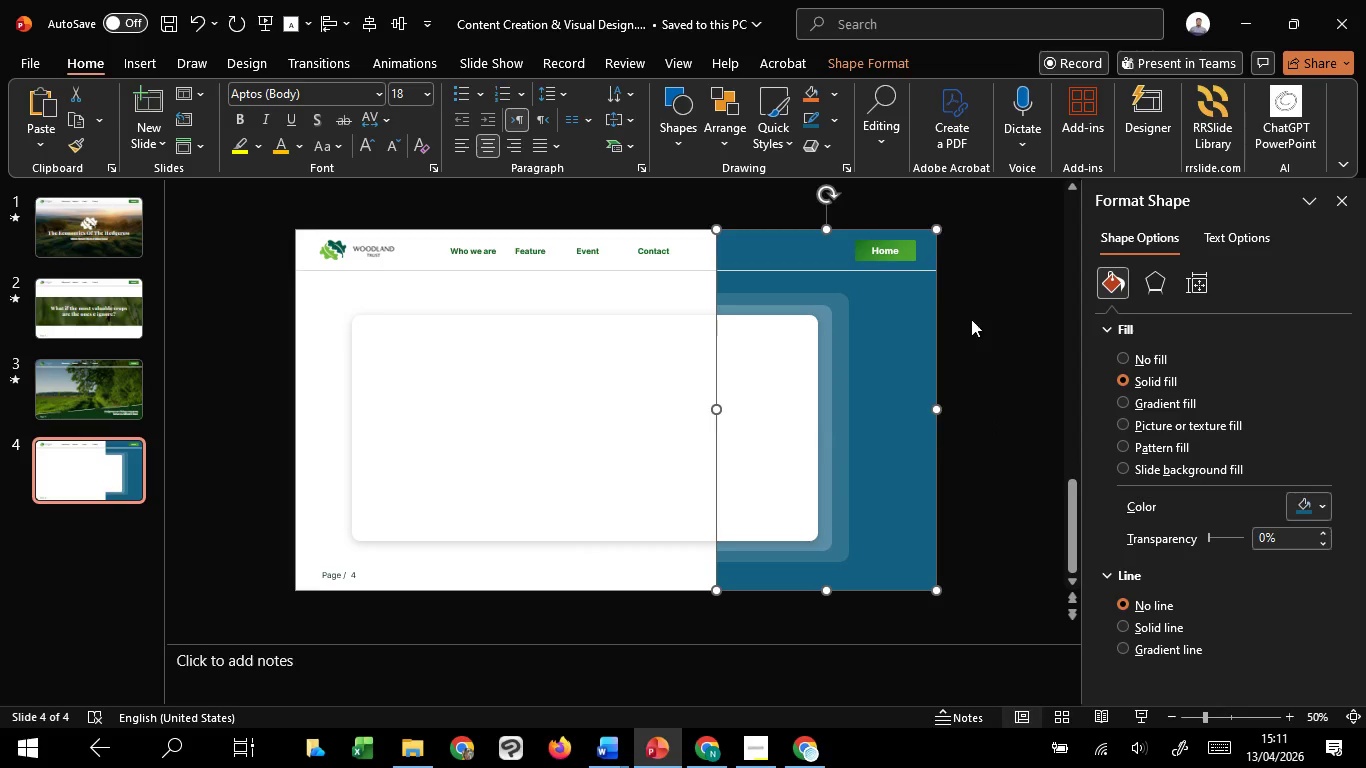 
key(Control+C)
 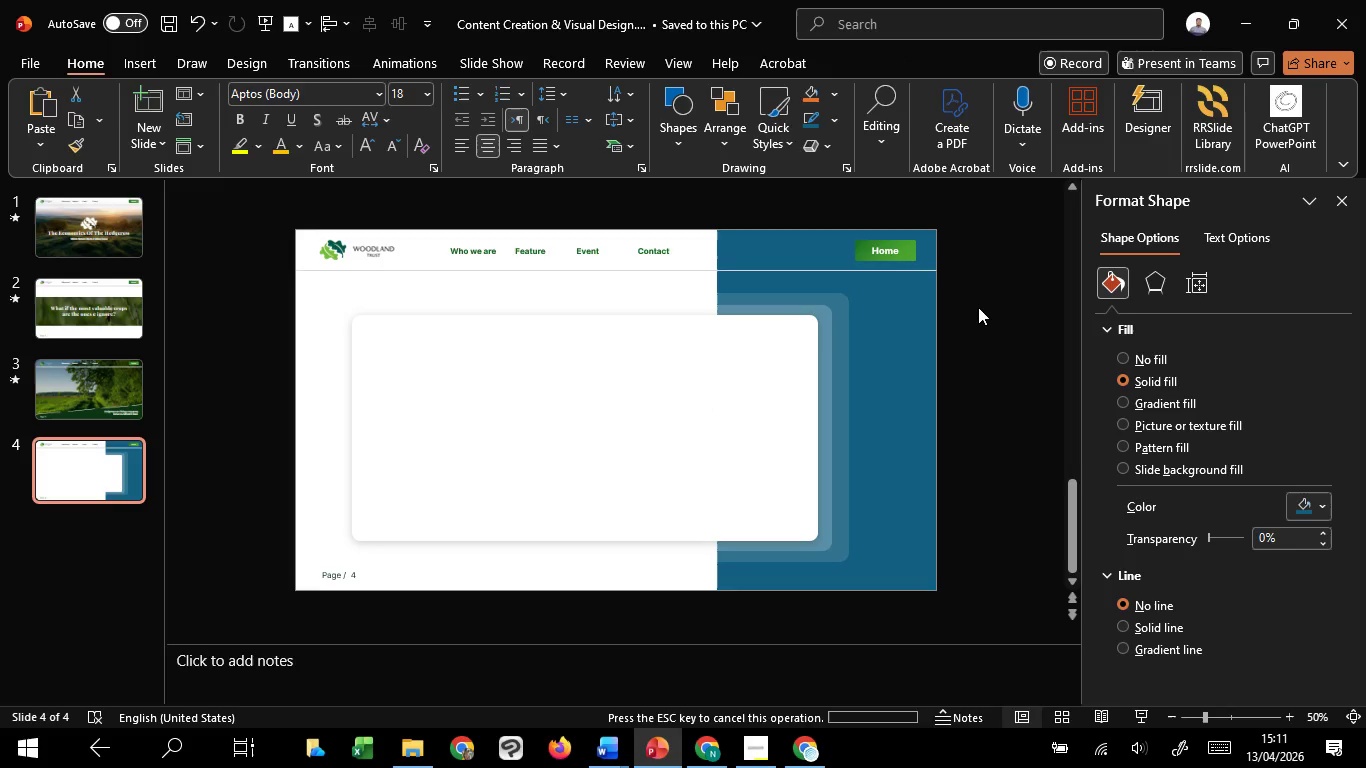 
left_click([978, 307])
 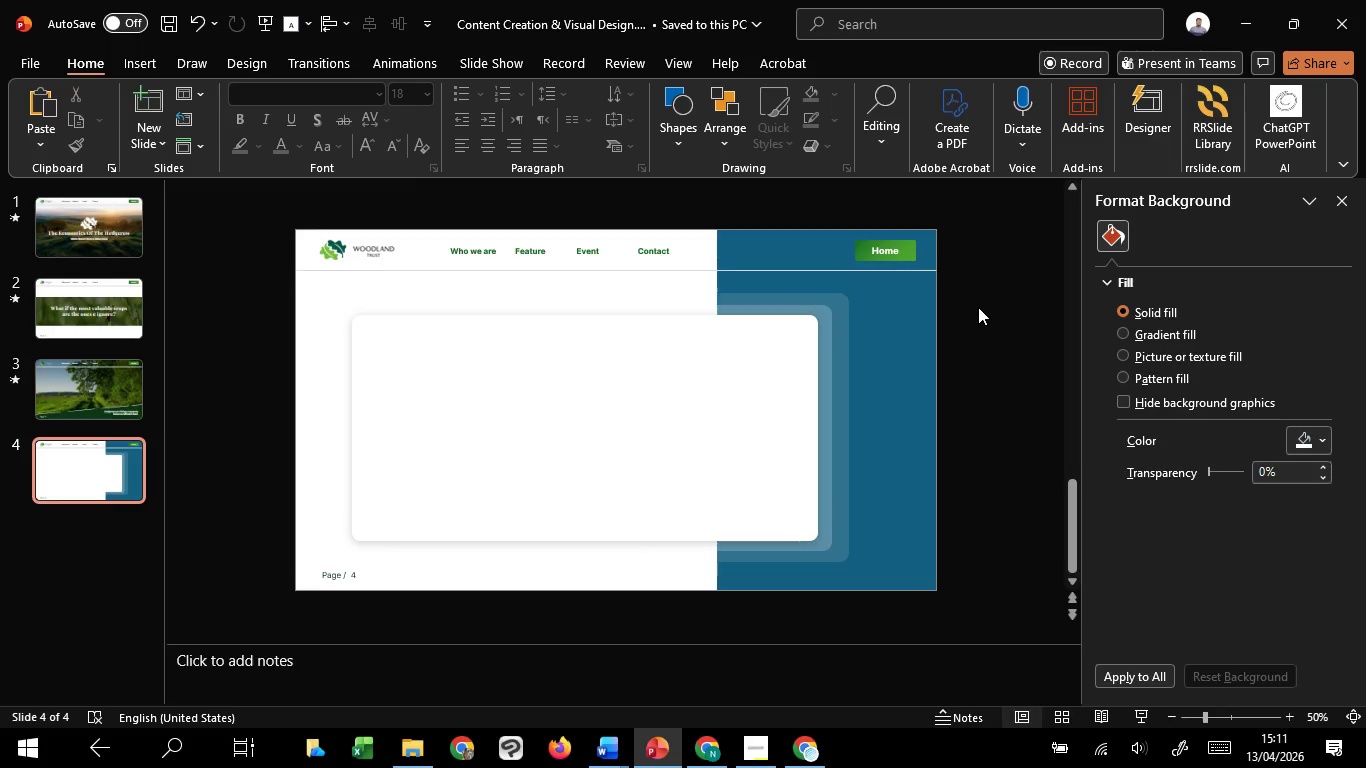 
wait(7.7)
 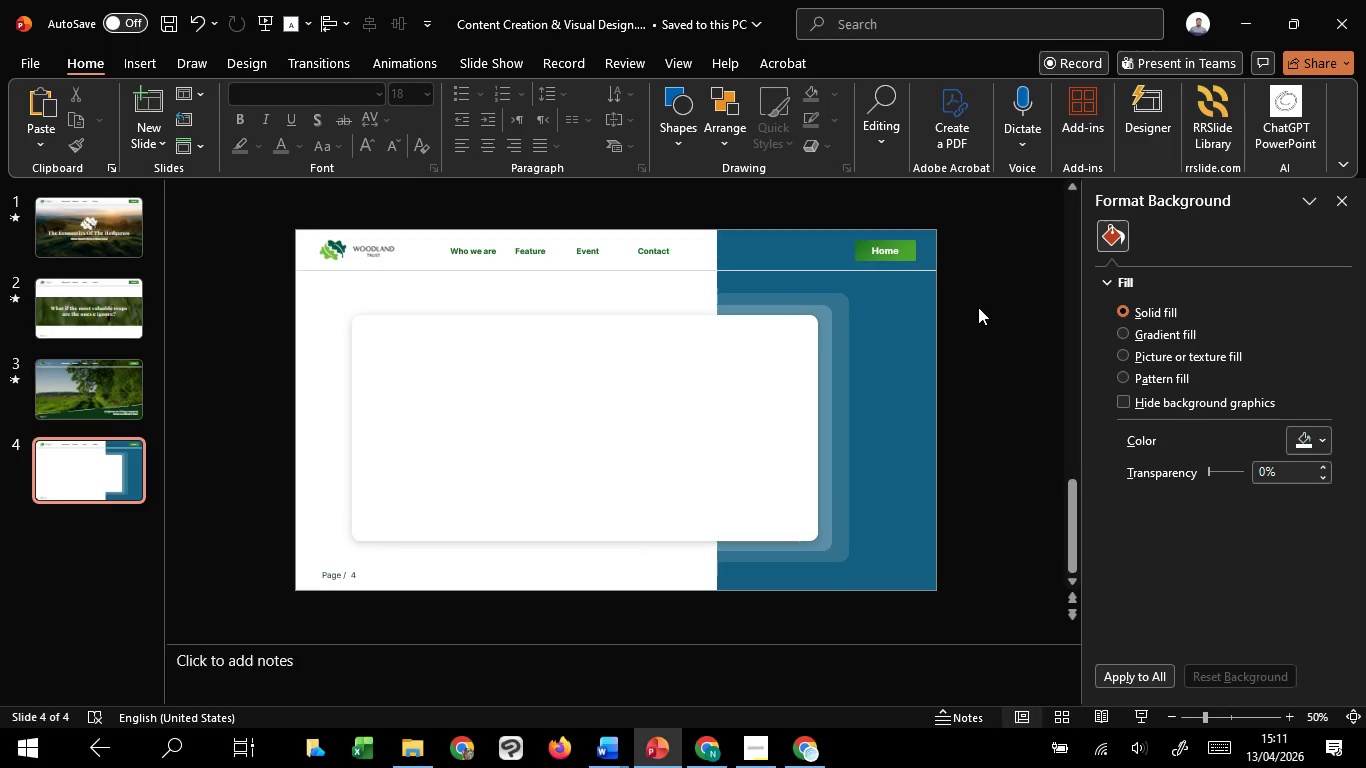 
left_click([665, 60])
 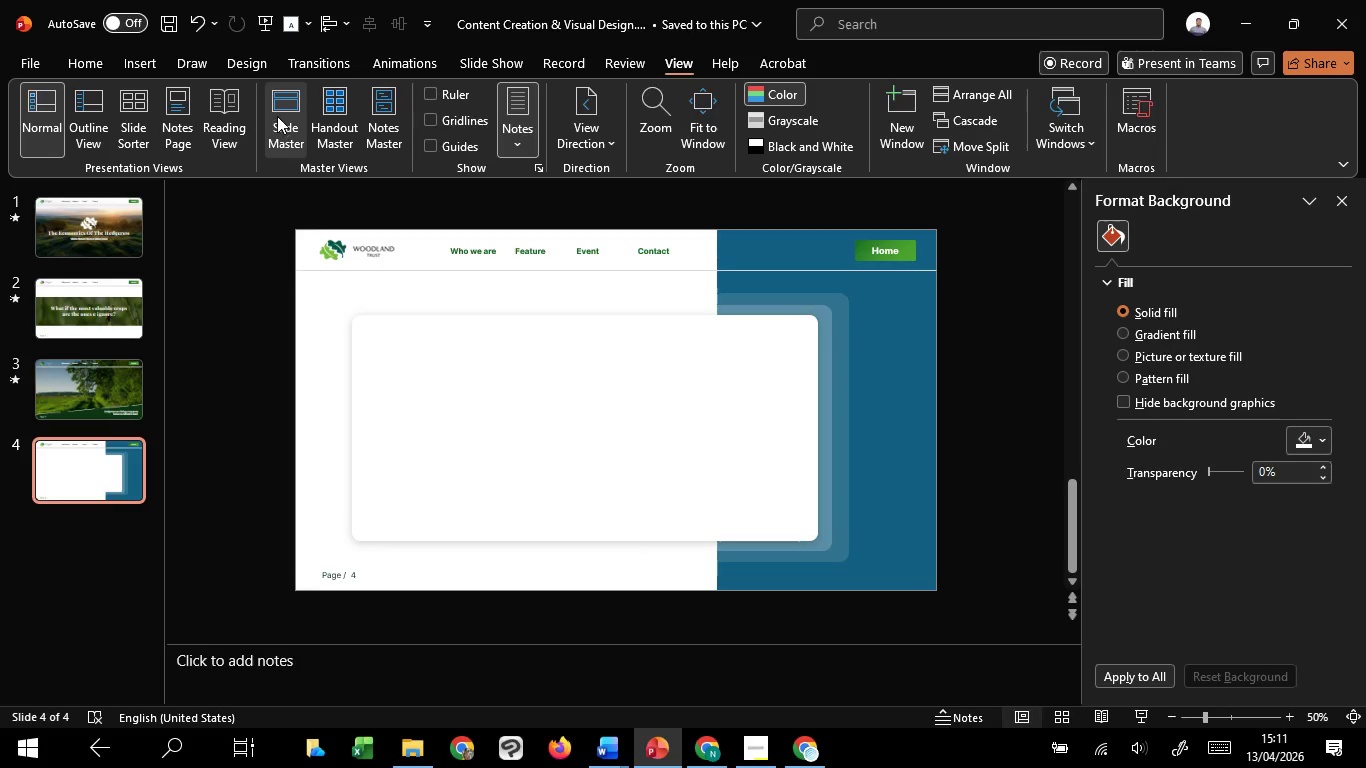 
left_click([277, 116])
 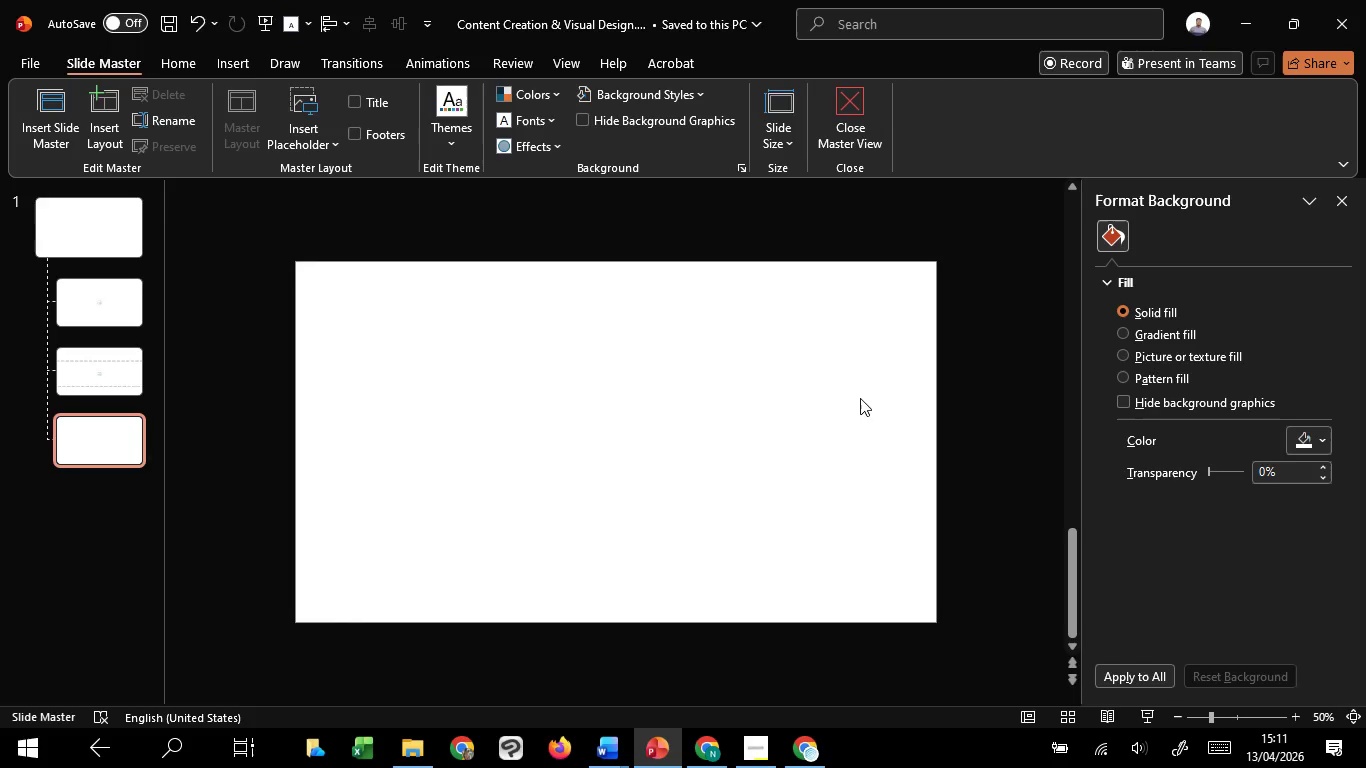 
key(Control+V)
 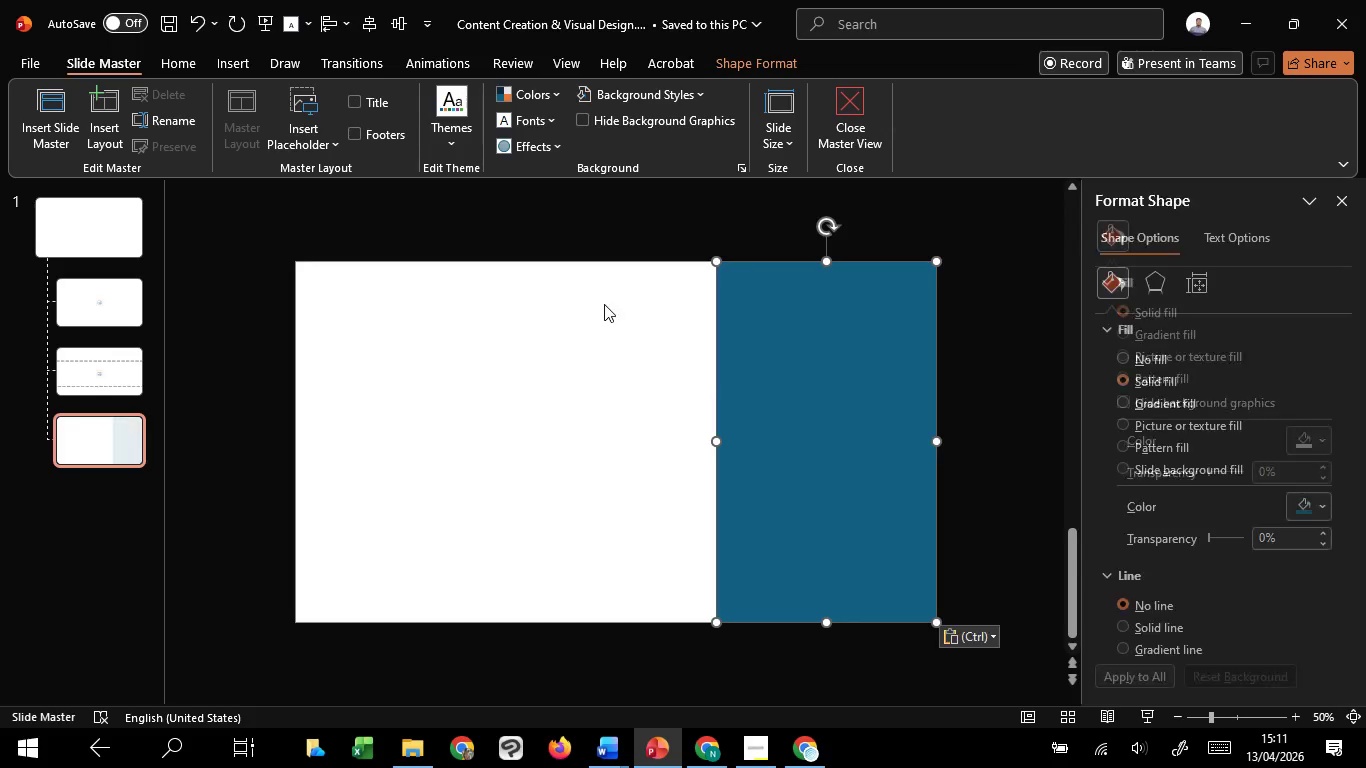 
left_click([604, 304])
 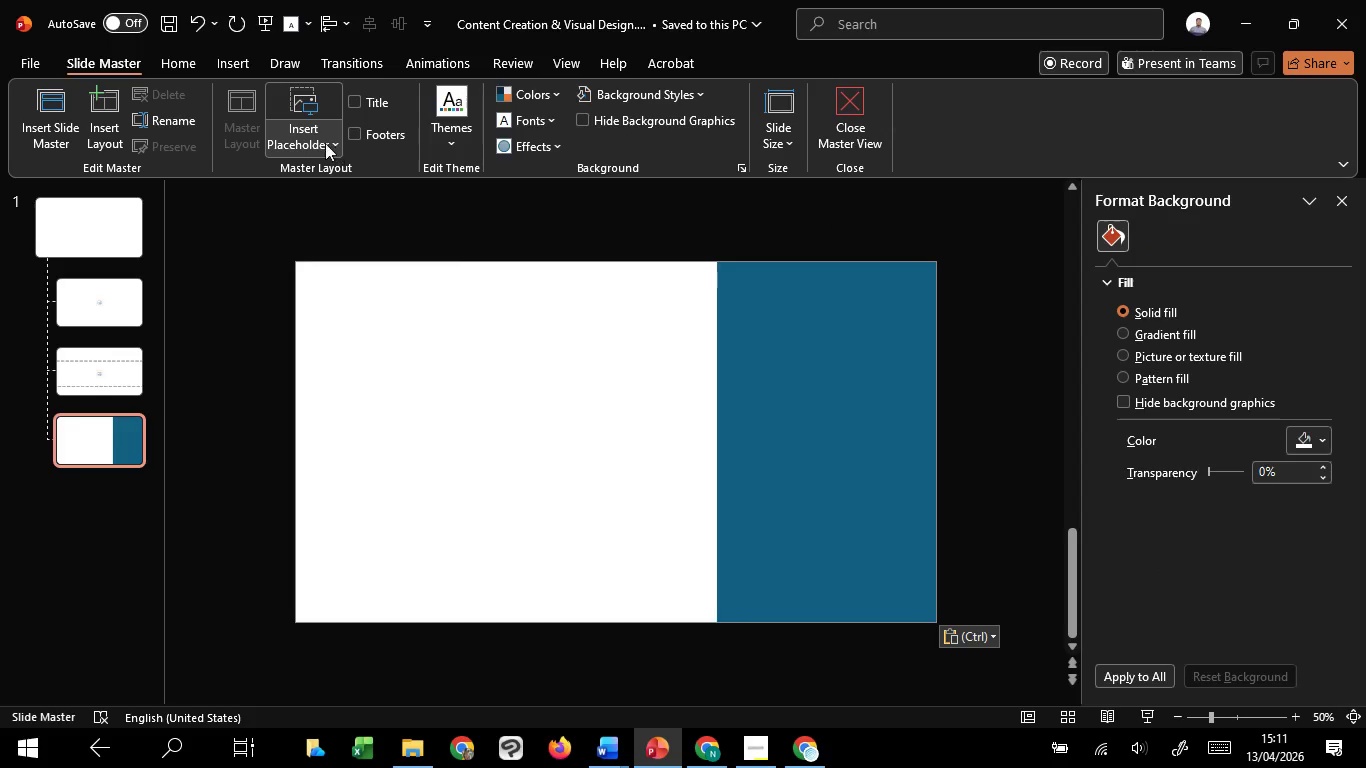 
left_click([312, 140])
 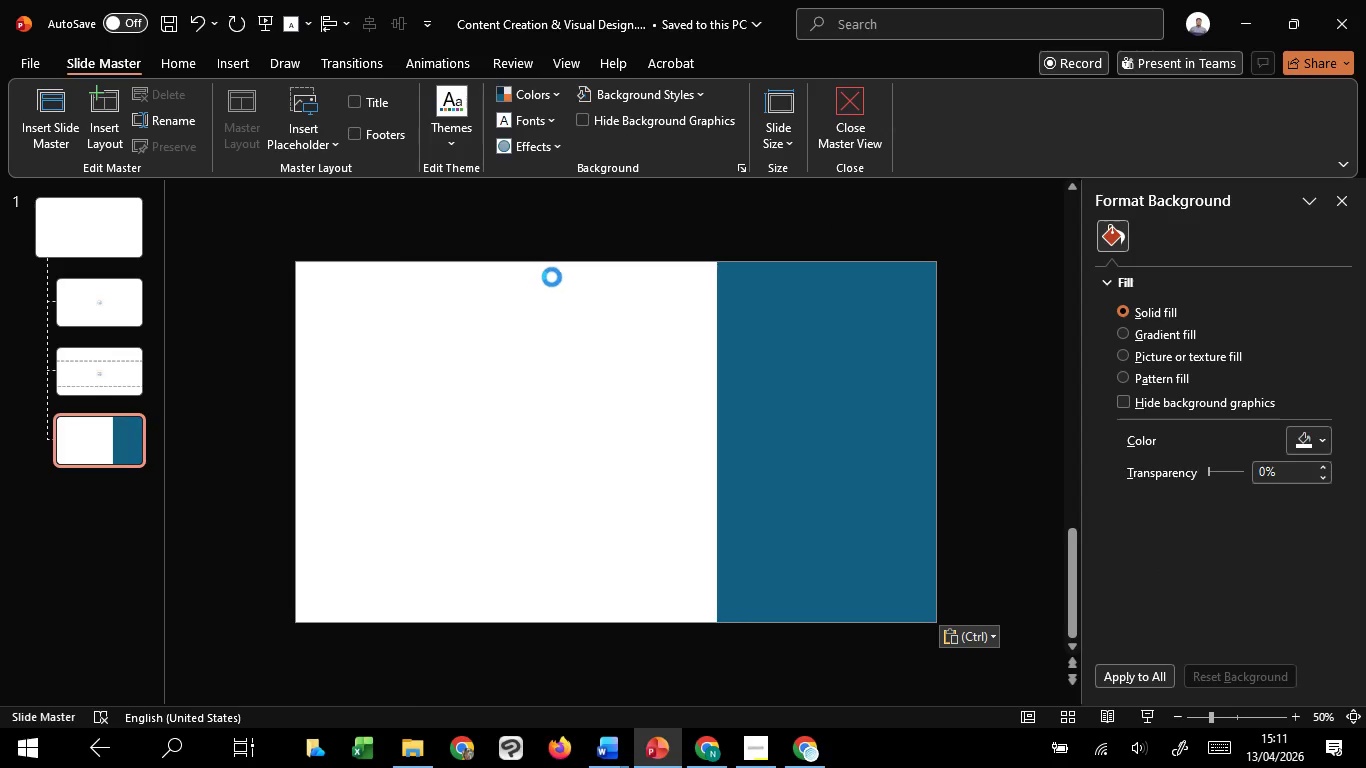 
left_click_drag(start_coordinate=[703, 249], to_coordinate=[1001, 699])
 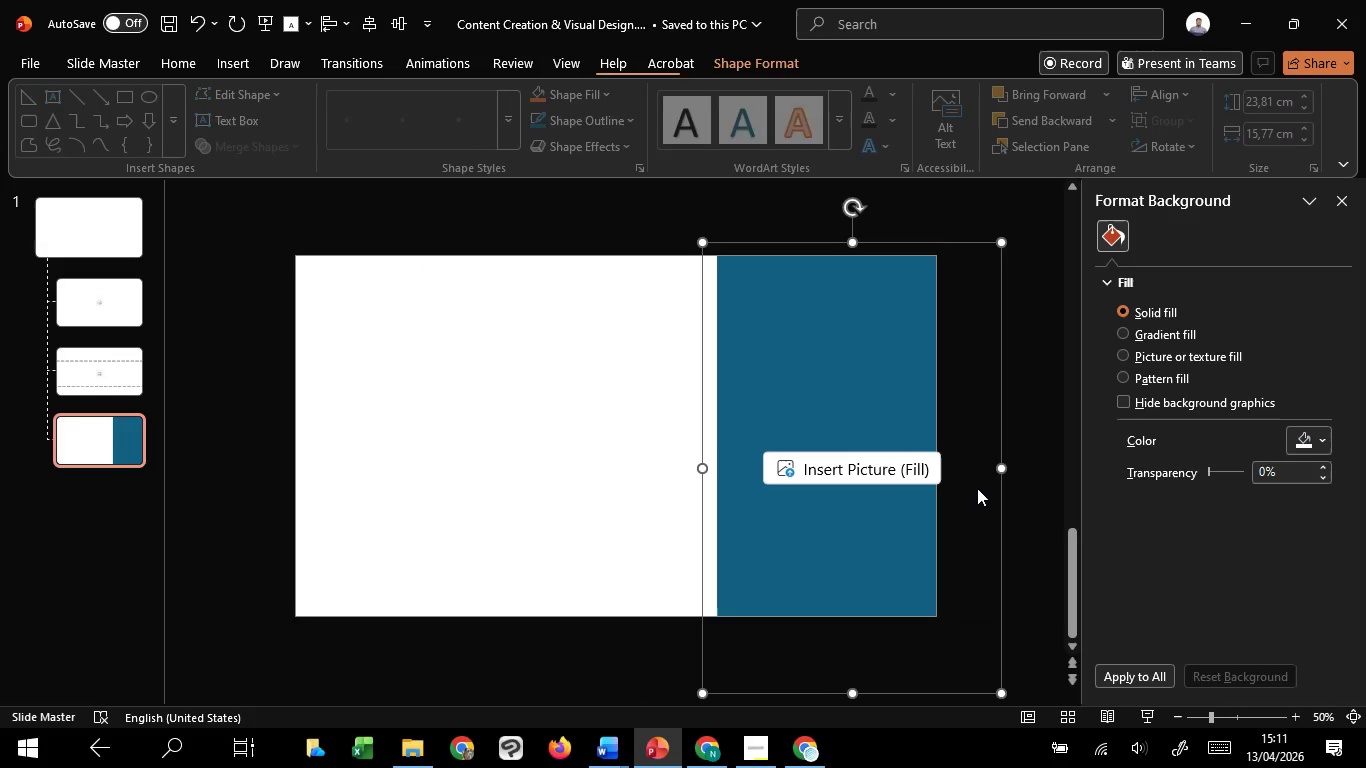 
right_click([977, 488])
 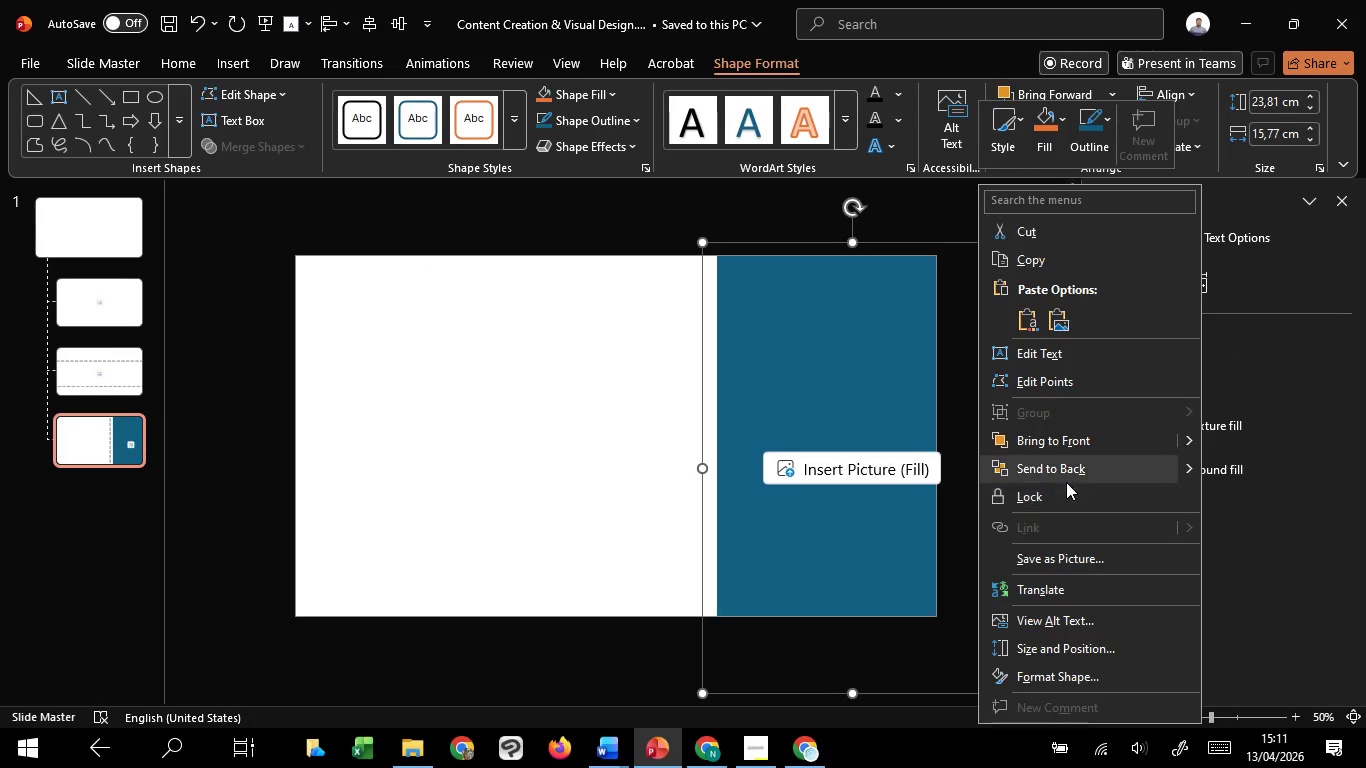 
left_click([1067, 481])
 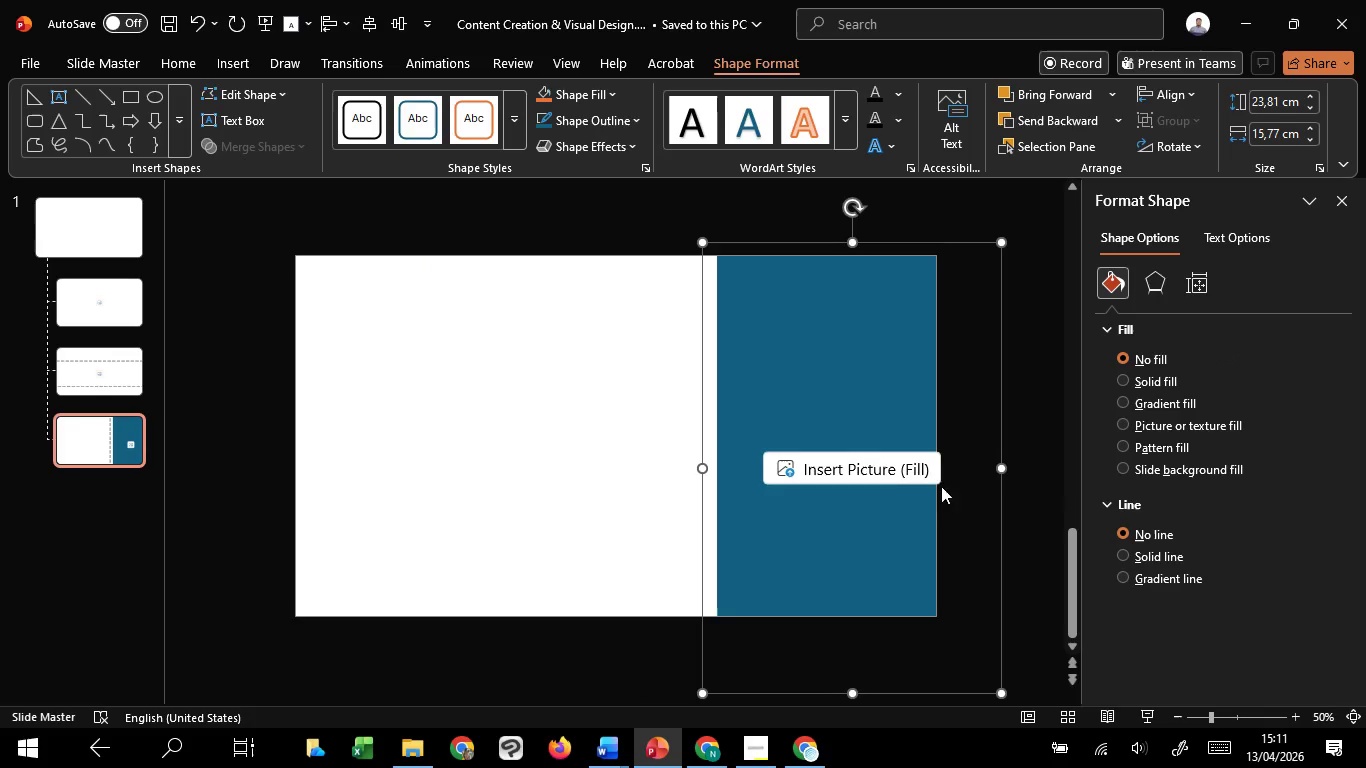 
hold_key(key=ShiftLeft, duration=0.97)
left_click([834, 379])
 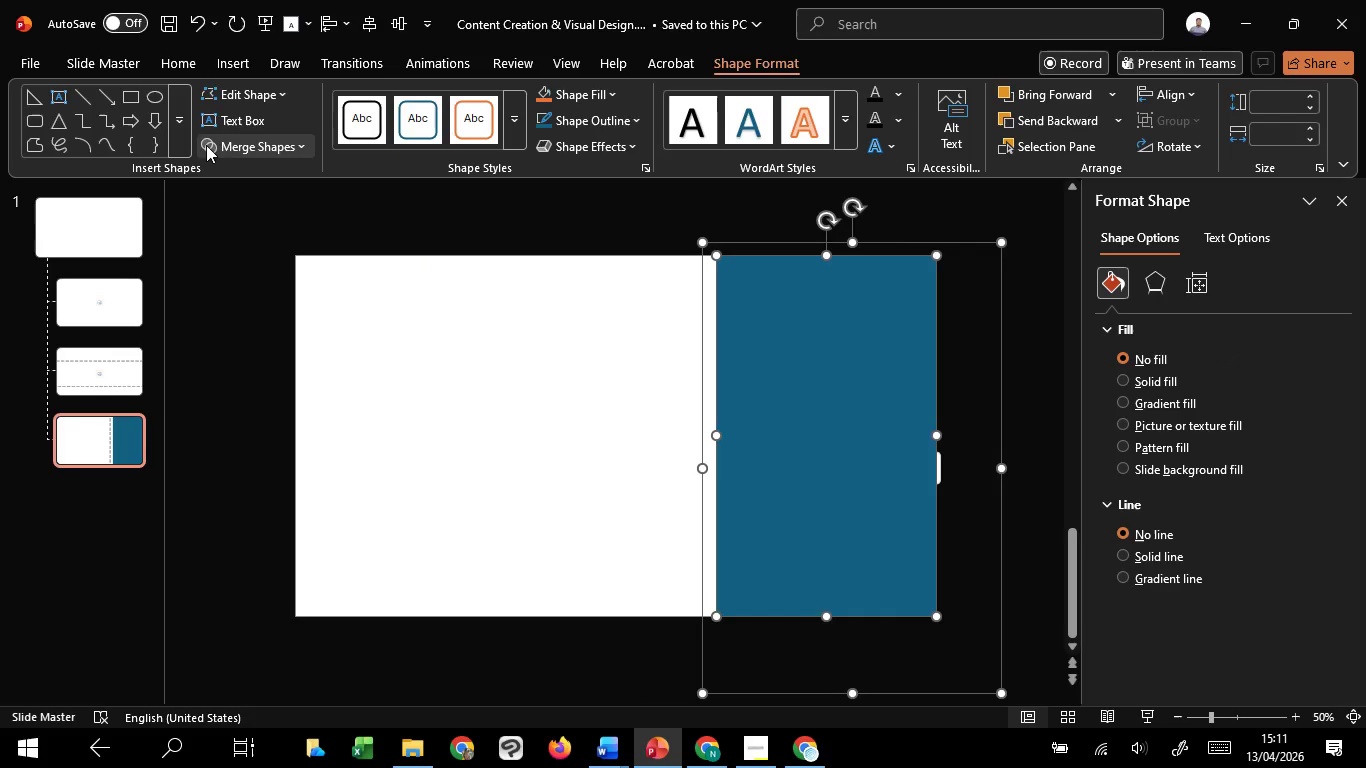 
left_click([206, 143])
 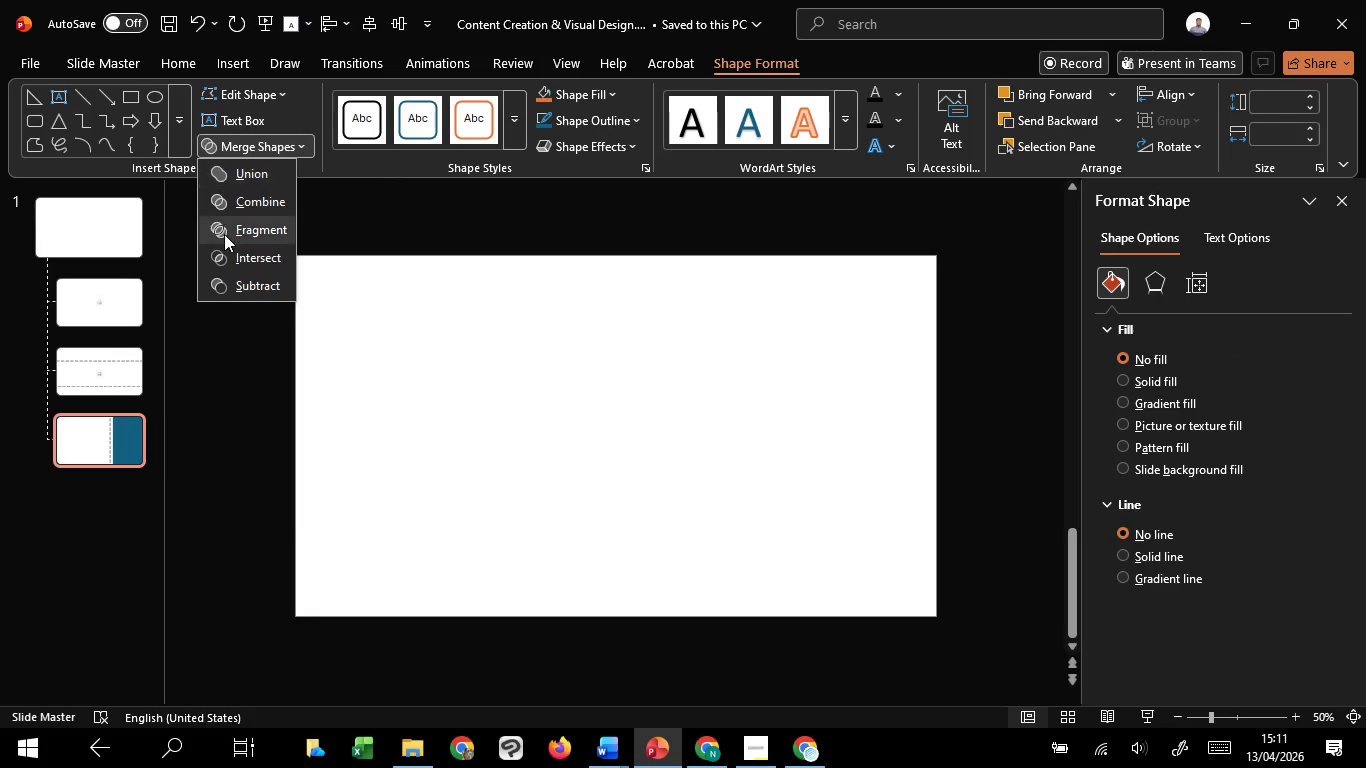 
left_click([224, 234])
 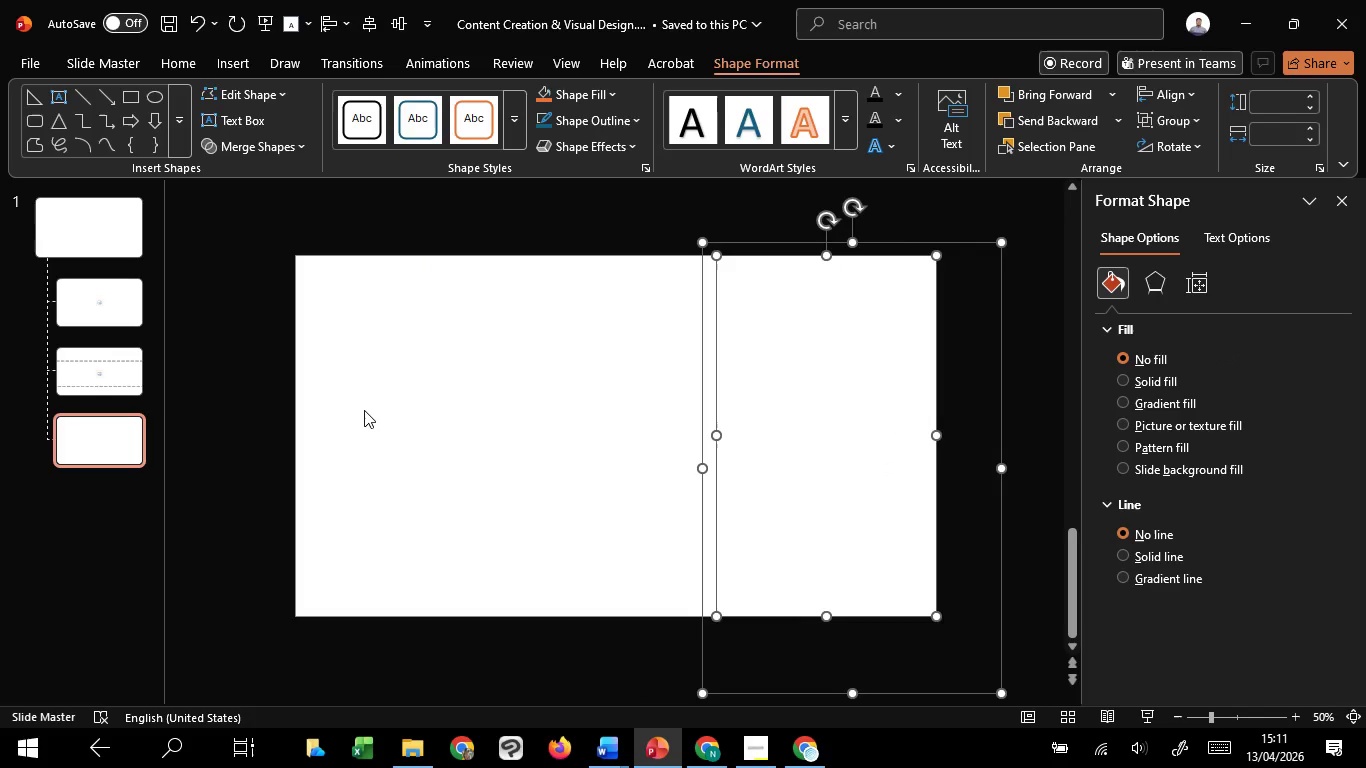 
key(Control+Z)
 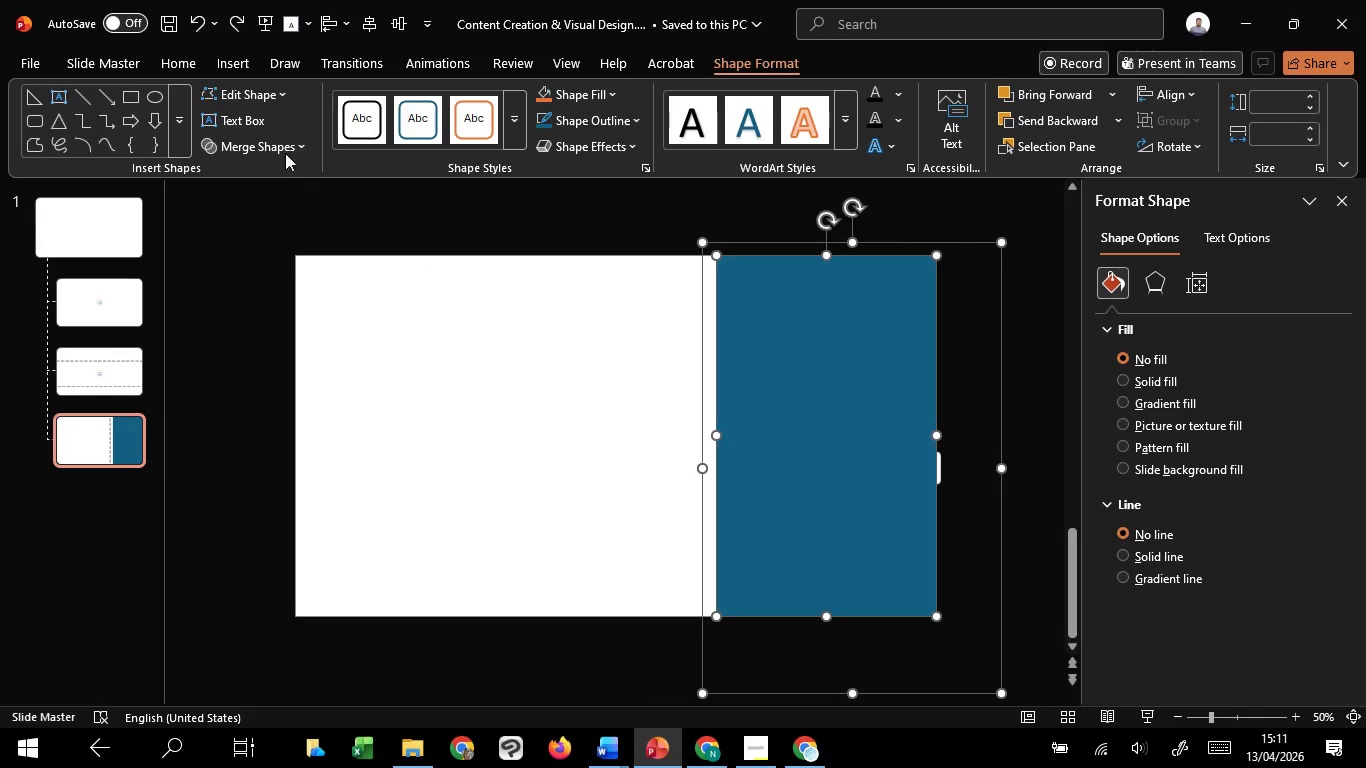 
left_click([281, 146])
 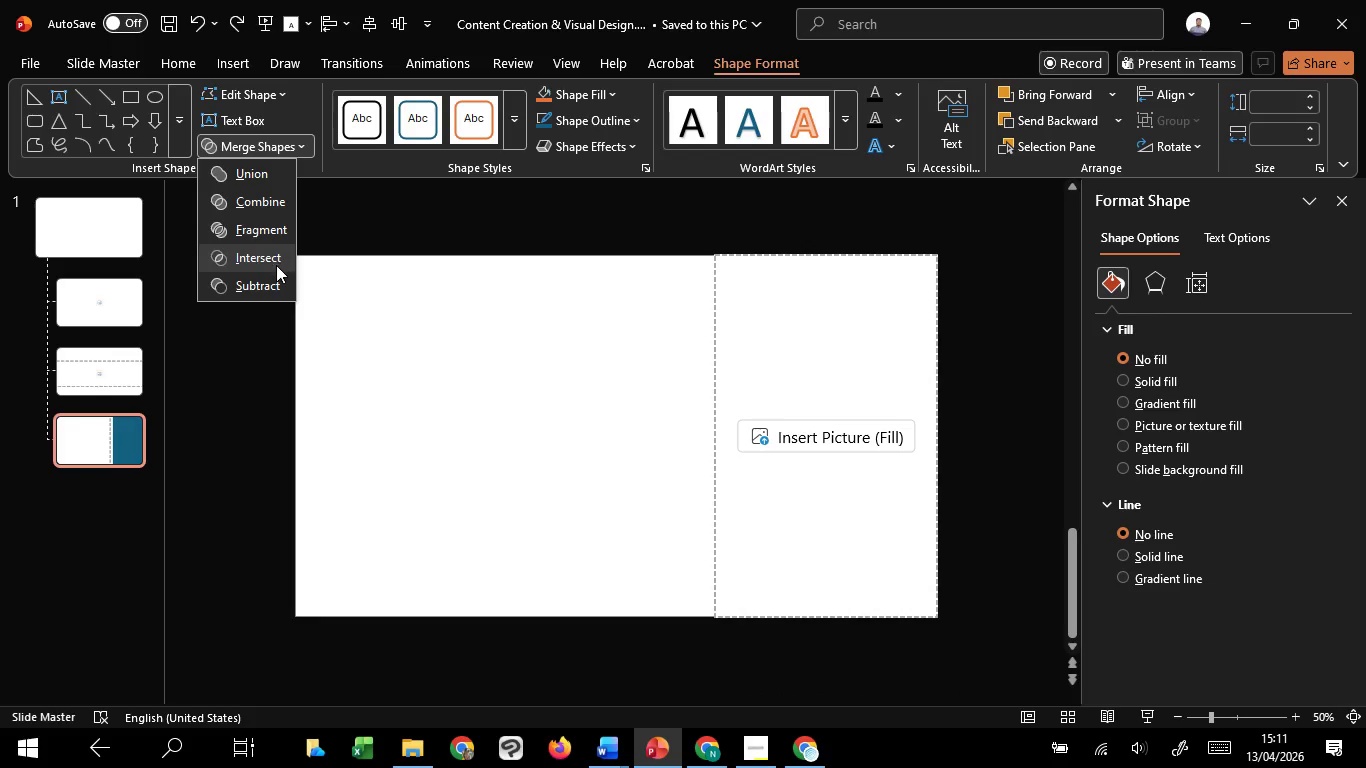 
left_click([276, 265])
 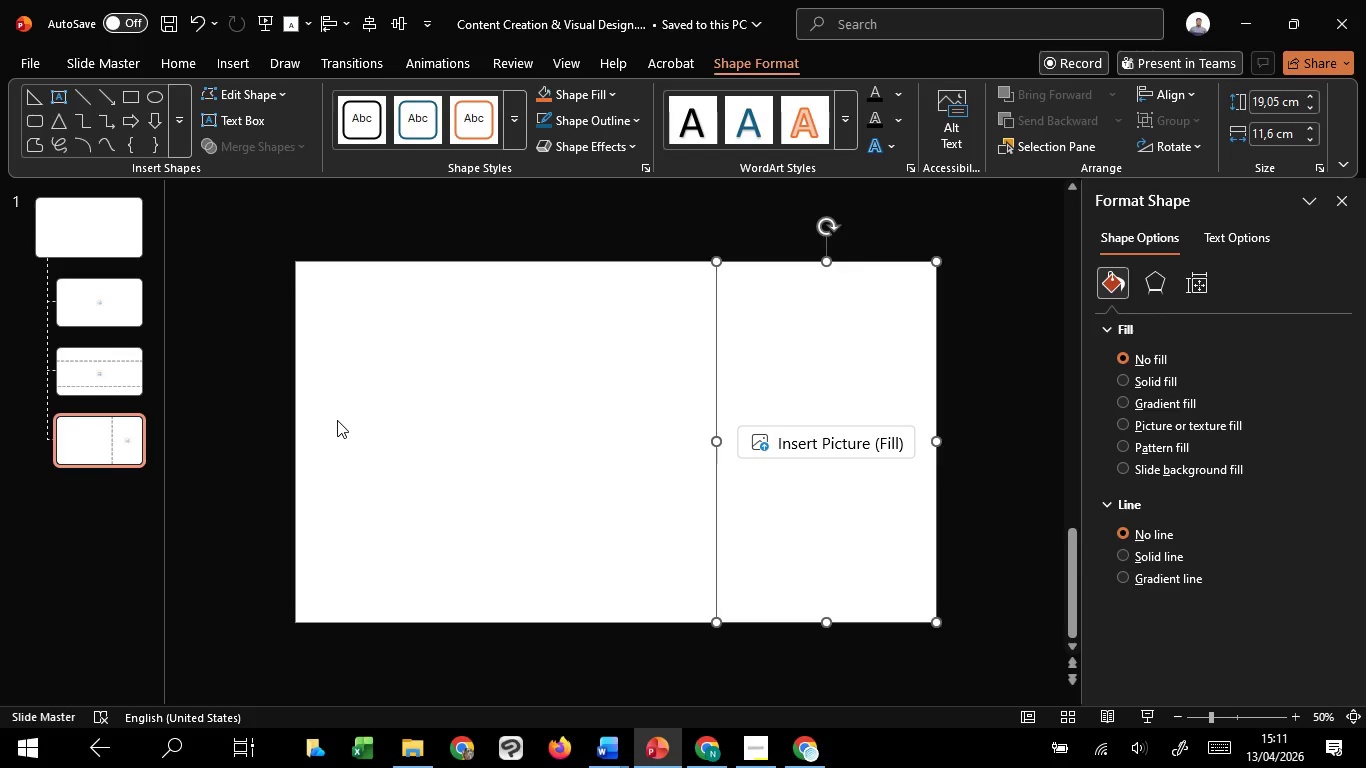 
wait(5.58)
 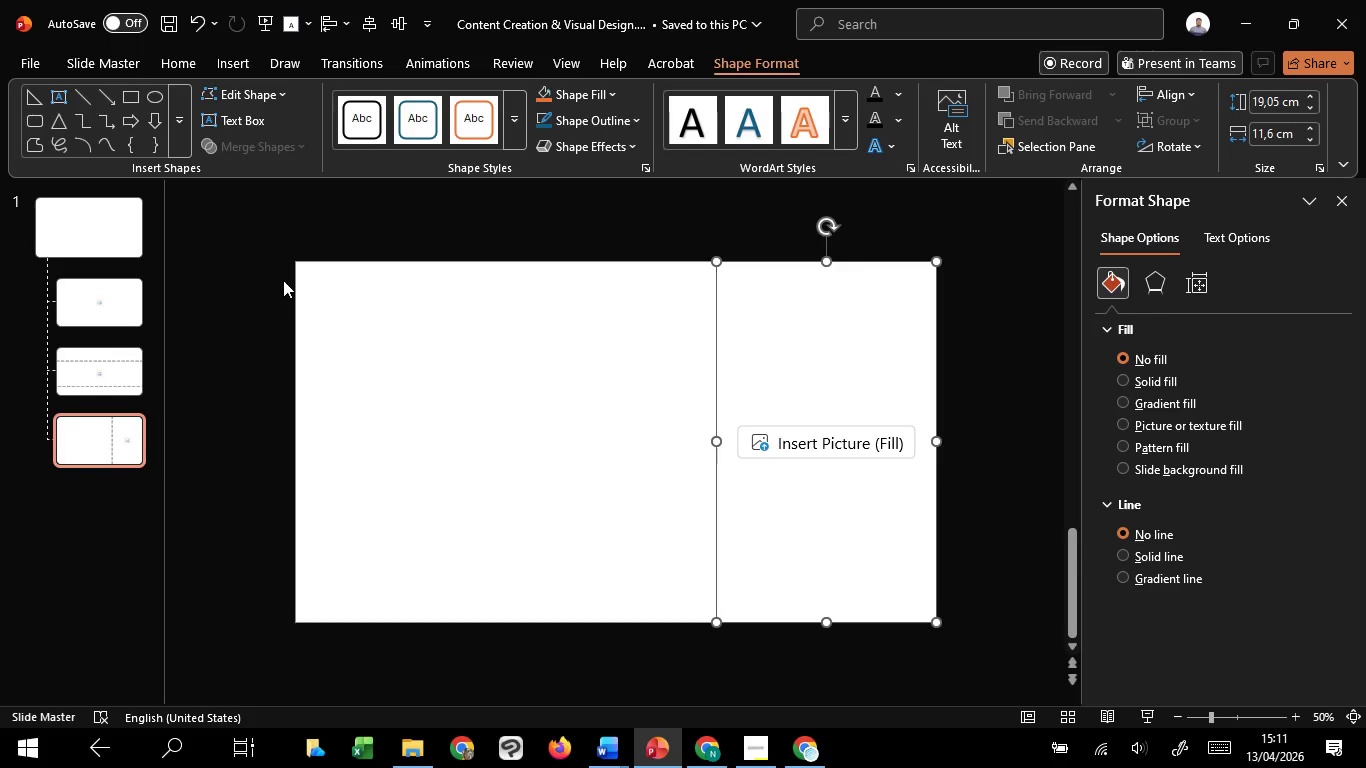 
left_click([337, 420])
 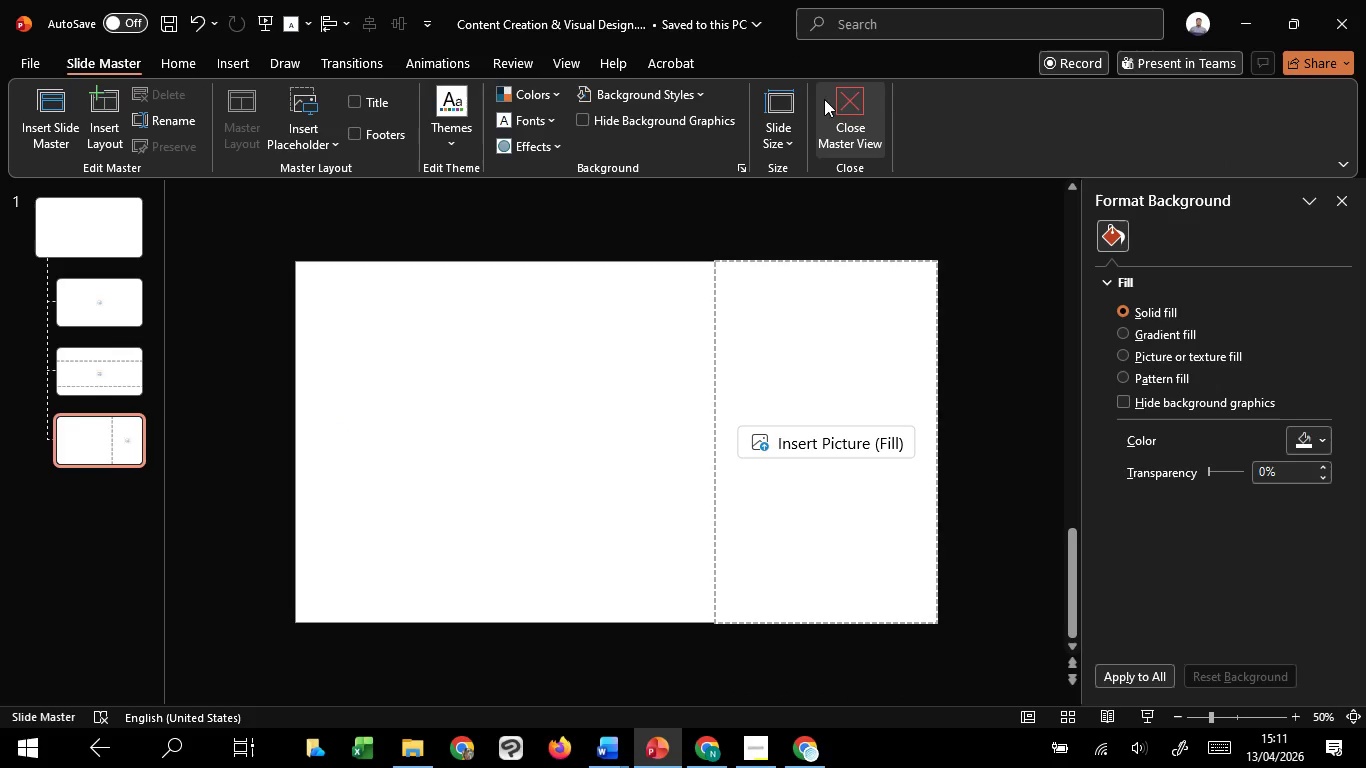 
left_click([841, 103])
 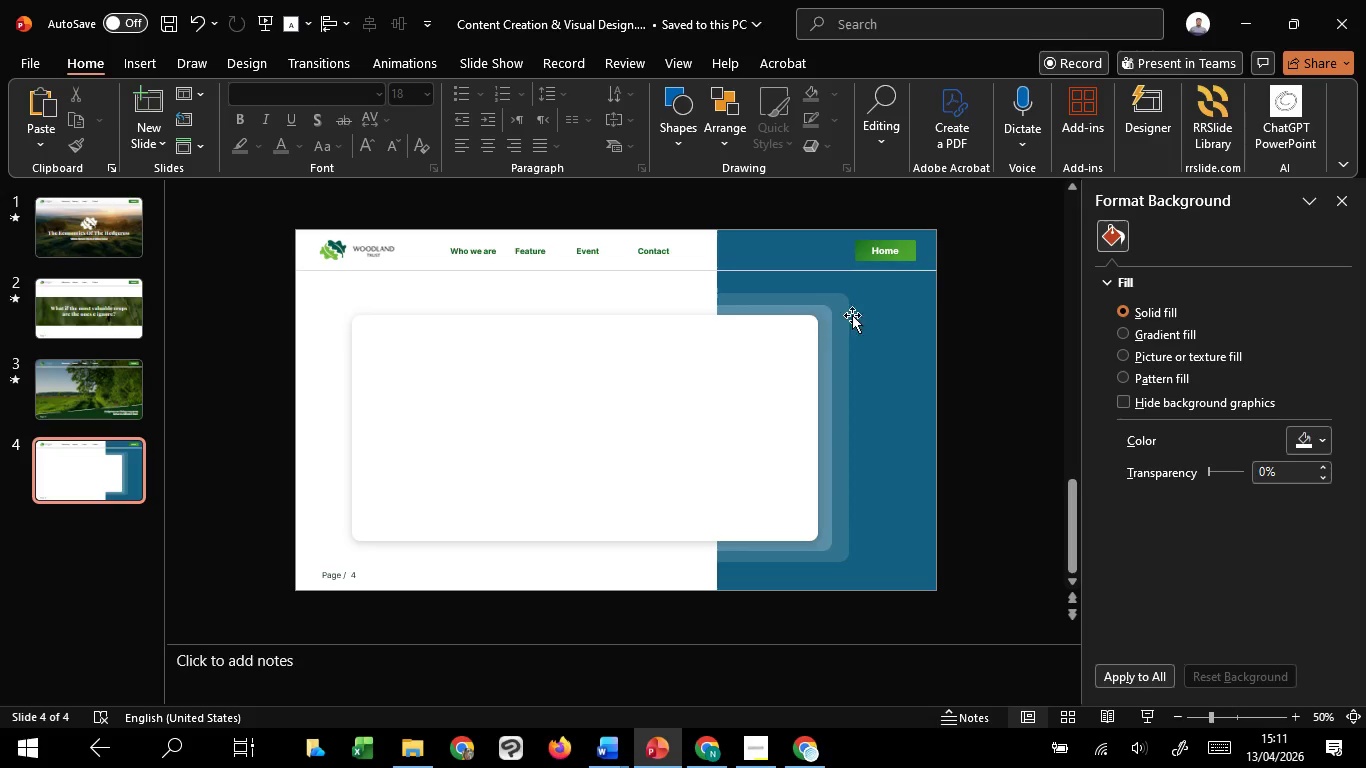 
left_click([901, 295])
 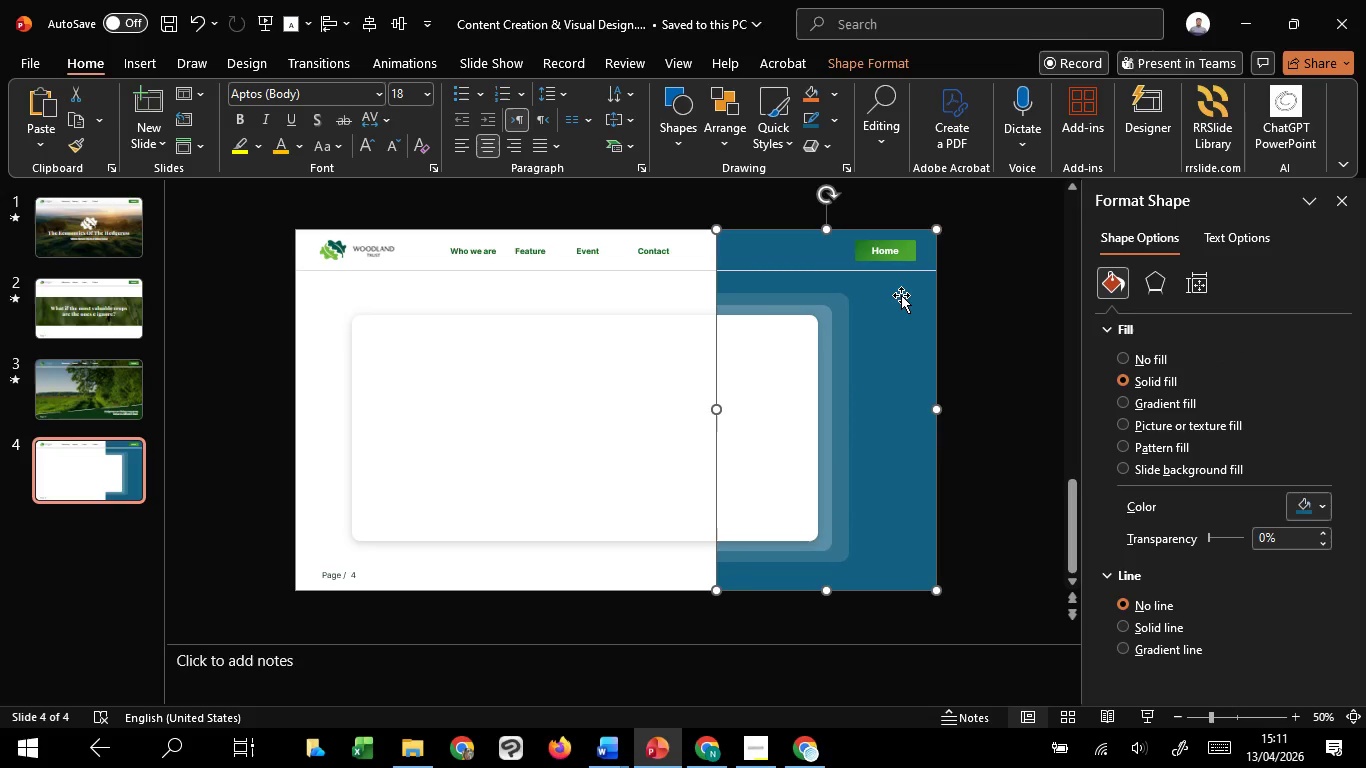 
key(Delete)
 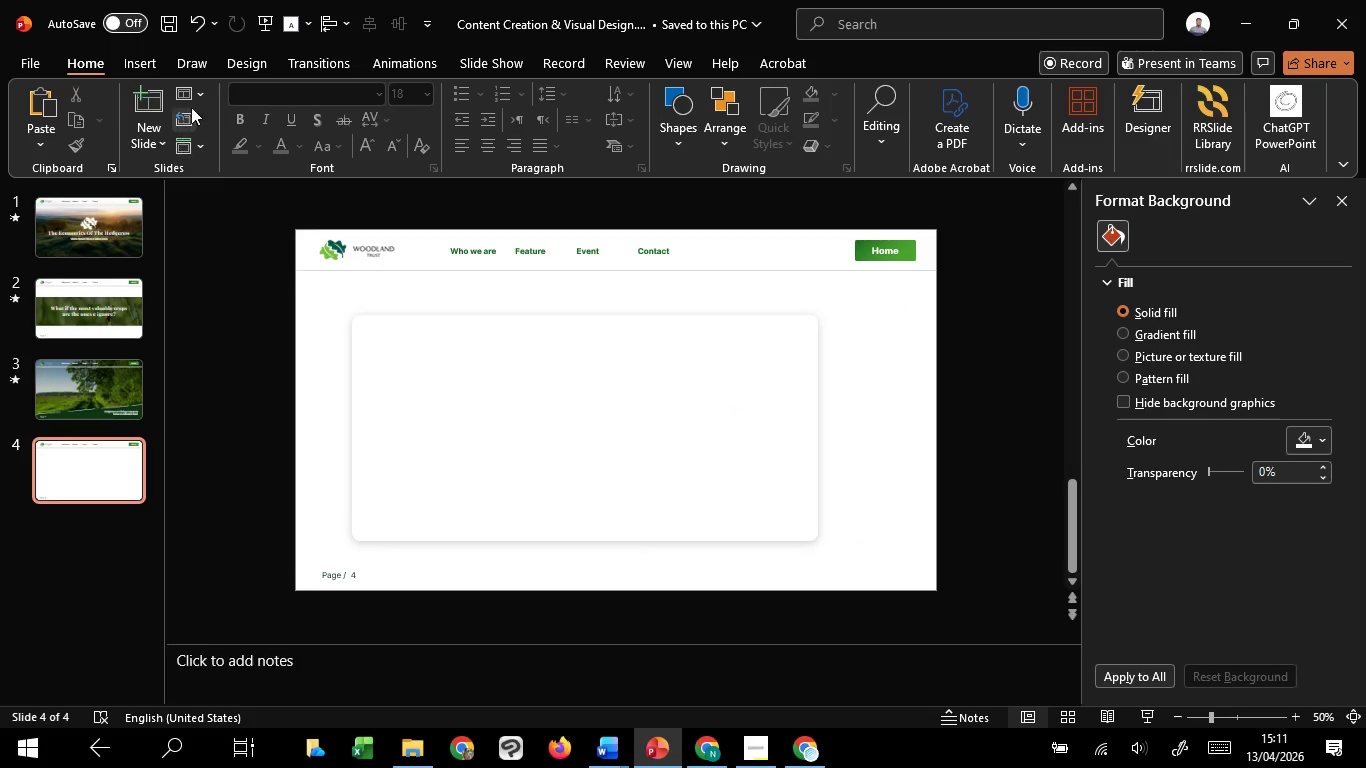 
left_click([194, 100])
 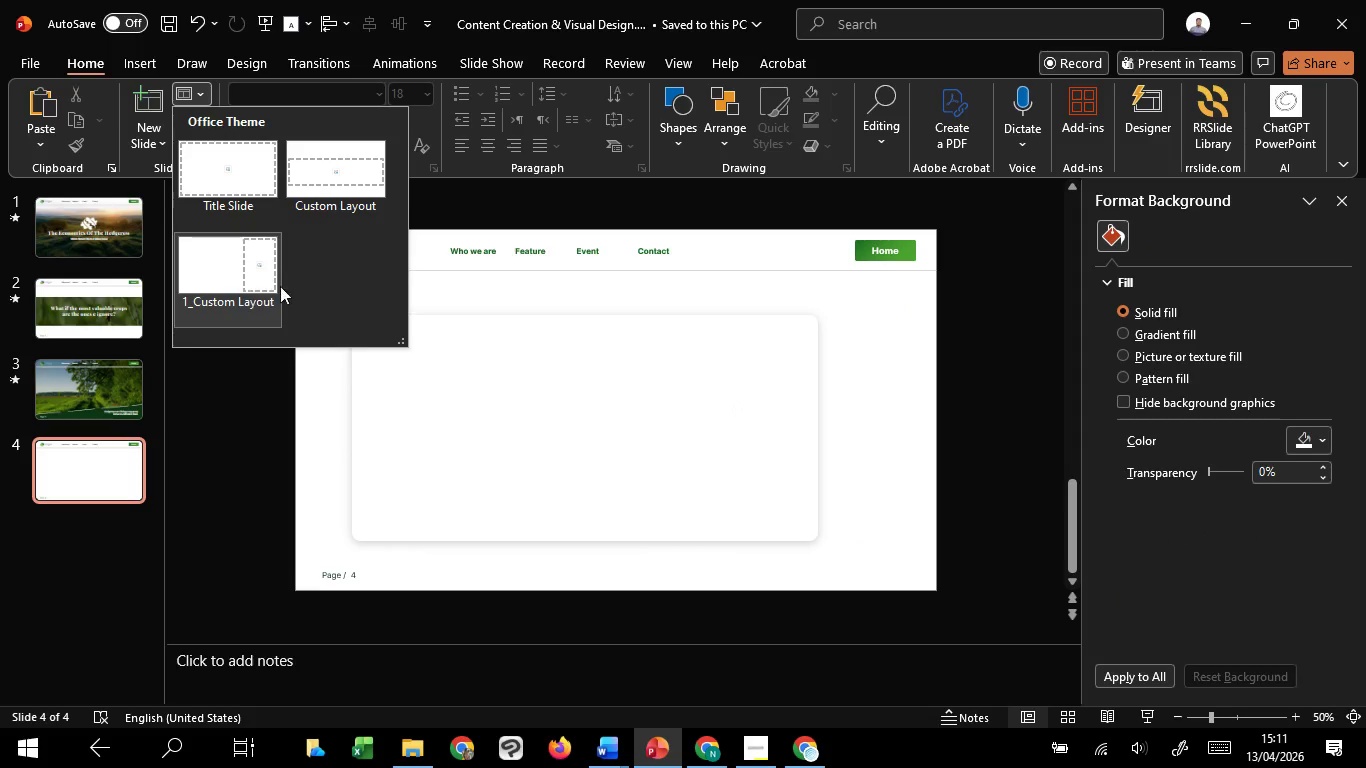 
left_click([241, 261])
 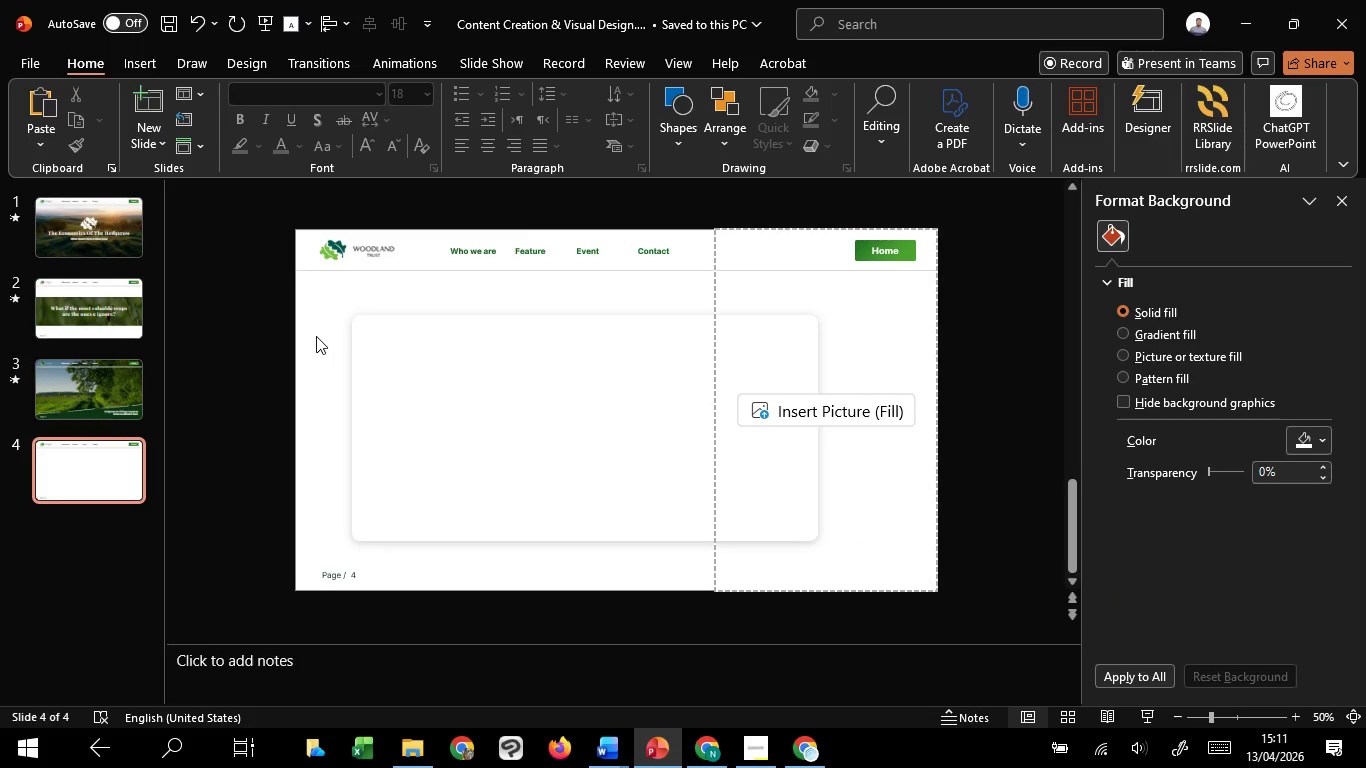 
key(Control+Z)
 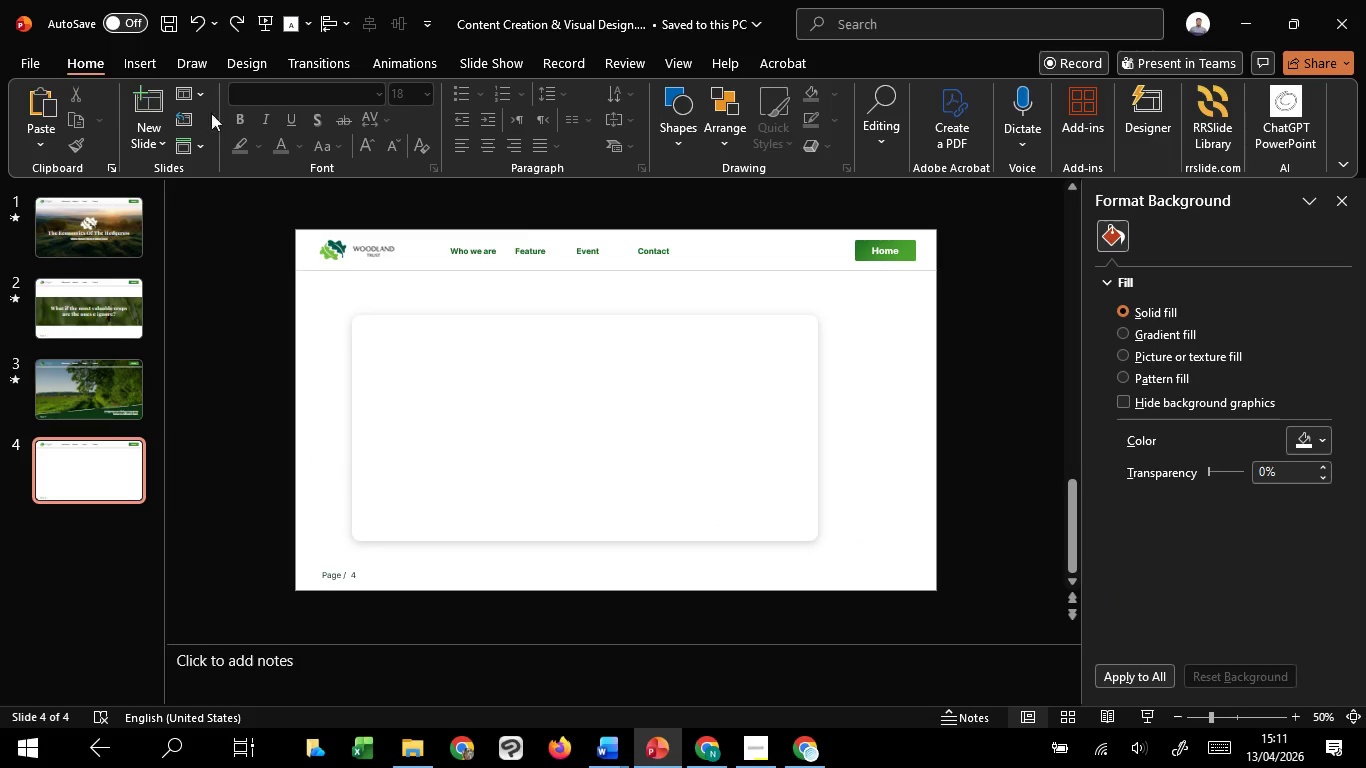 
key(Control+Z)
 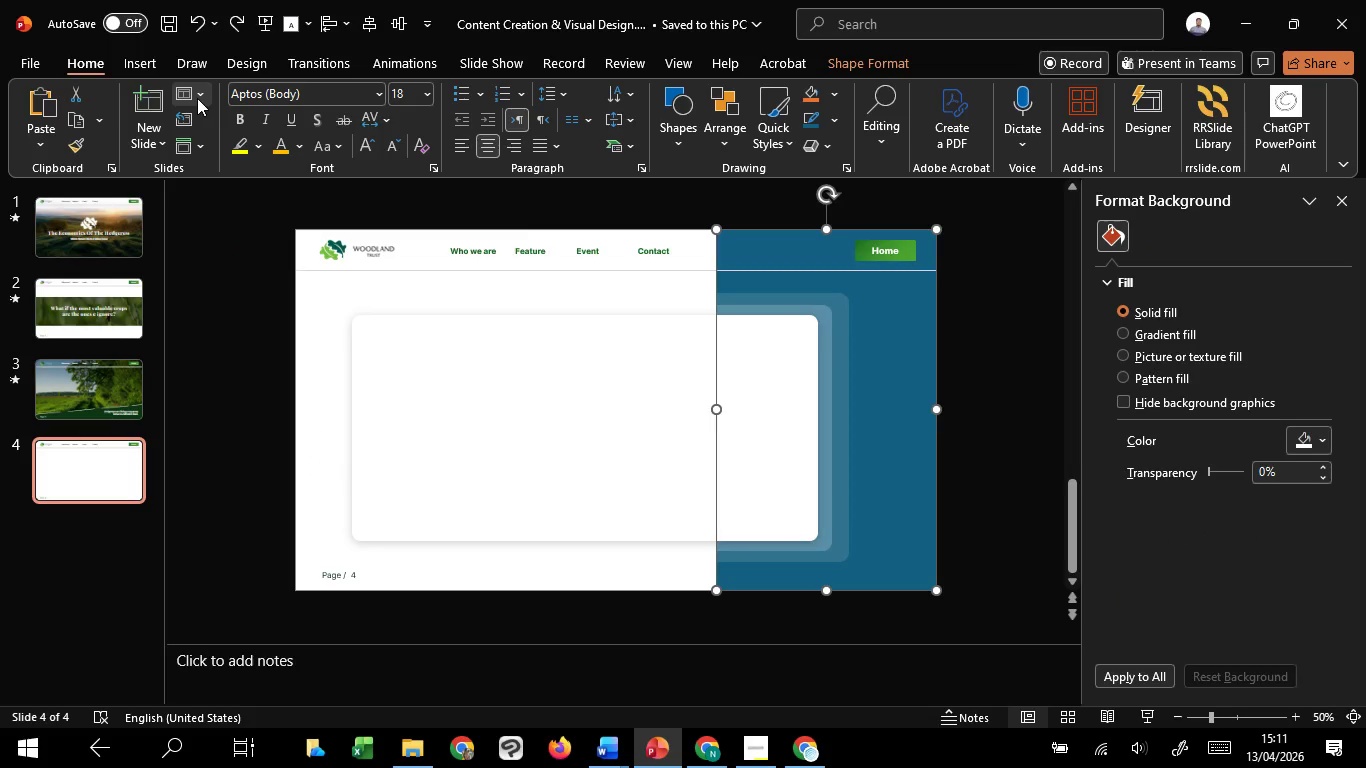 
left_click([197, 98])
 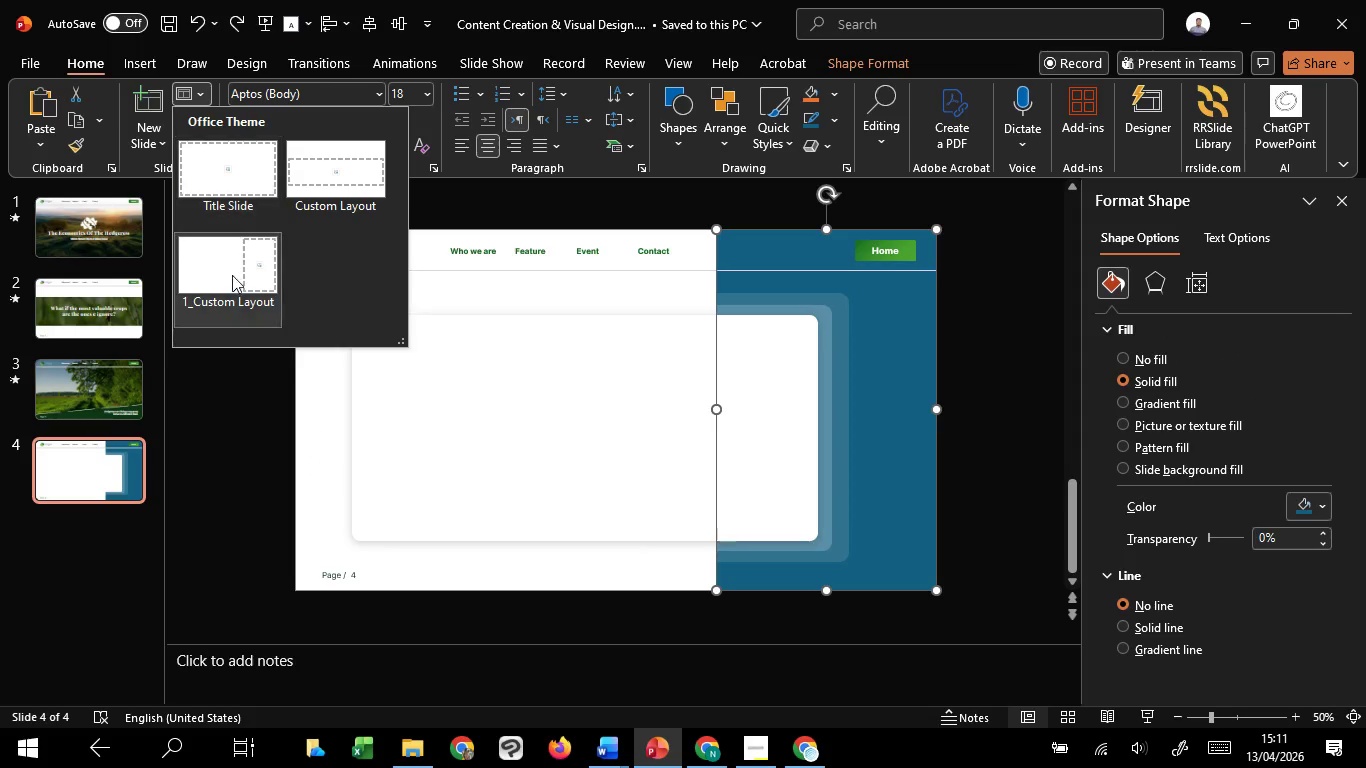 
left_click([232, 275])
 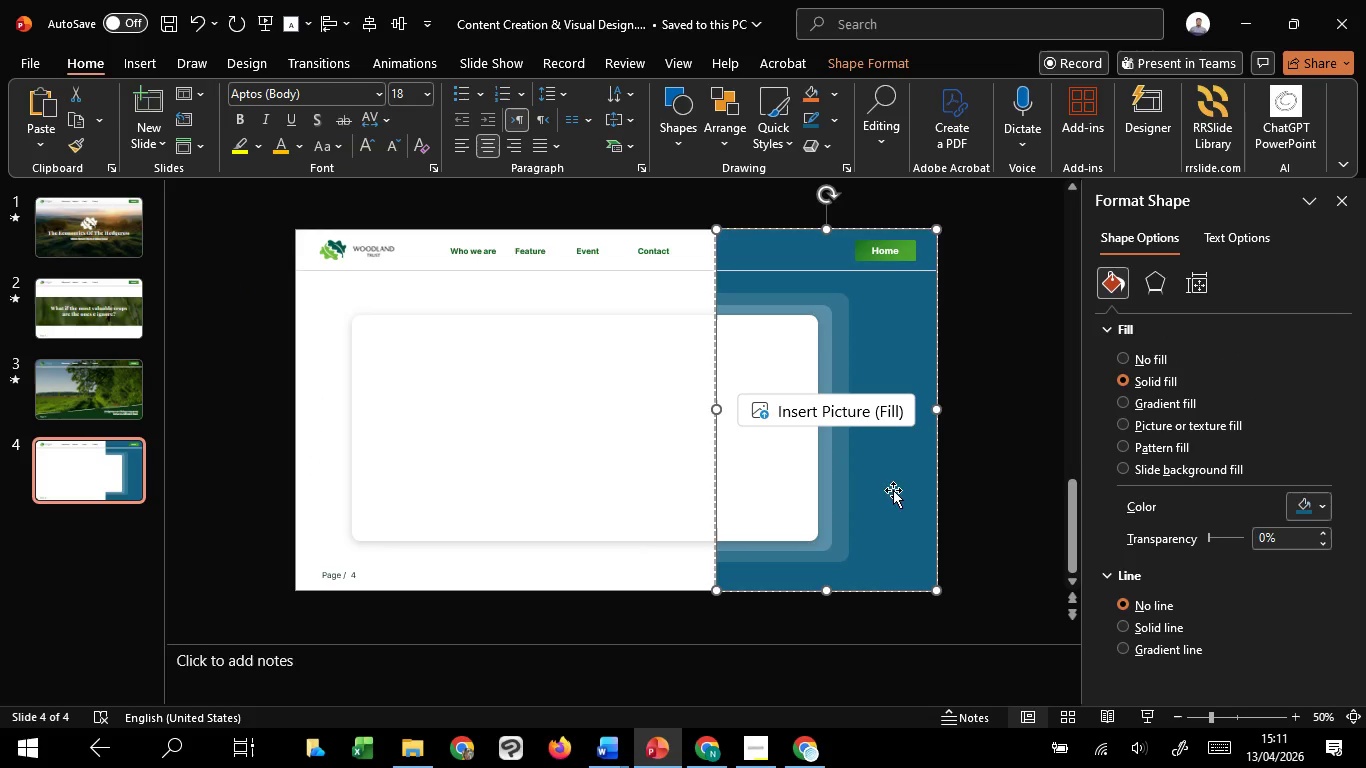 
left_click([903, 490])
 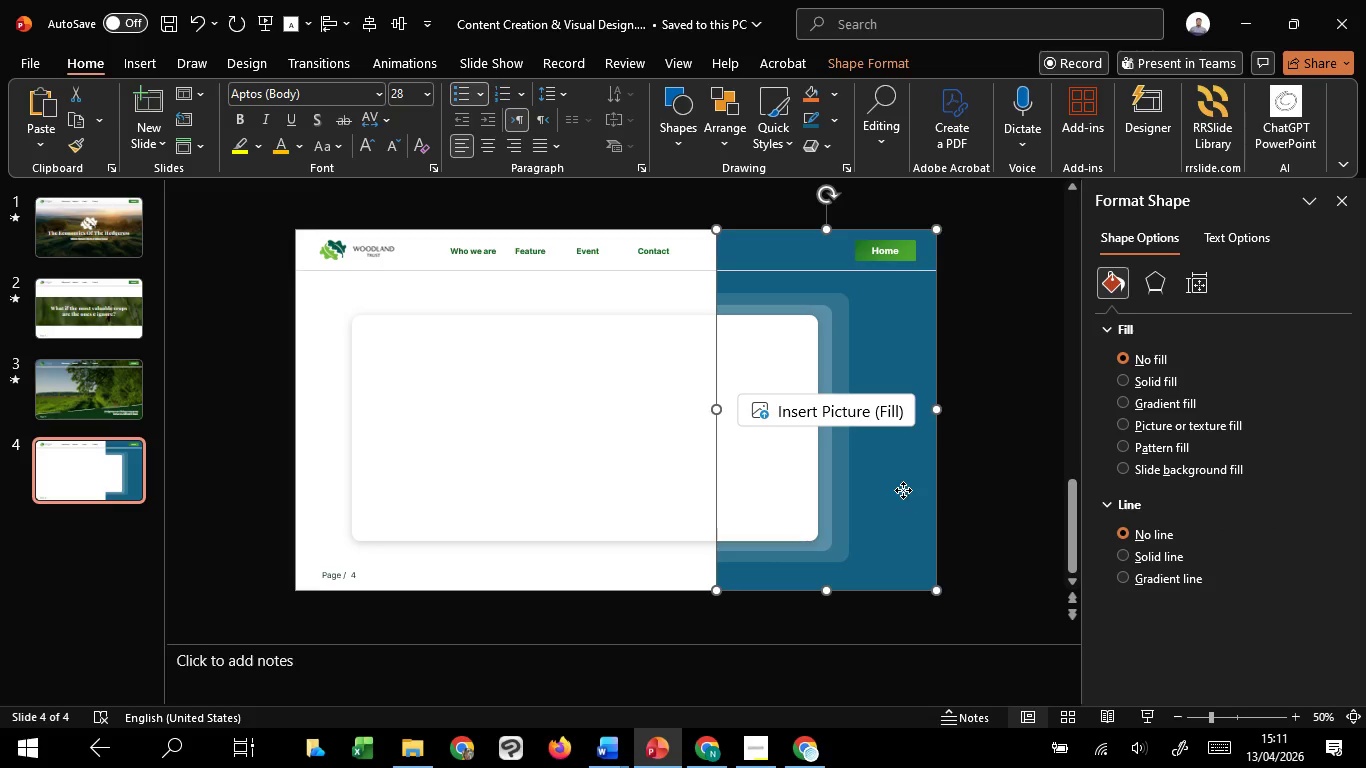 
right_click([903, 490])
 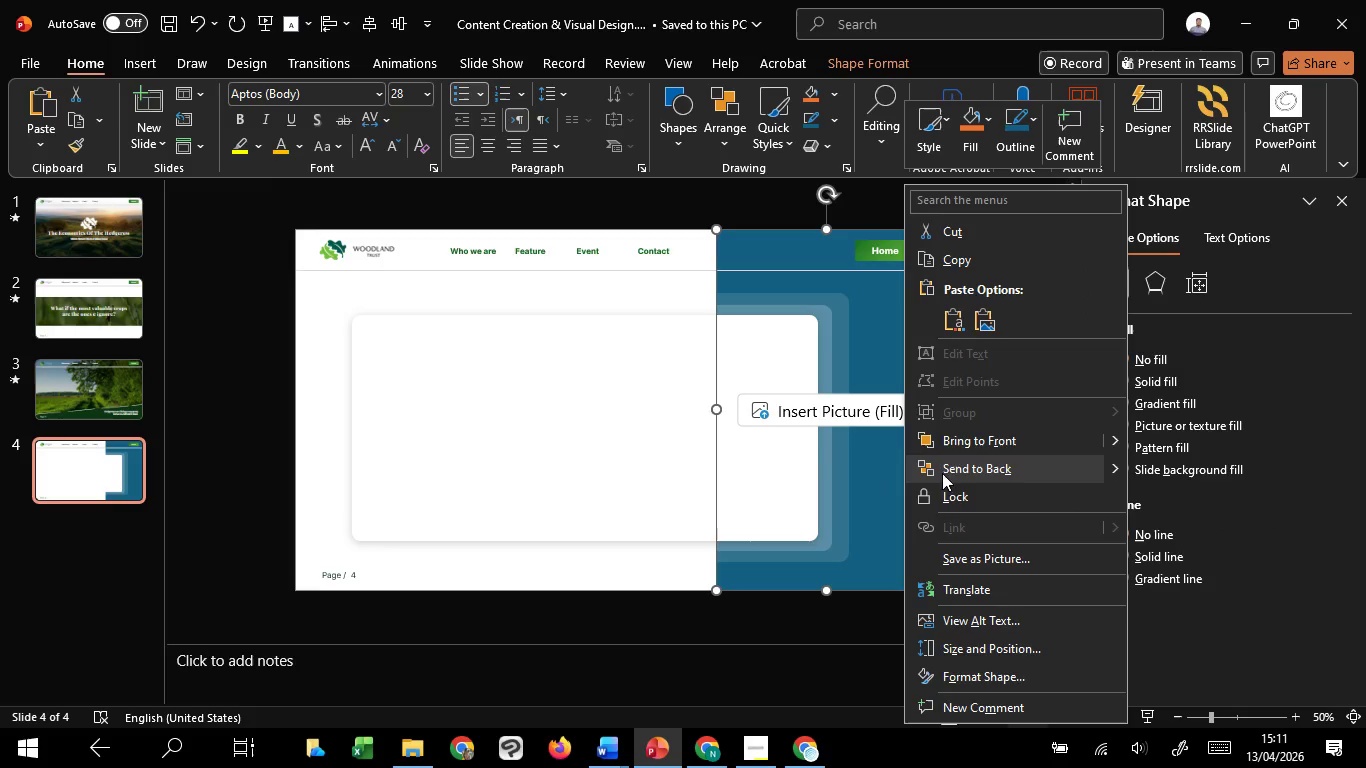 
left_click([948, 466])
 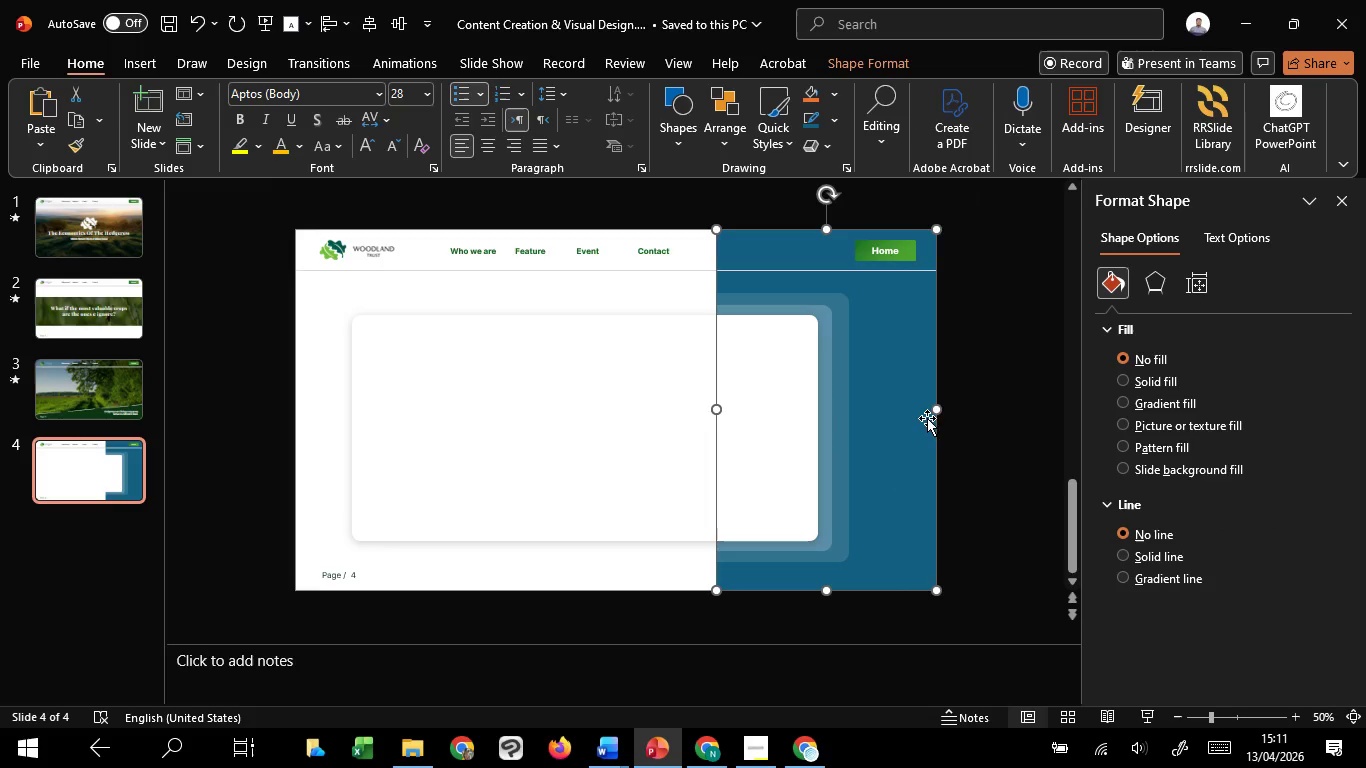 
left_click([921, 411])
 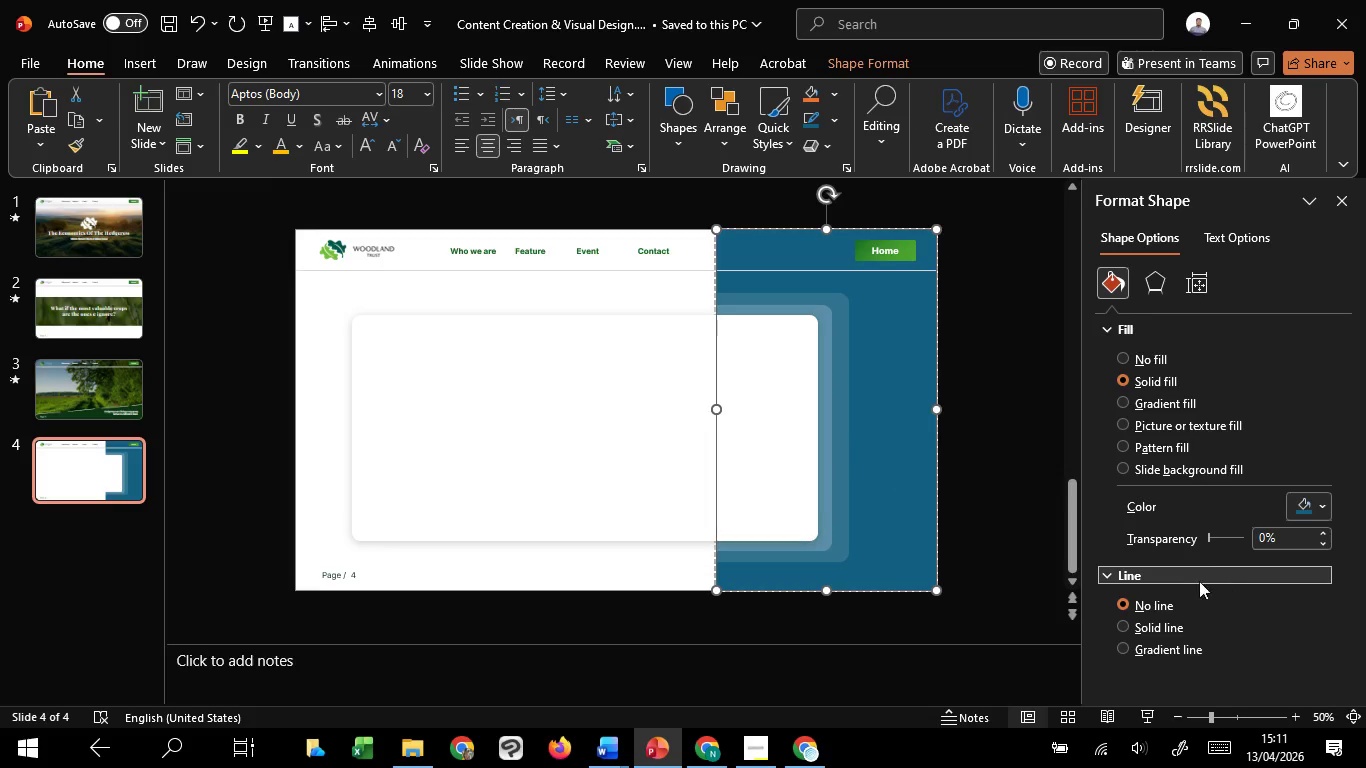 
left_click_drag(start_coordinate=[1209, 538], to_coordinate=[1224, 532])
 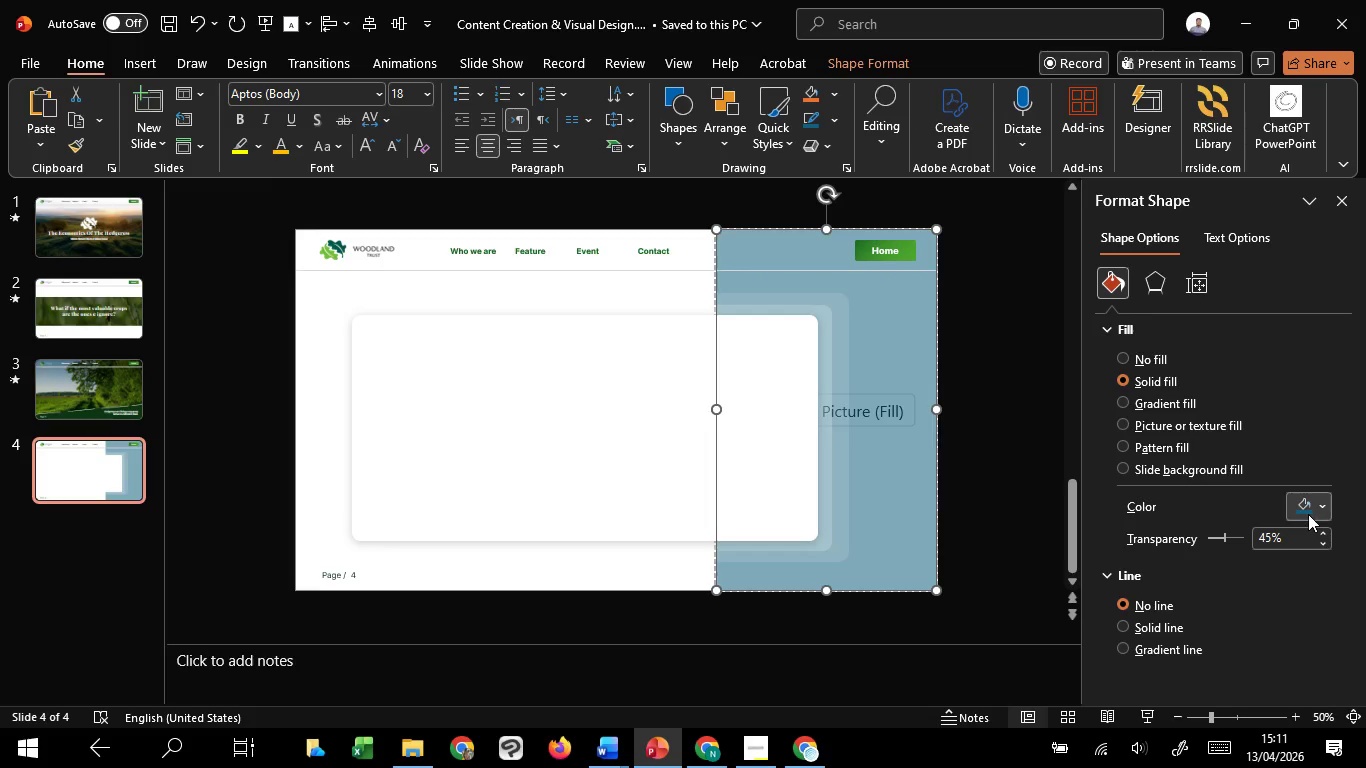 
left_click([1308, 514])
 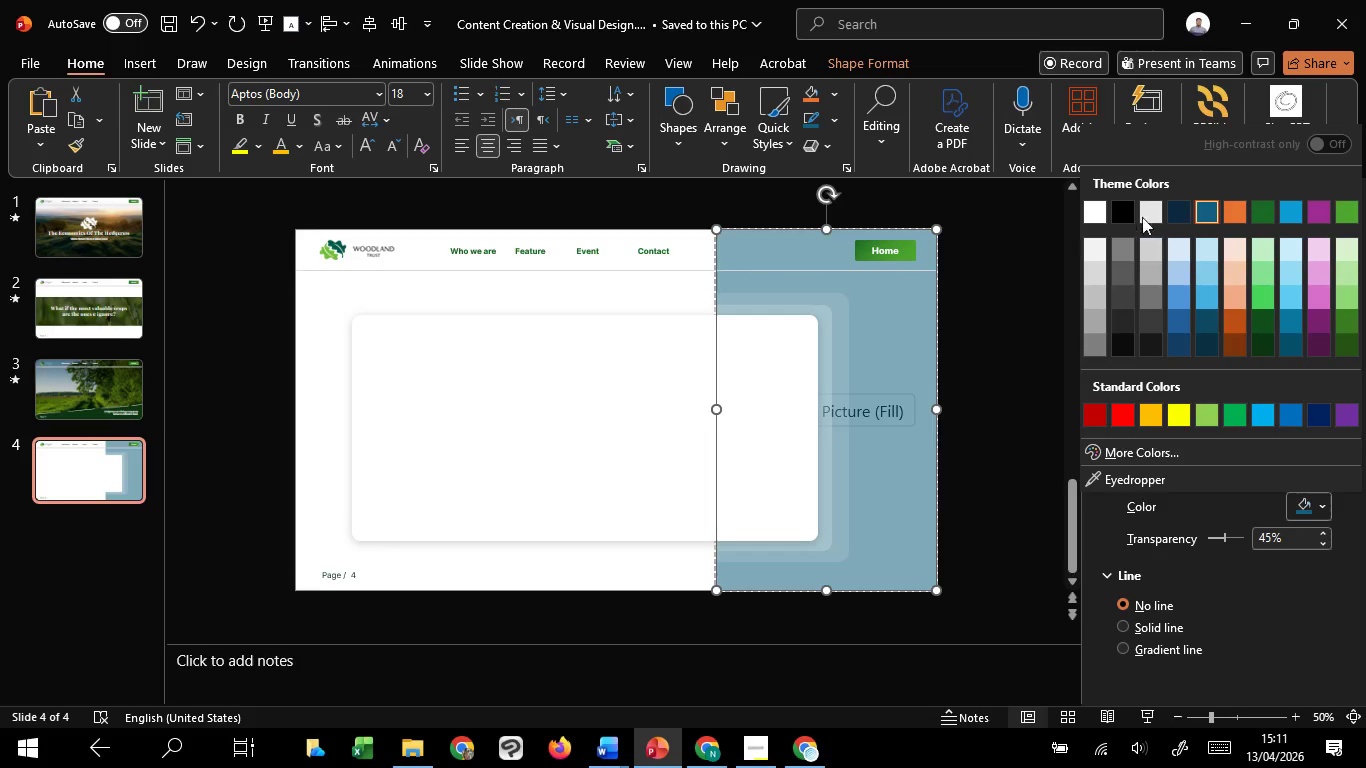 
left_click([1122, 207])
 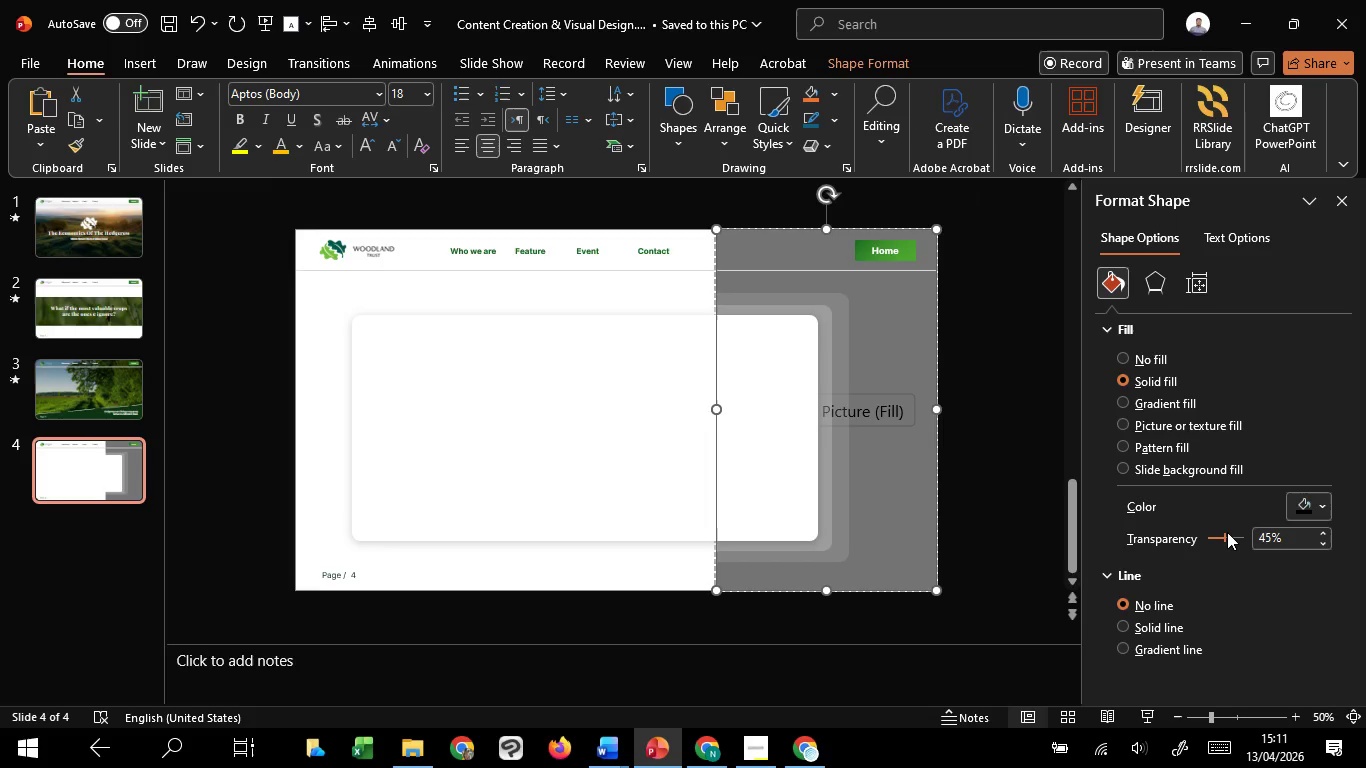 
left_click_drag(start_coordinate=[1227, 533], to_coordinate=[1235, 532])
 